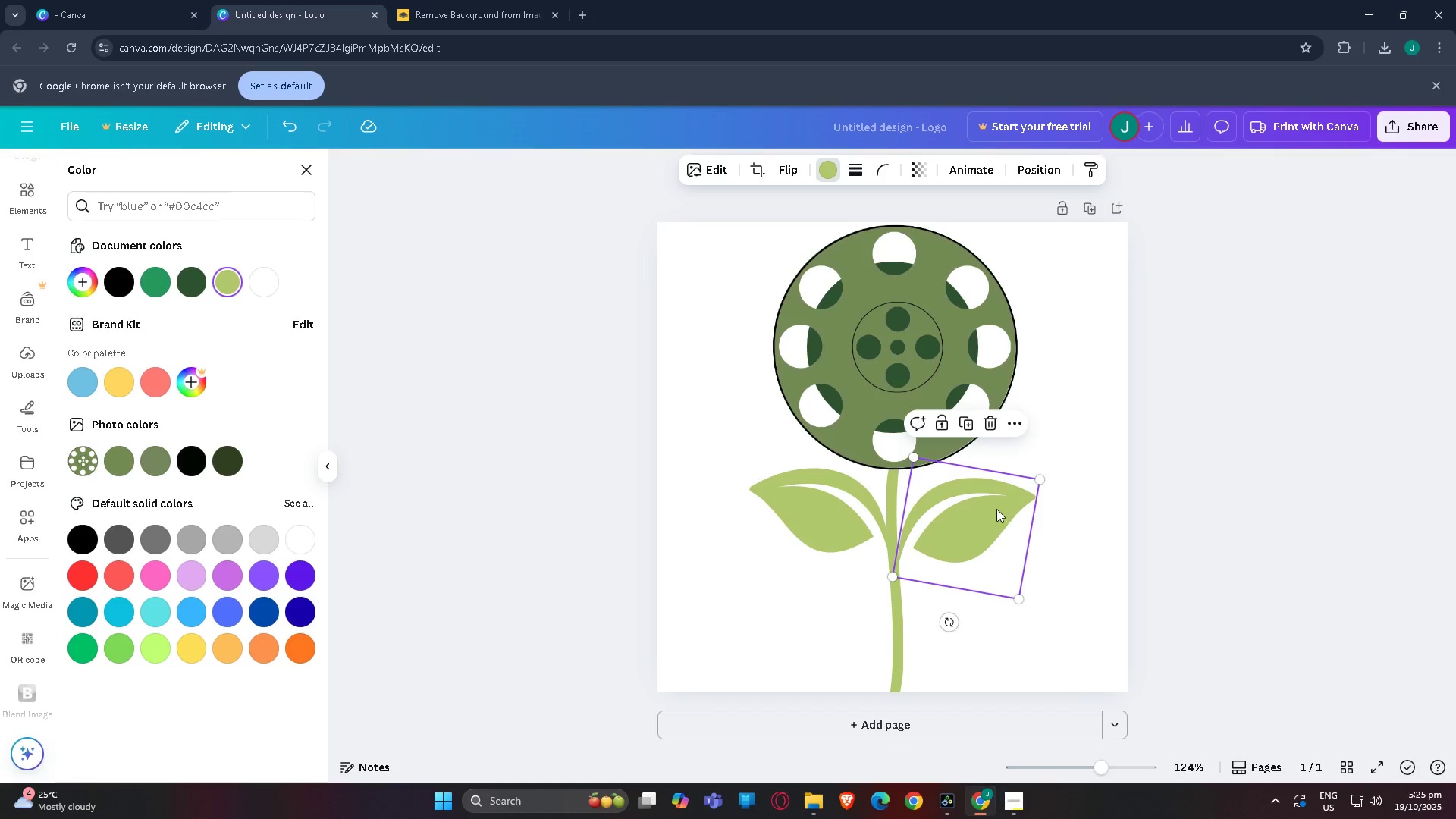 
left_click_drag(start_coordinate=[996, 509], to_coordinate=[994, 502])
 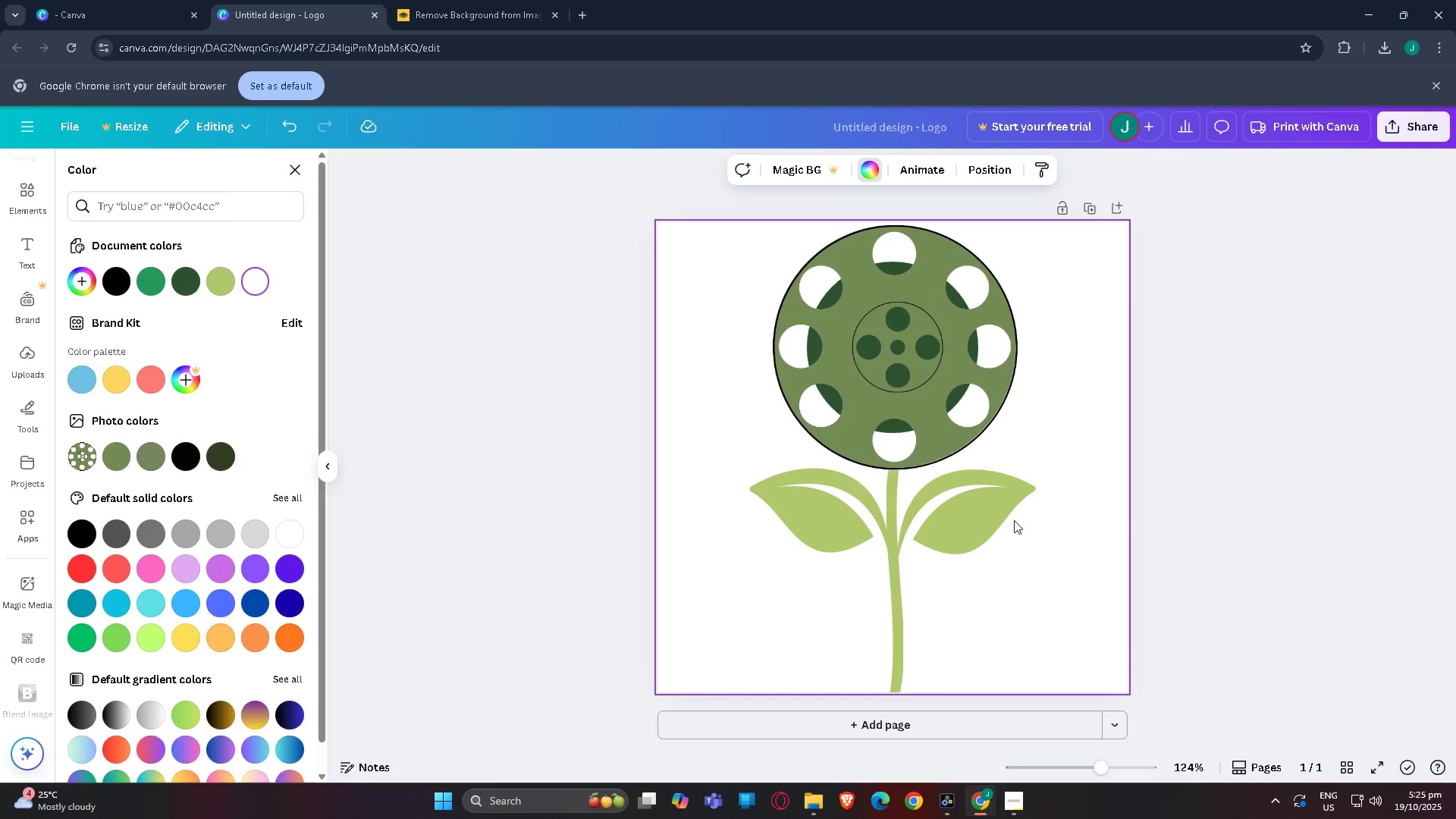 
left_click_drag(start_coordinate=[976, 515], to_coordinate=[971, 519])
 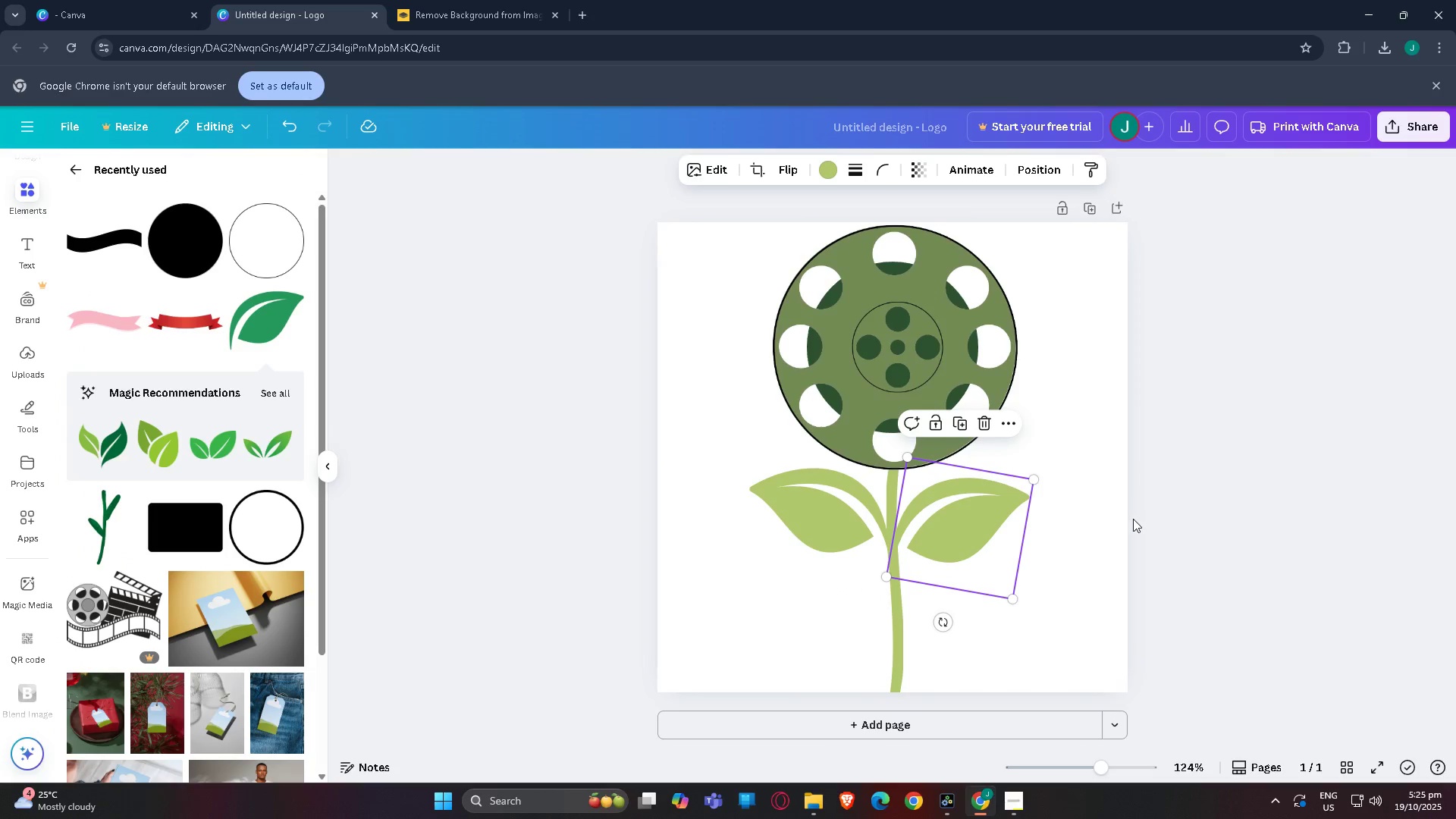 
left_click([1133, 519])
 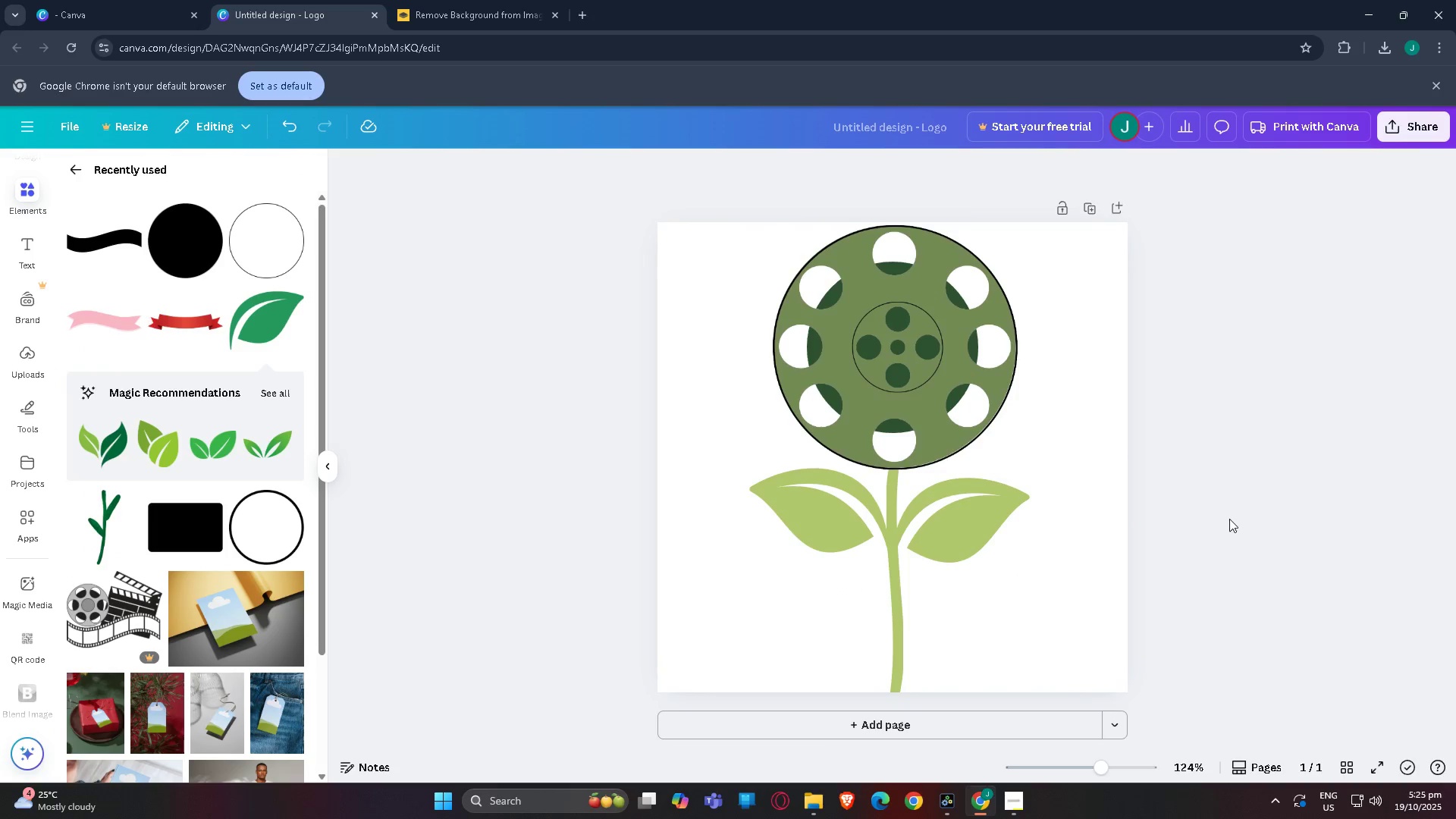 
left_click_drag(start_coordinate=[937, 543], to_coordinate=[939, 557])
 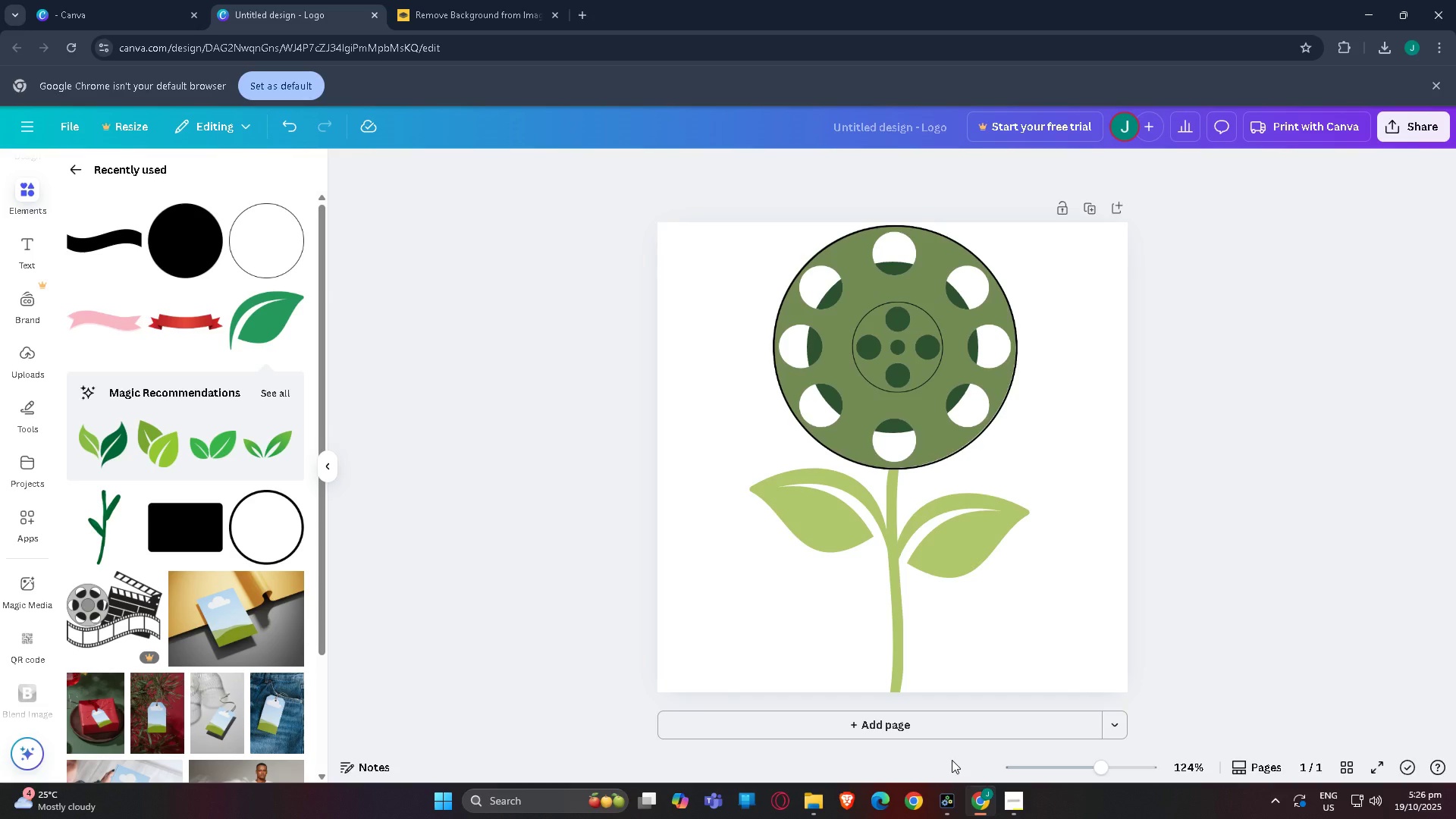 
wait(26.35)
 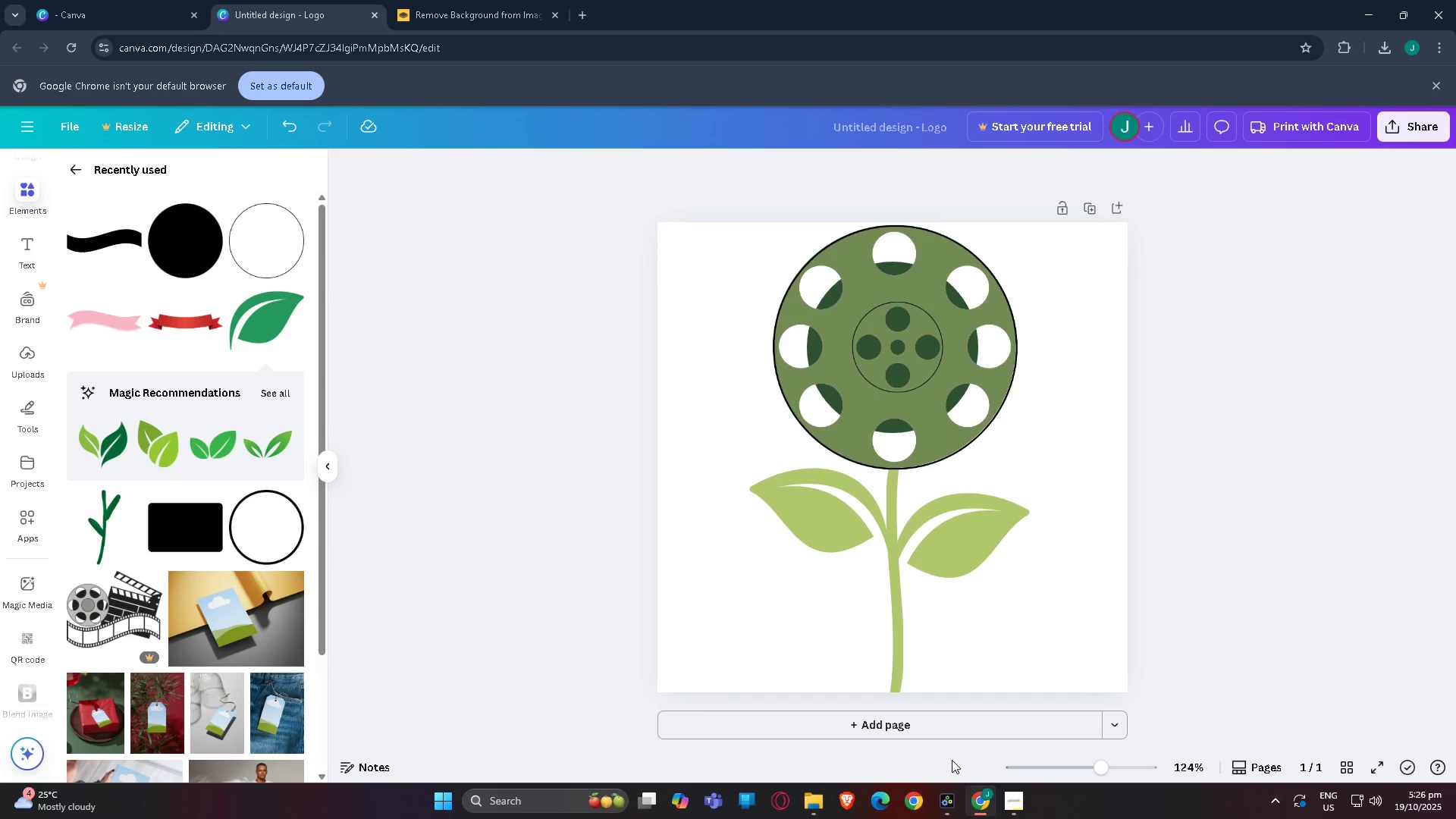 
left_click([80, 331])
 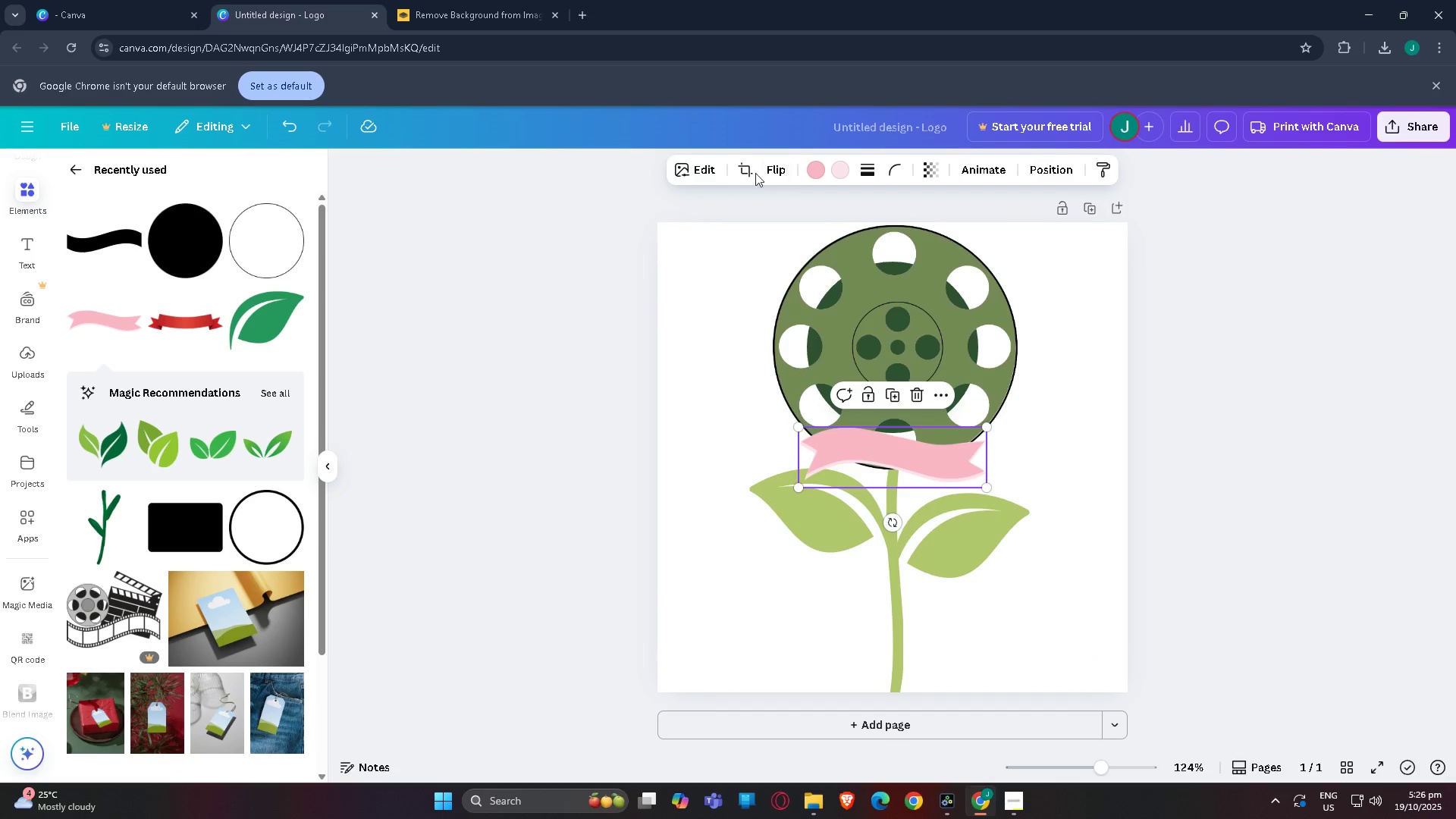 
left_click([744, 173])
 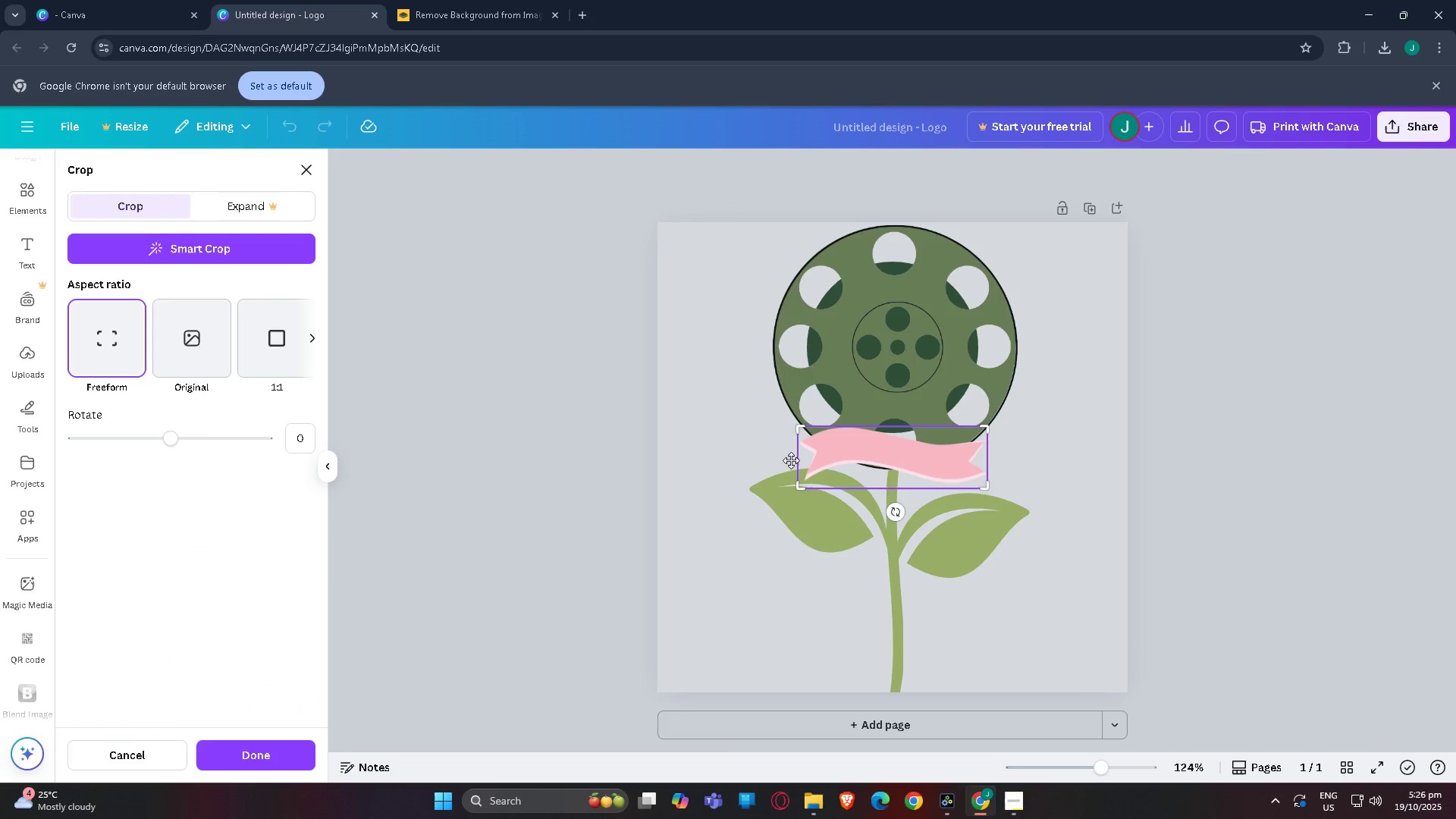 
left_click_drag(start_coordinate=[801, 428], to_coordinate=[915, 428])
 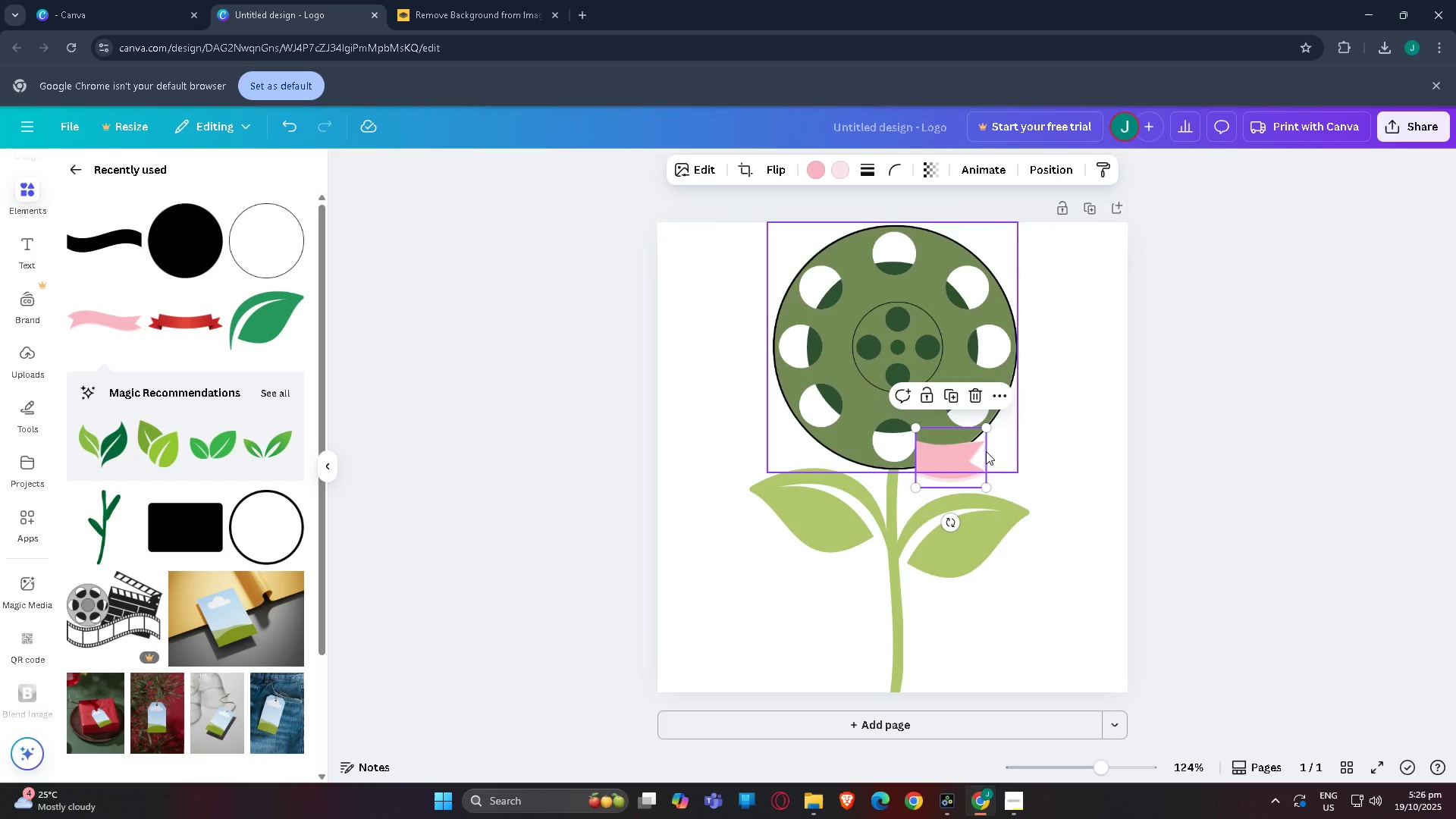 
left_click_drag(start_coordinate=[938, 469], to_coordinate=[962, 450])
 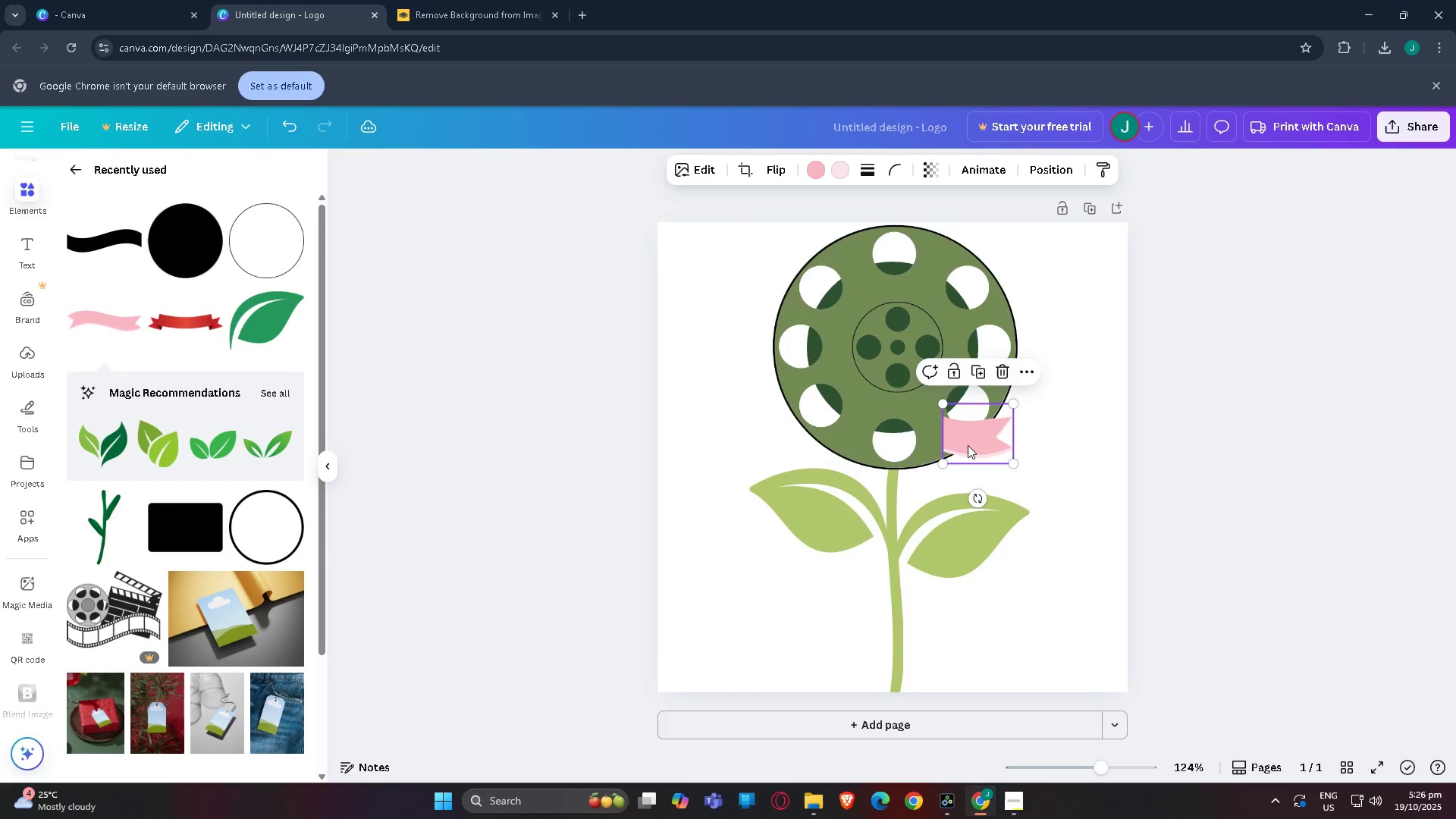 
left_click_drag(start_coordinate=[968, 445], to_coordinate=[966, 450])
 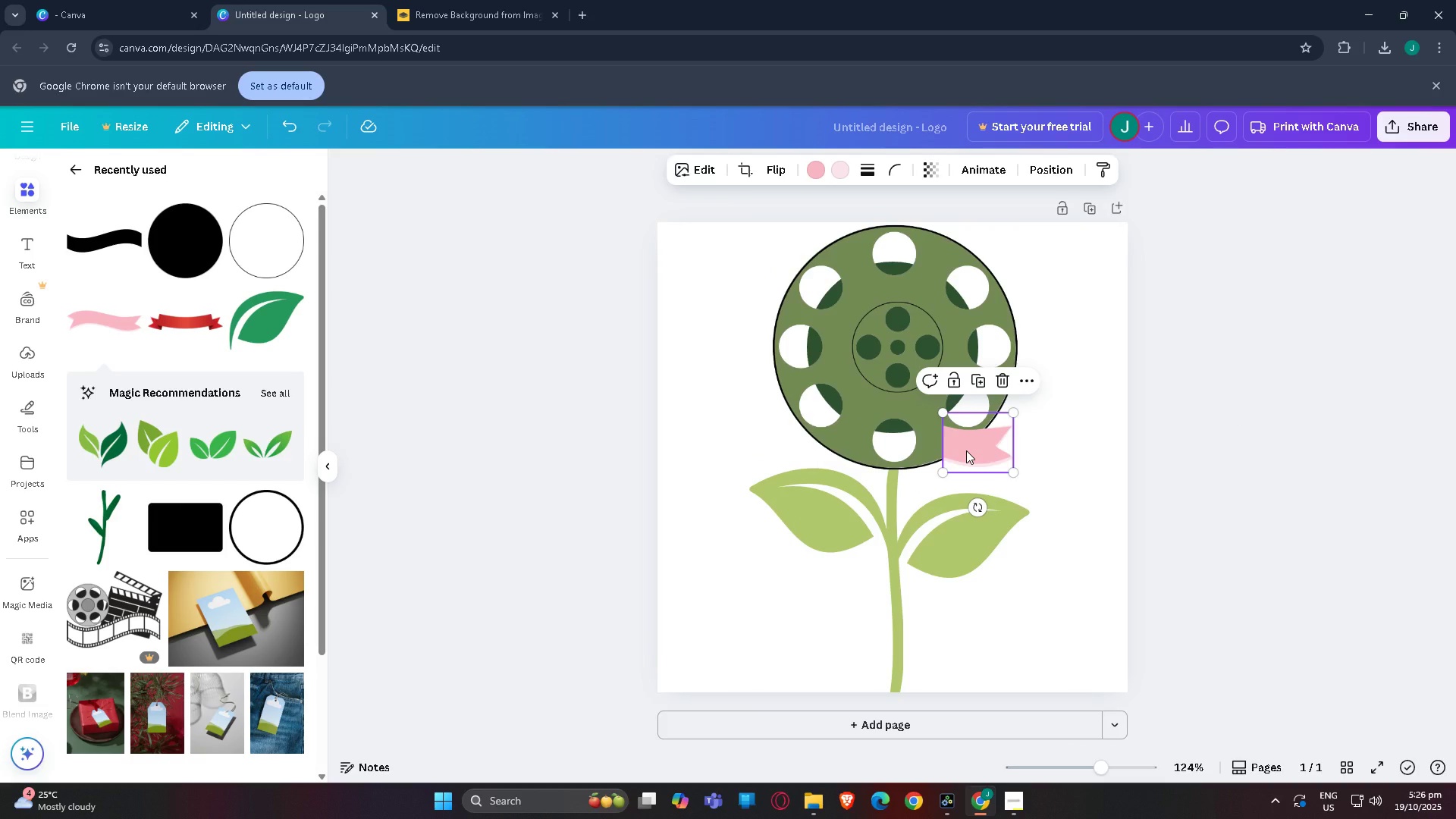 
key(Shift+ShiftLeft)
 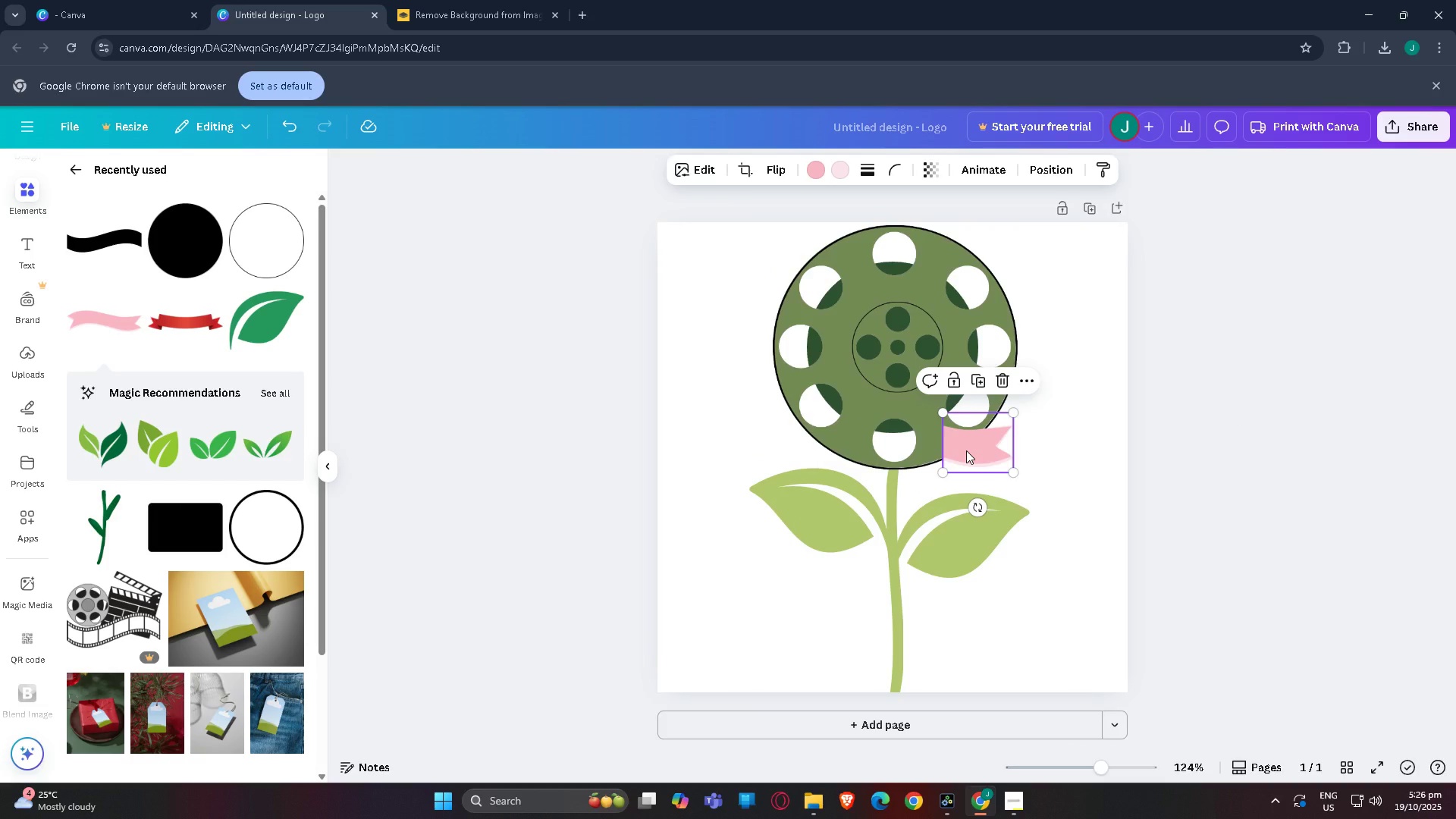 
key(Shift+ShiftLeft)
 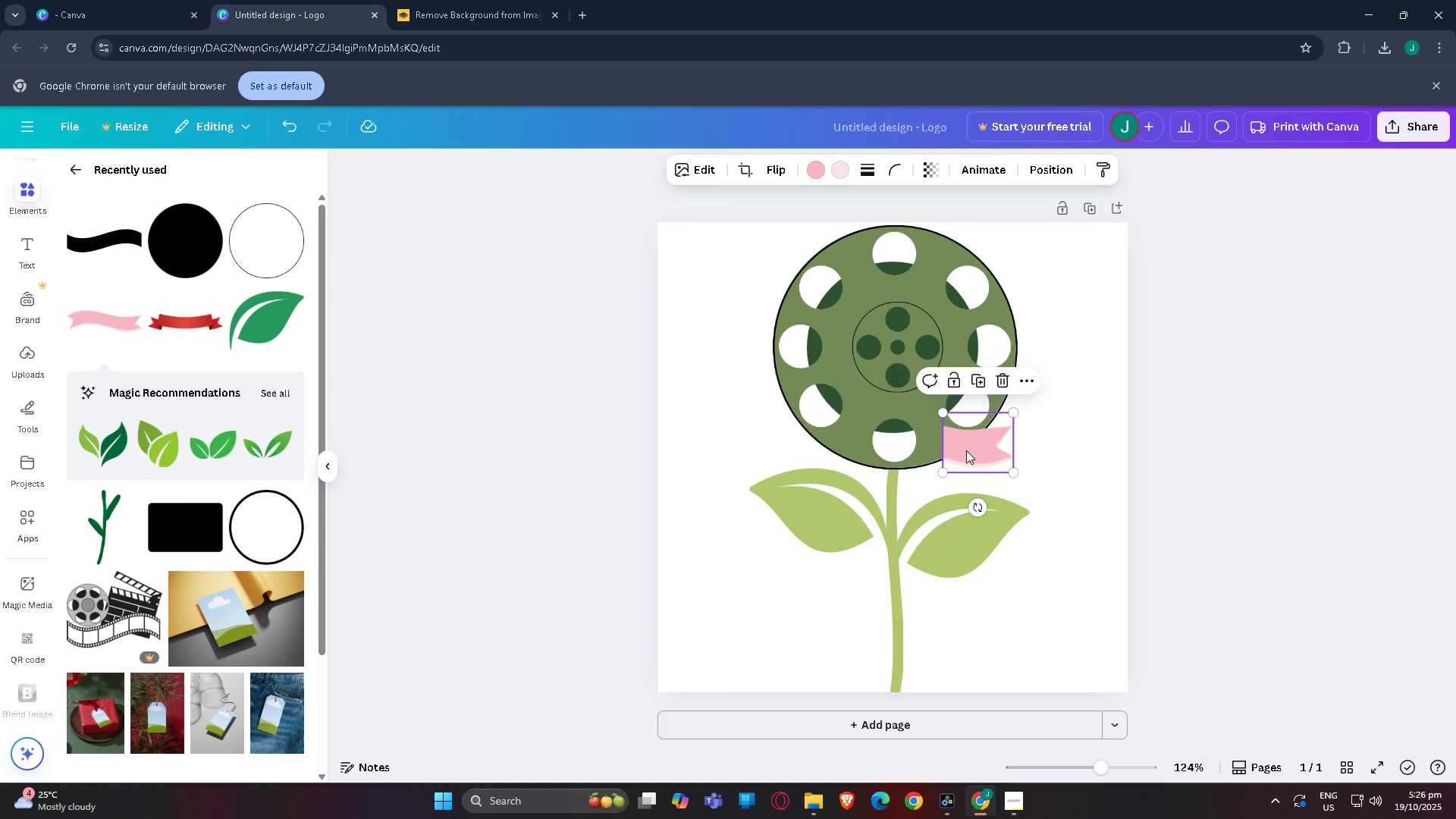 
key(Shift+P)
 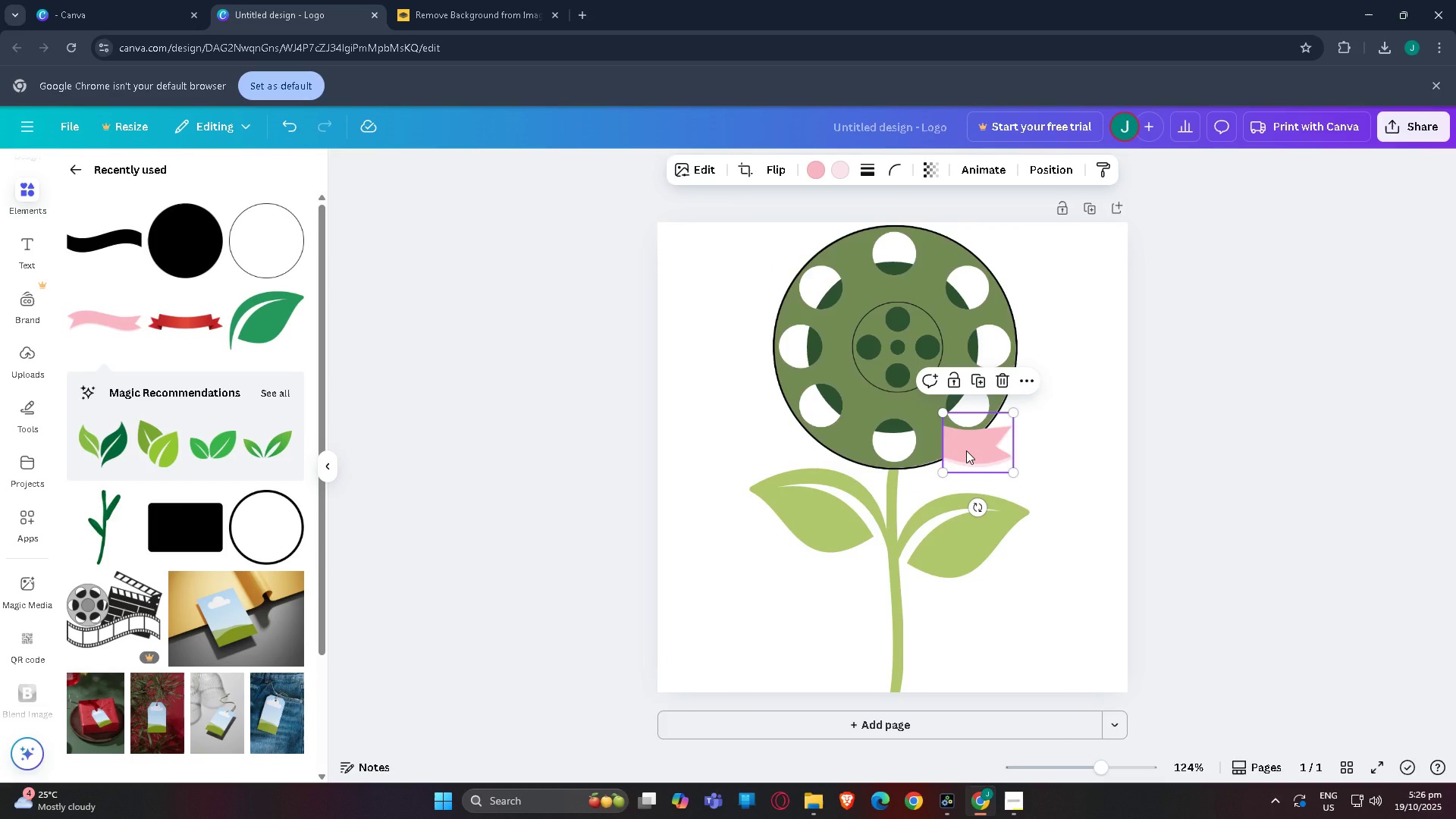 
key(Shift+BracketLeft)
 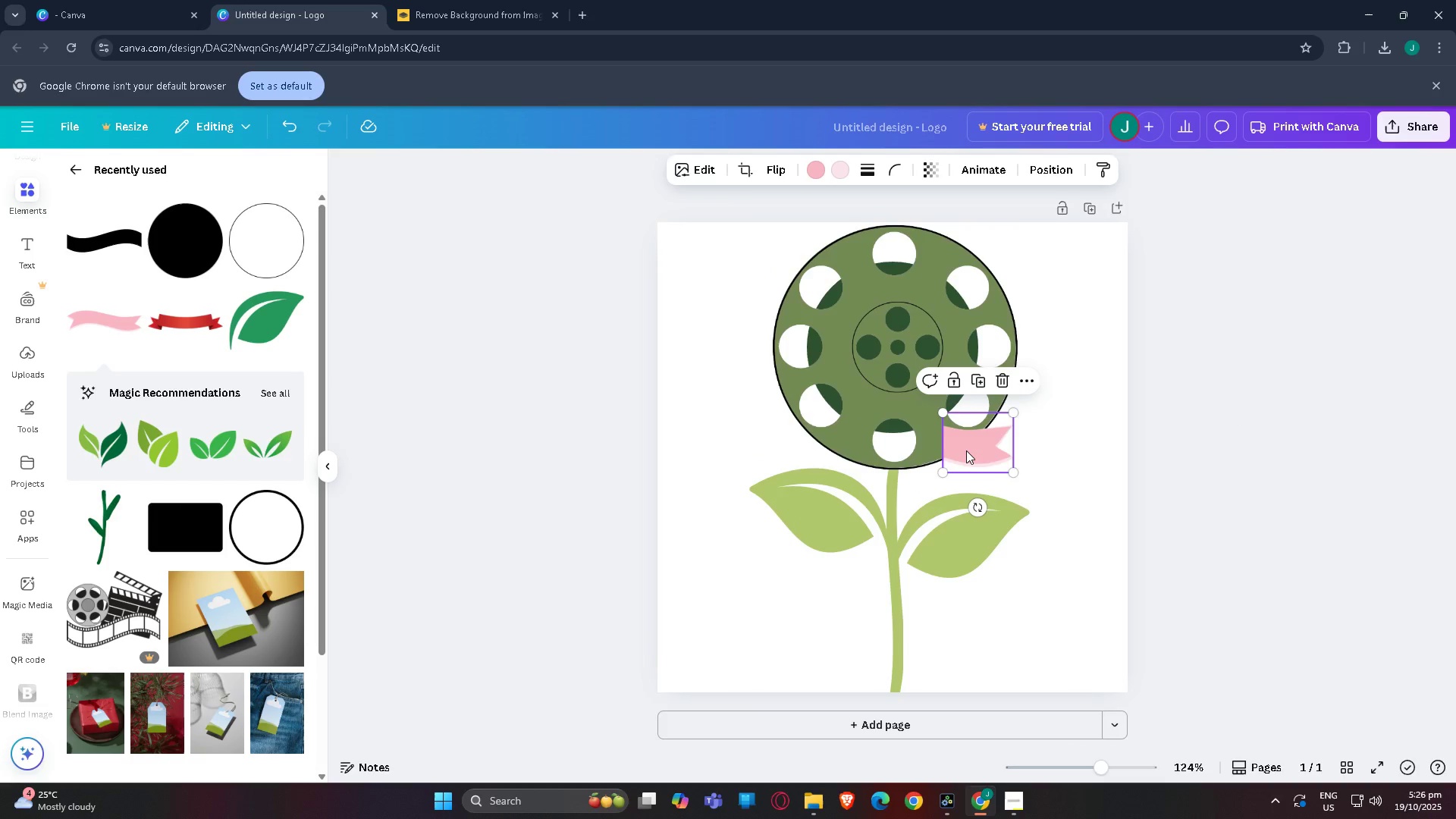 
key(Control+BracketLeft)
 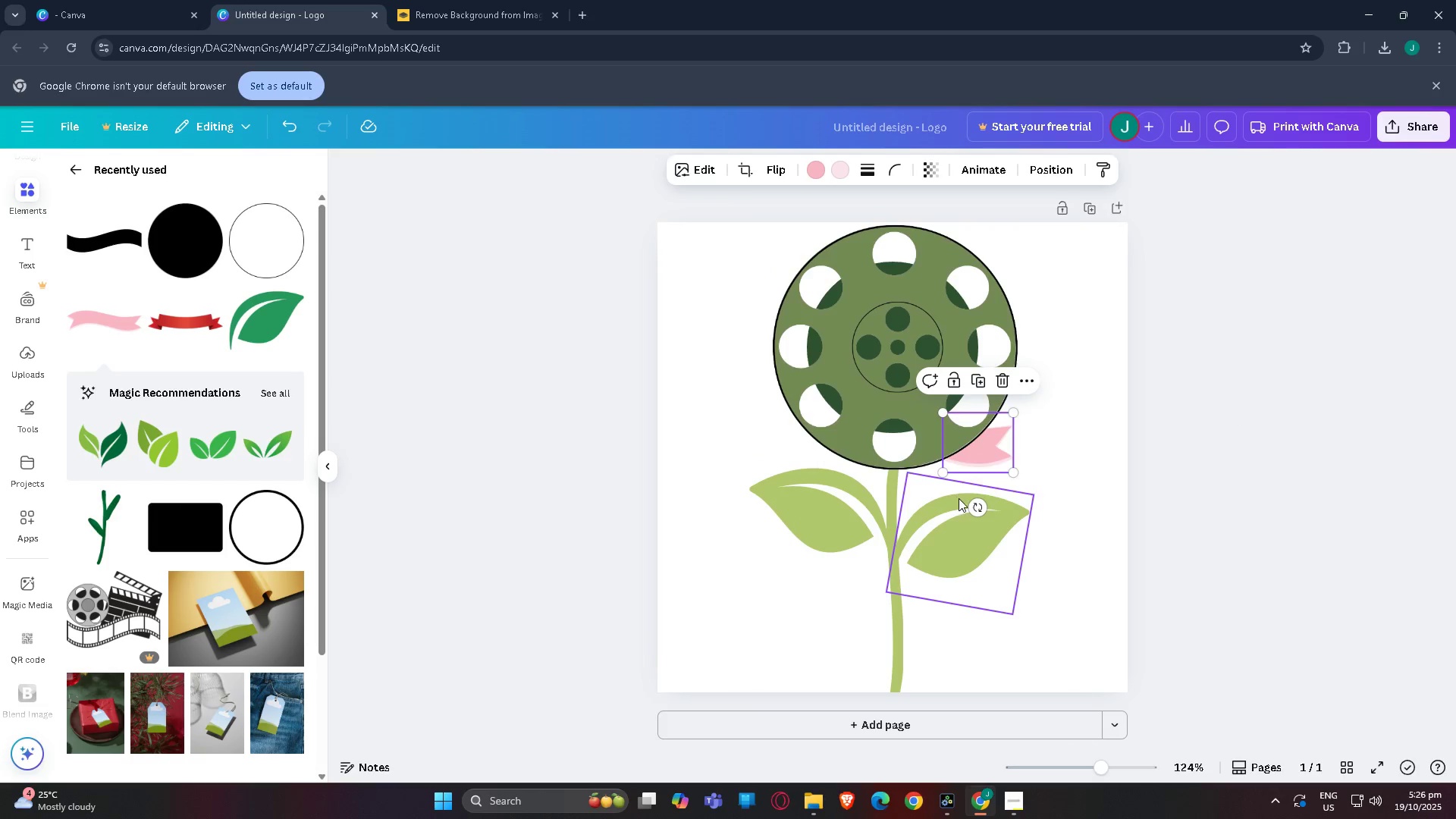 
left_click_drag(start_coordinate=[980, 507], to_coordinate=[965, 507])
 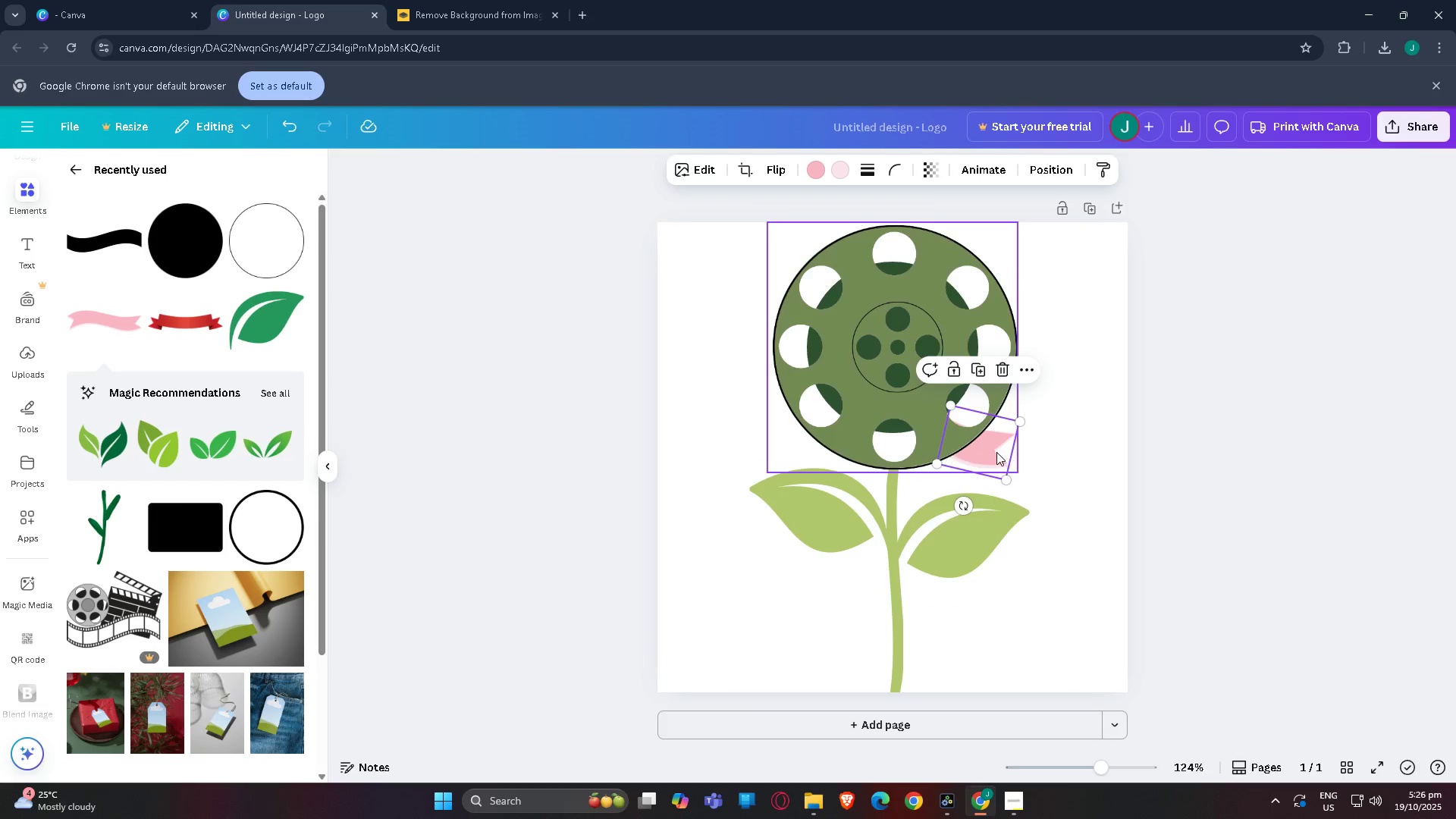 
left_click_drag(start_coordinate=[996, 452], to_coordinate=[988, 450])
 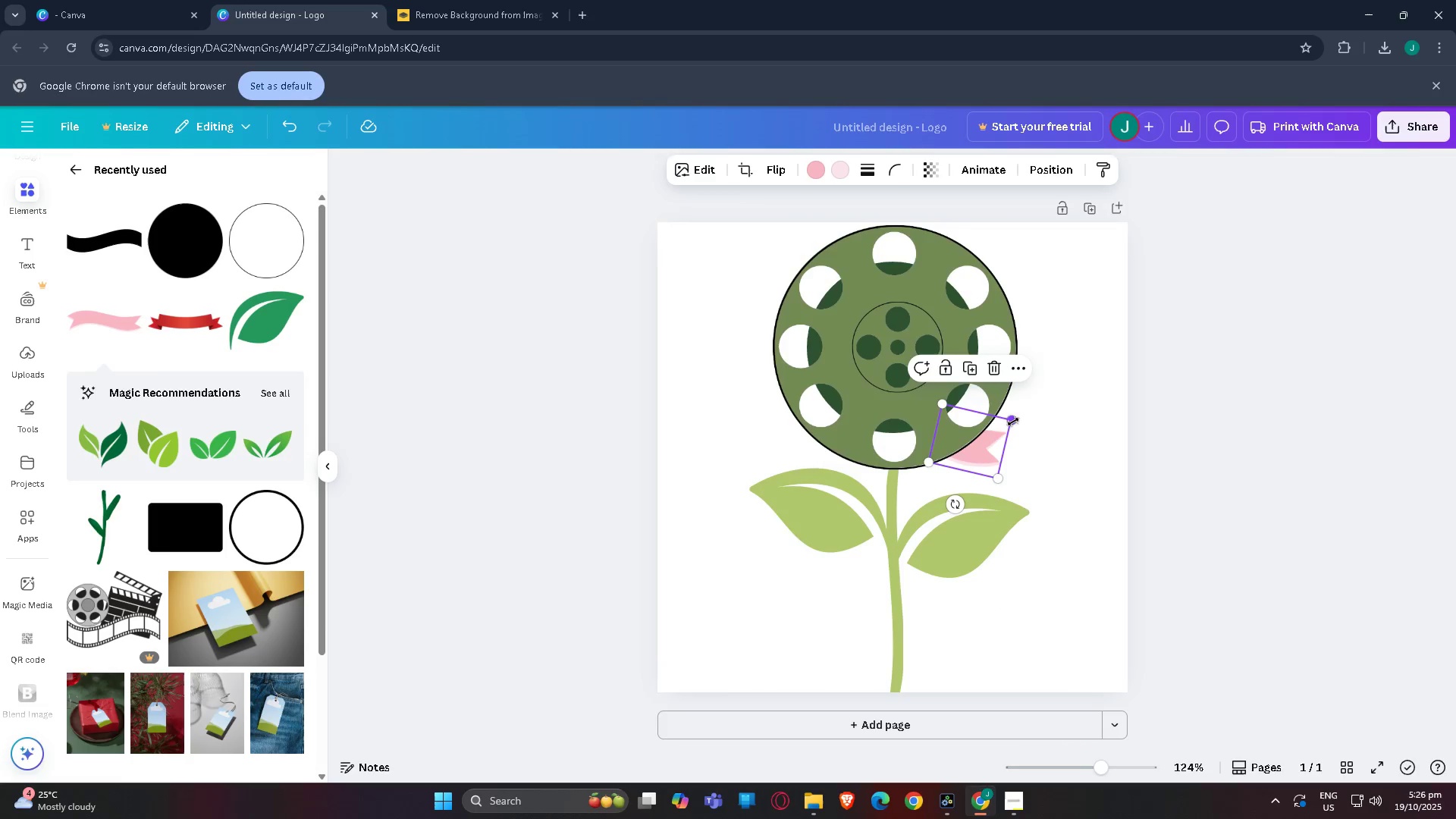 
left_click_drag(start_coordinate=[1013, 422], to_coordinate=[1044, 419])
 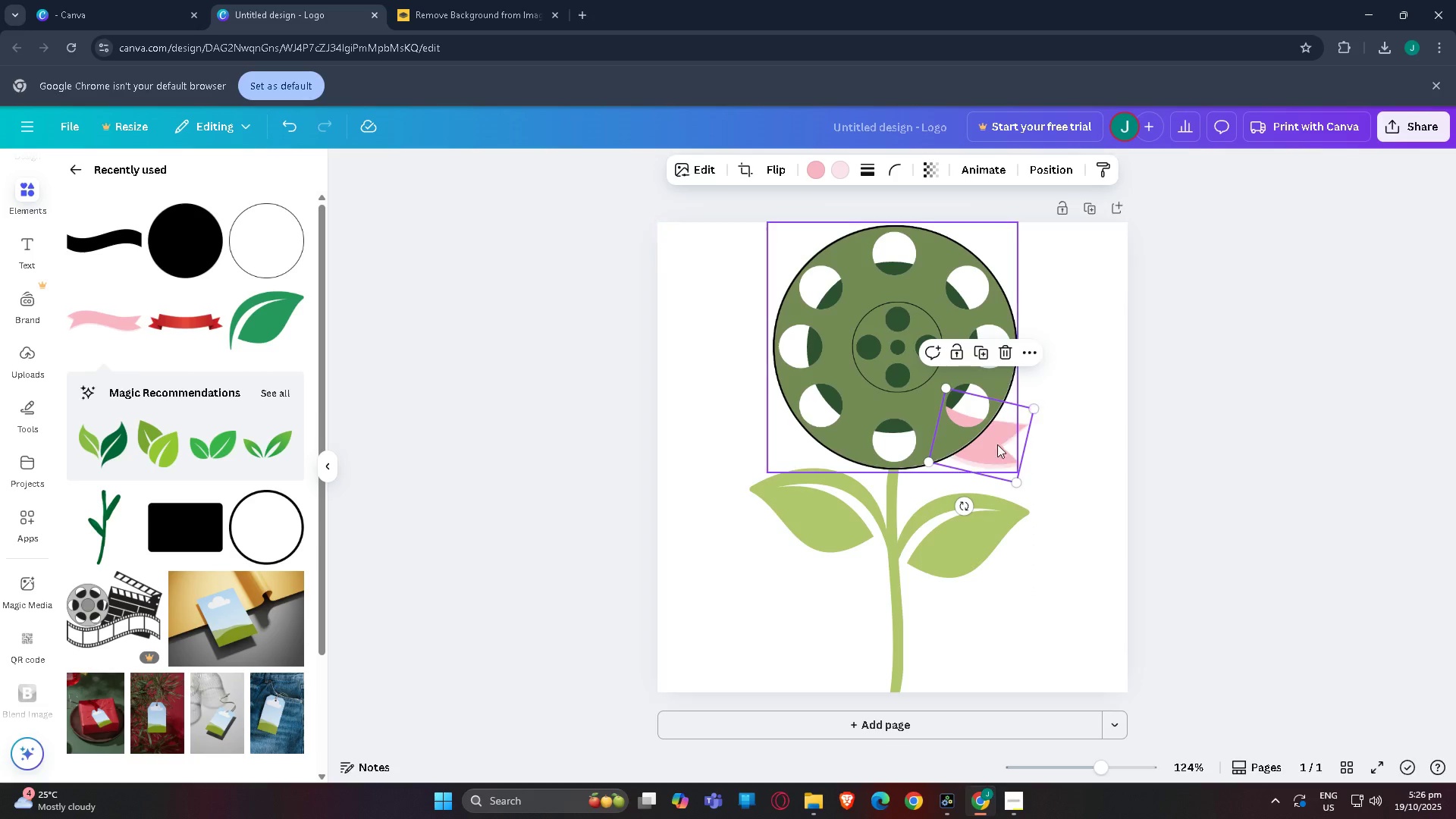 
left_click_drag(start_coordinate=[996, 445], to_coordinate=[1006, 420])
 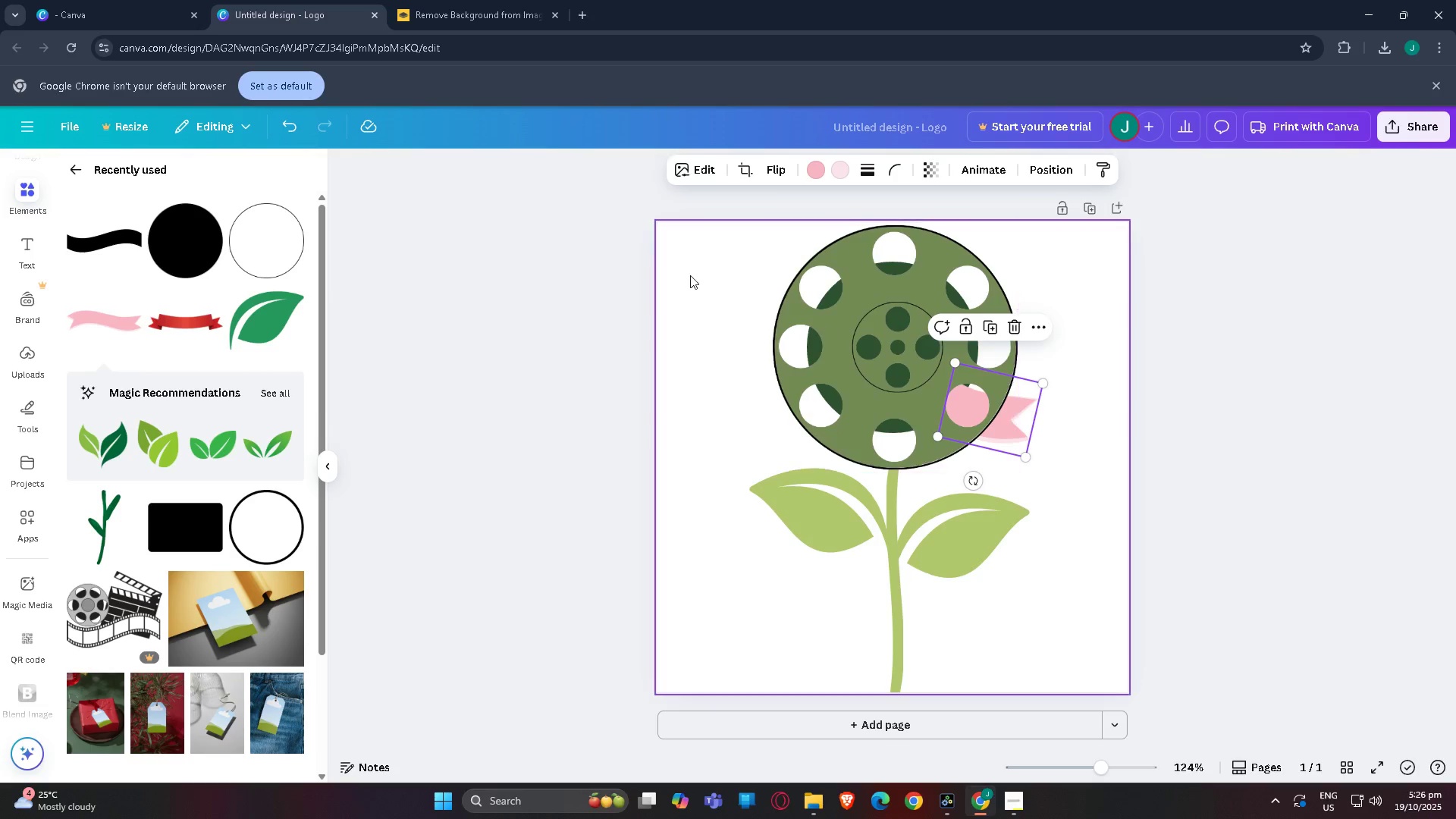 
left_click([813, 168])
 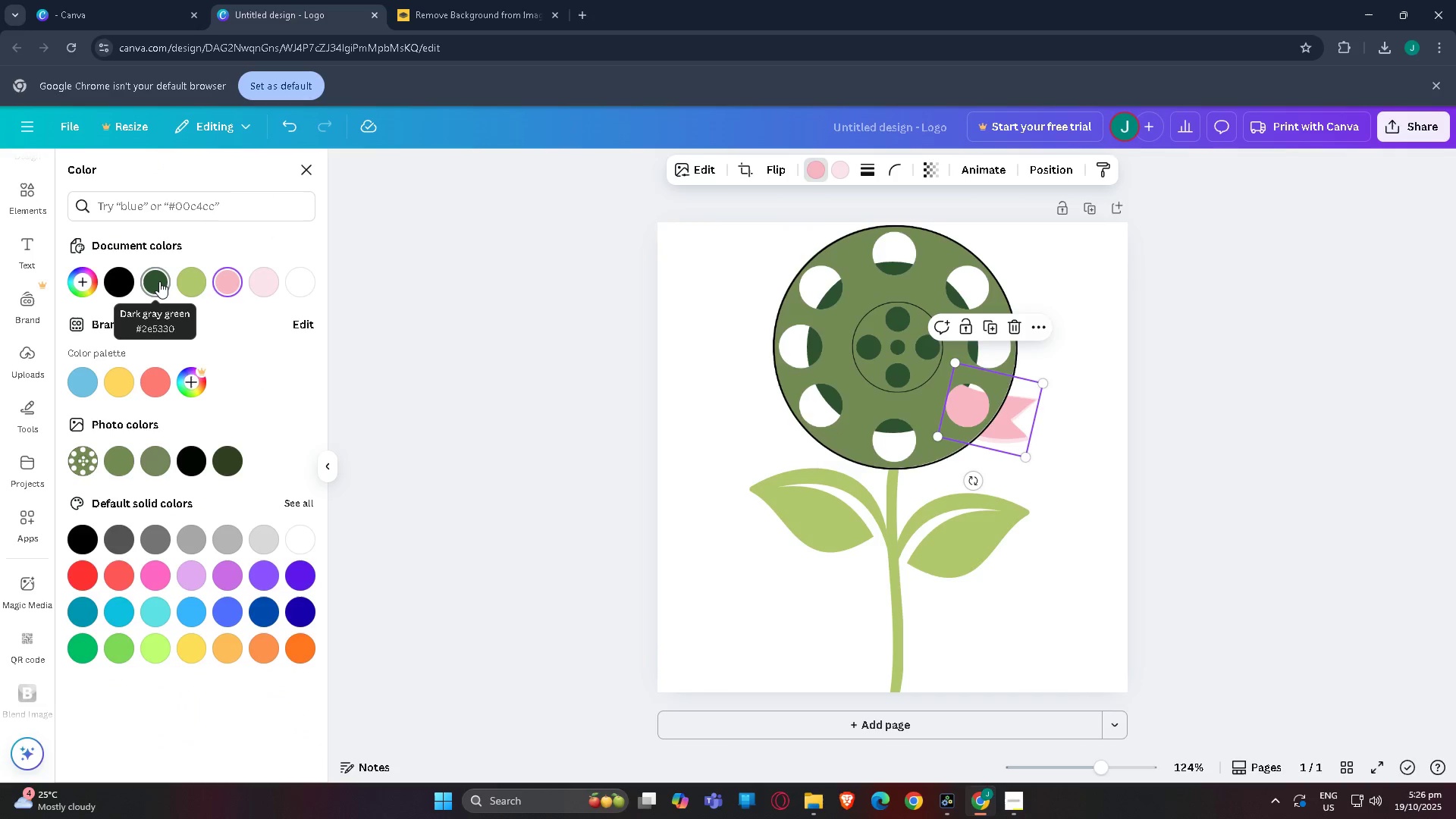 
left_click([159, 281])
 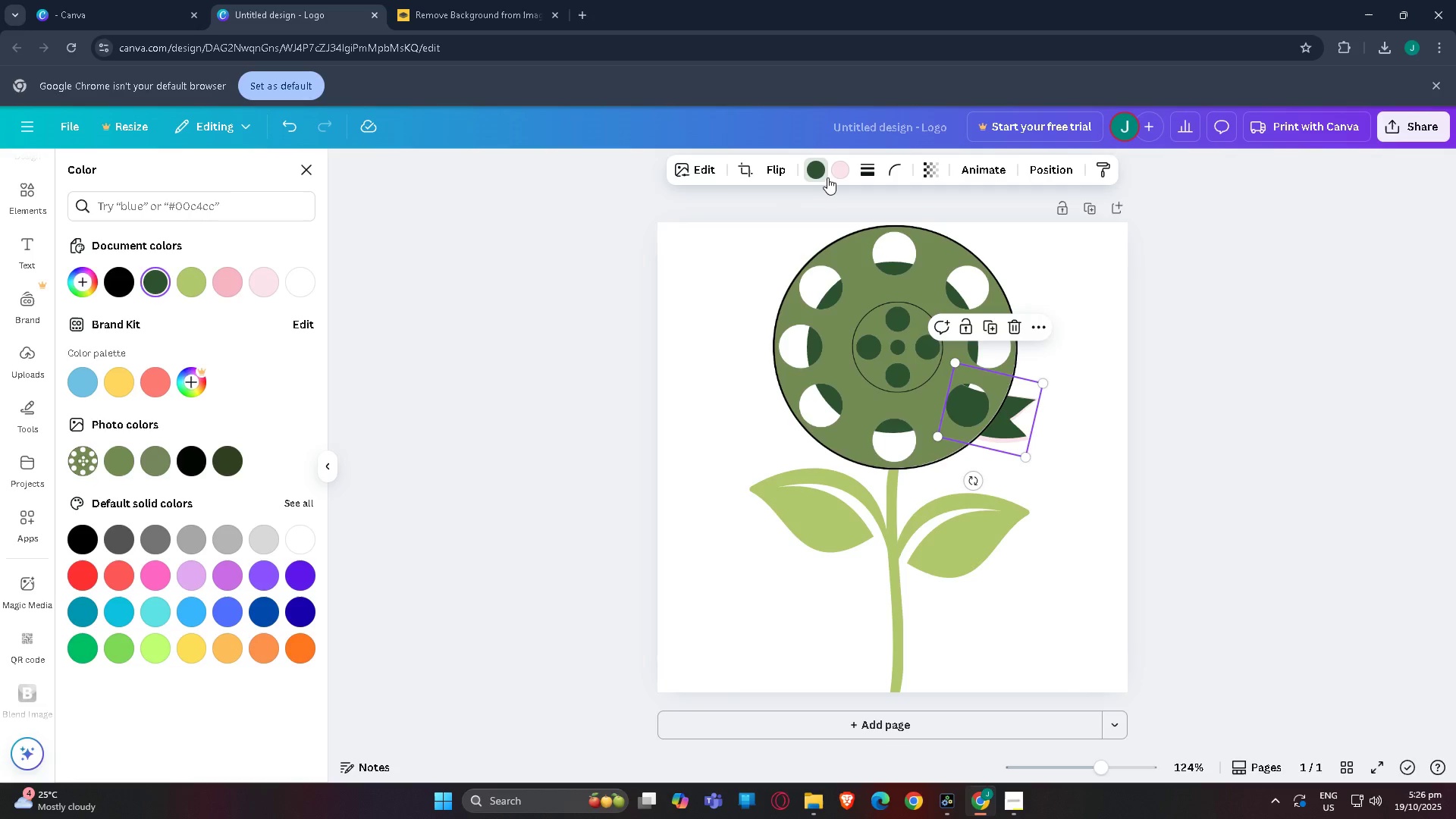 
left_click([835, 171])
 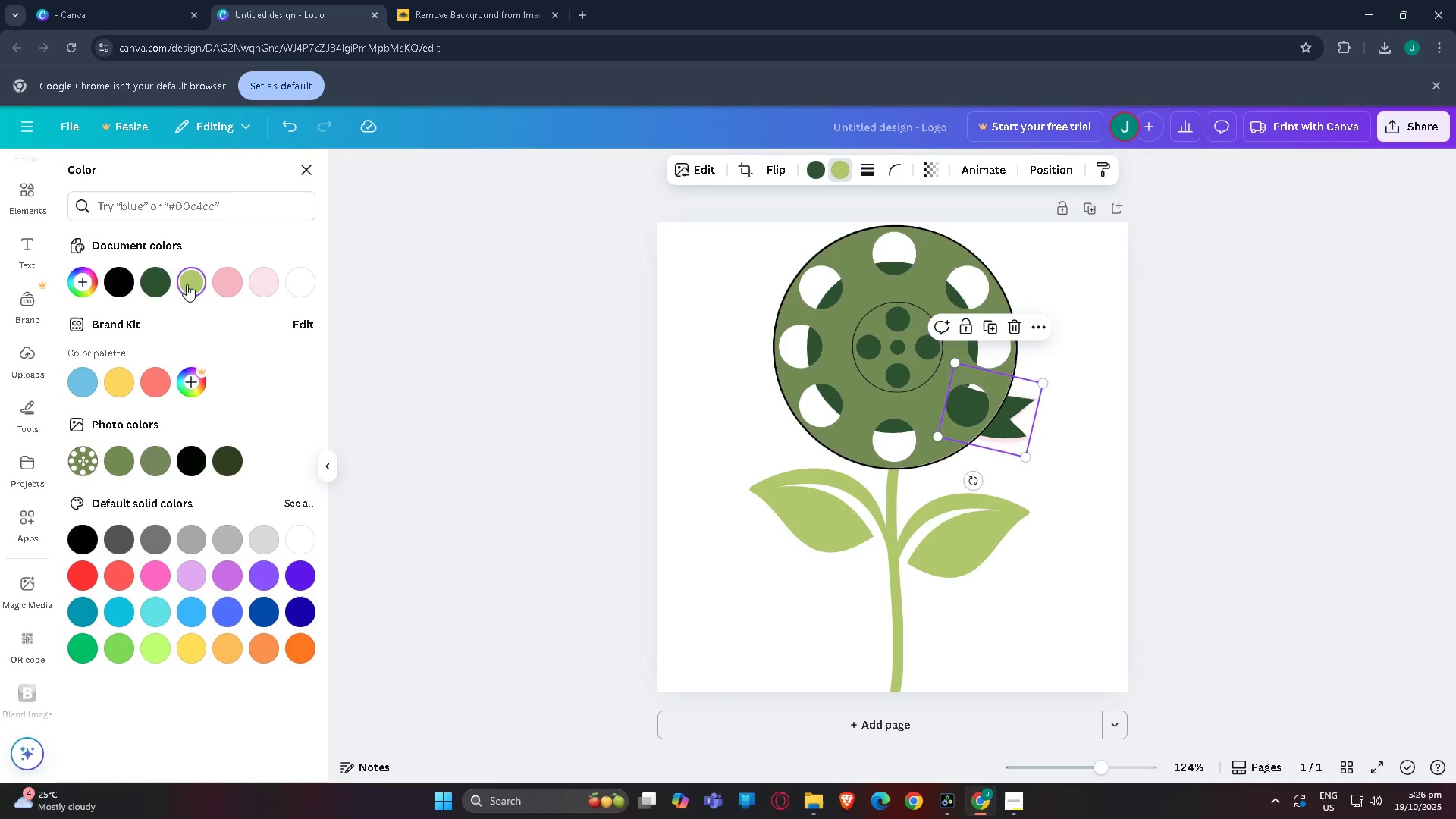 
double_click([502, 305])
 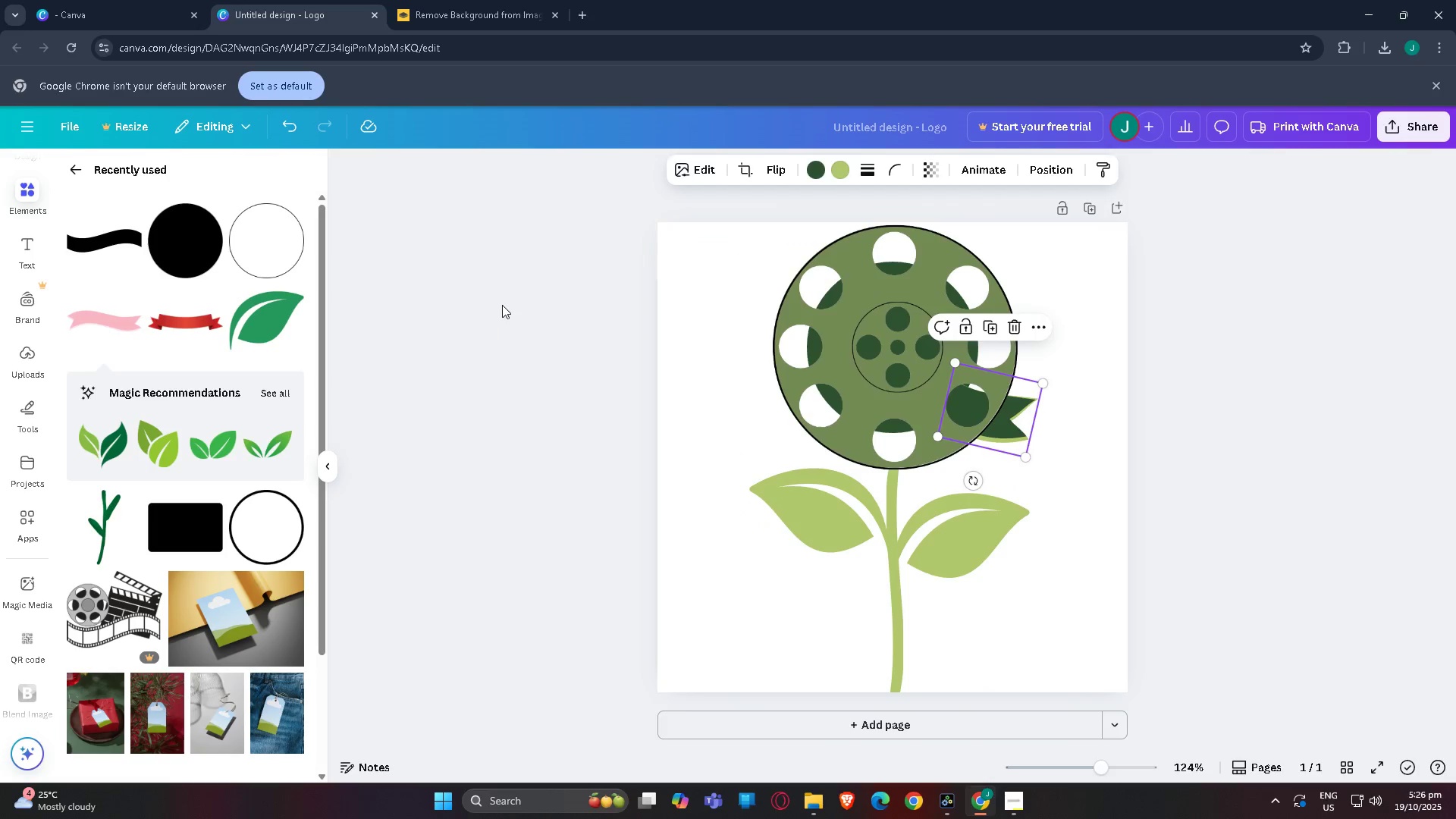 
triple_click([502, 305])
 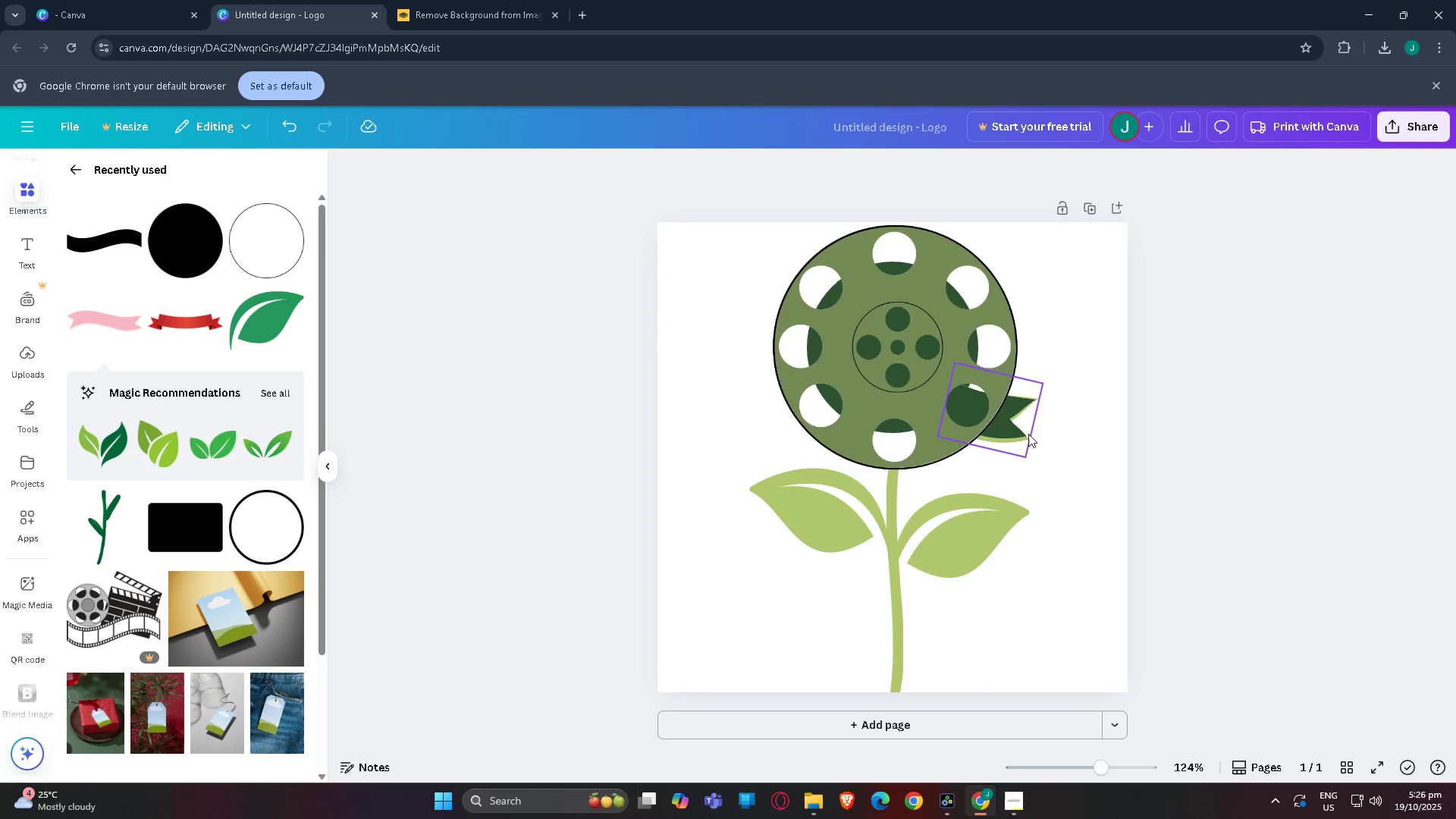 
left_click_drag(start_coordinate=[1019, 424], to_coordinate=[1021, 434])
 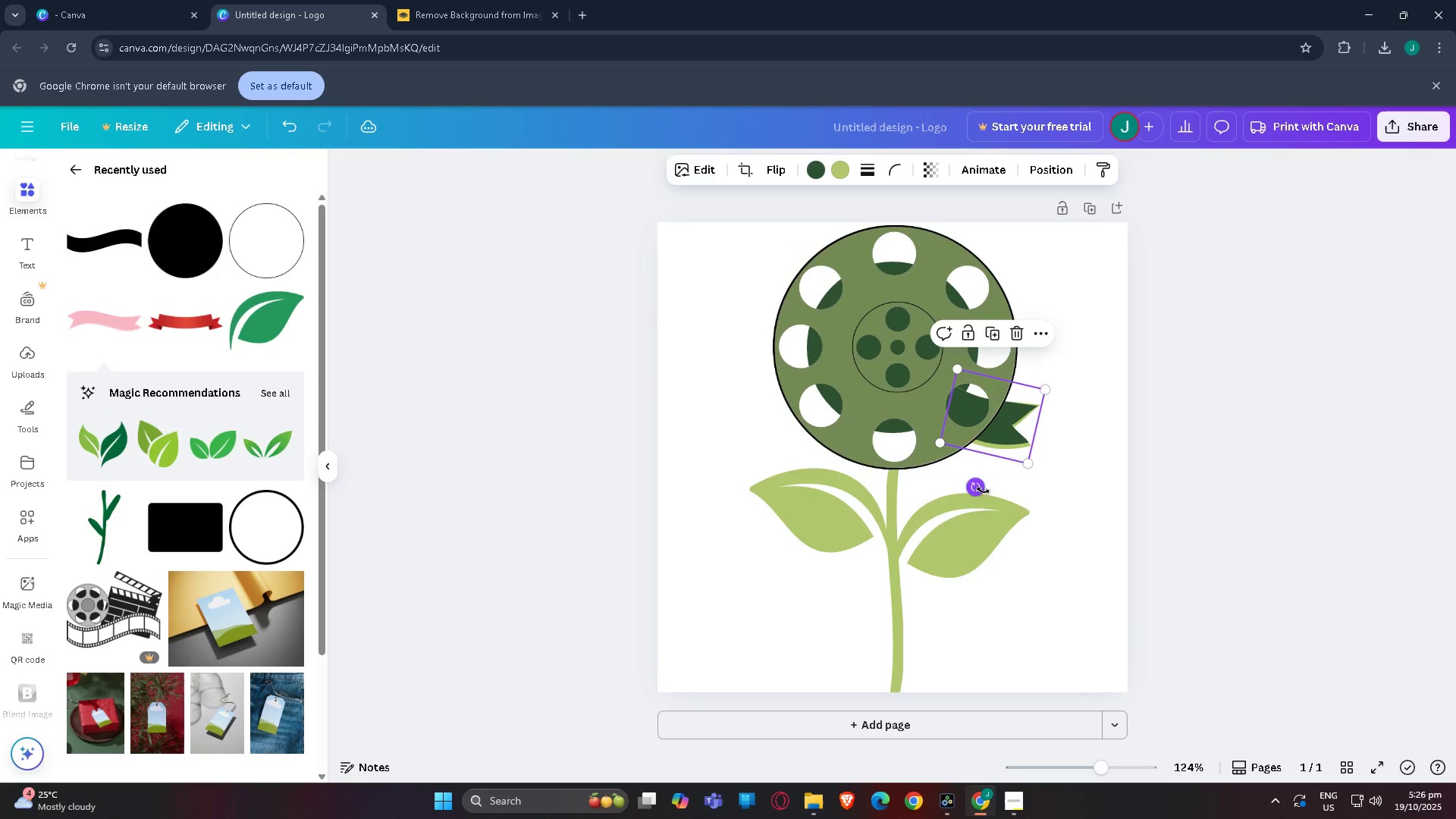 
left_click_drag(start_coordinate=[977, 492], to_coordinate=[946, 493])
 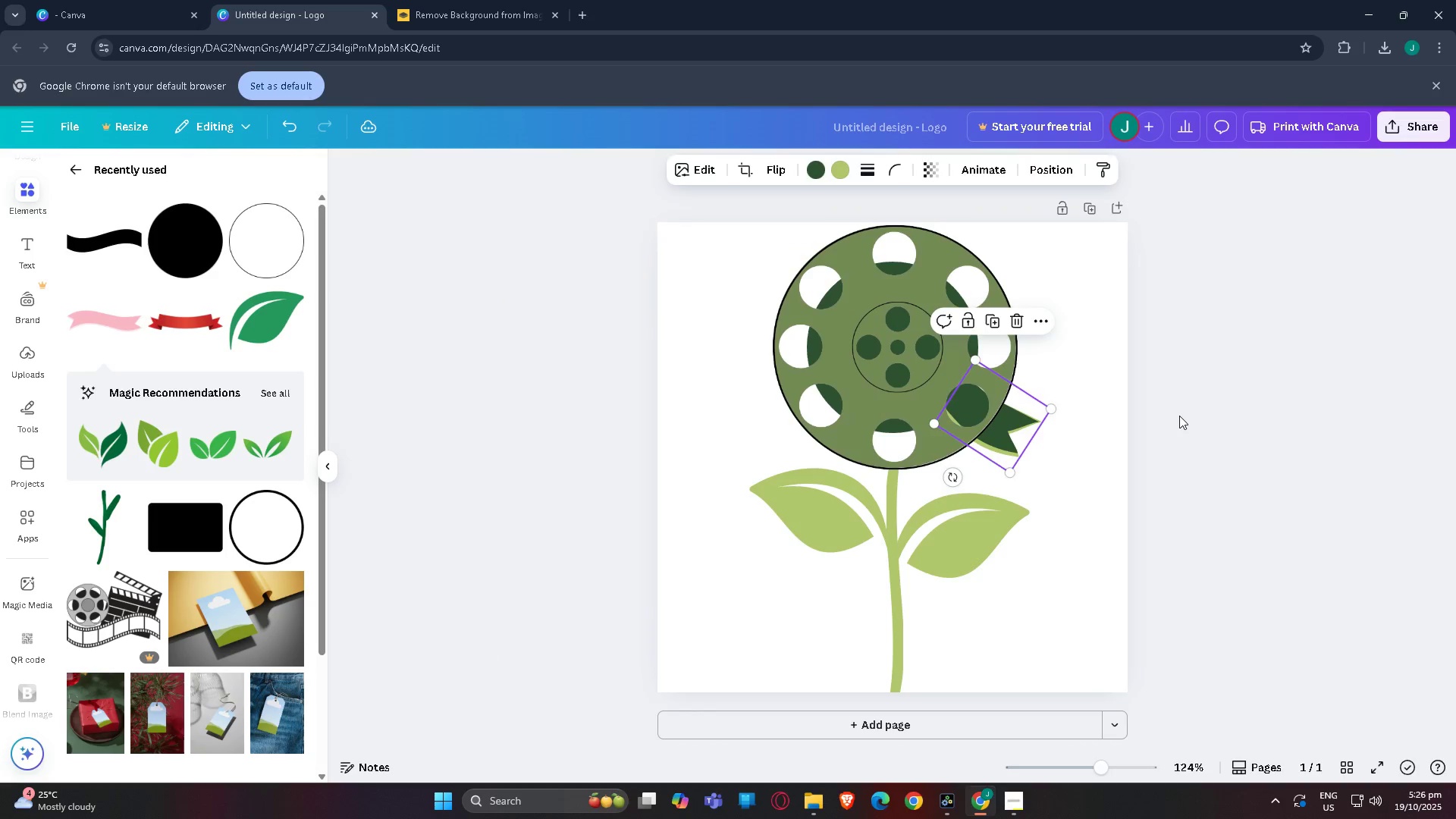 
left_click([1179, 416])
 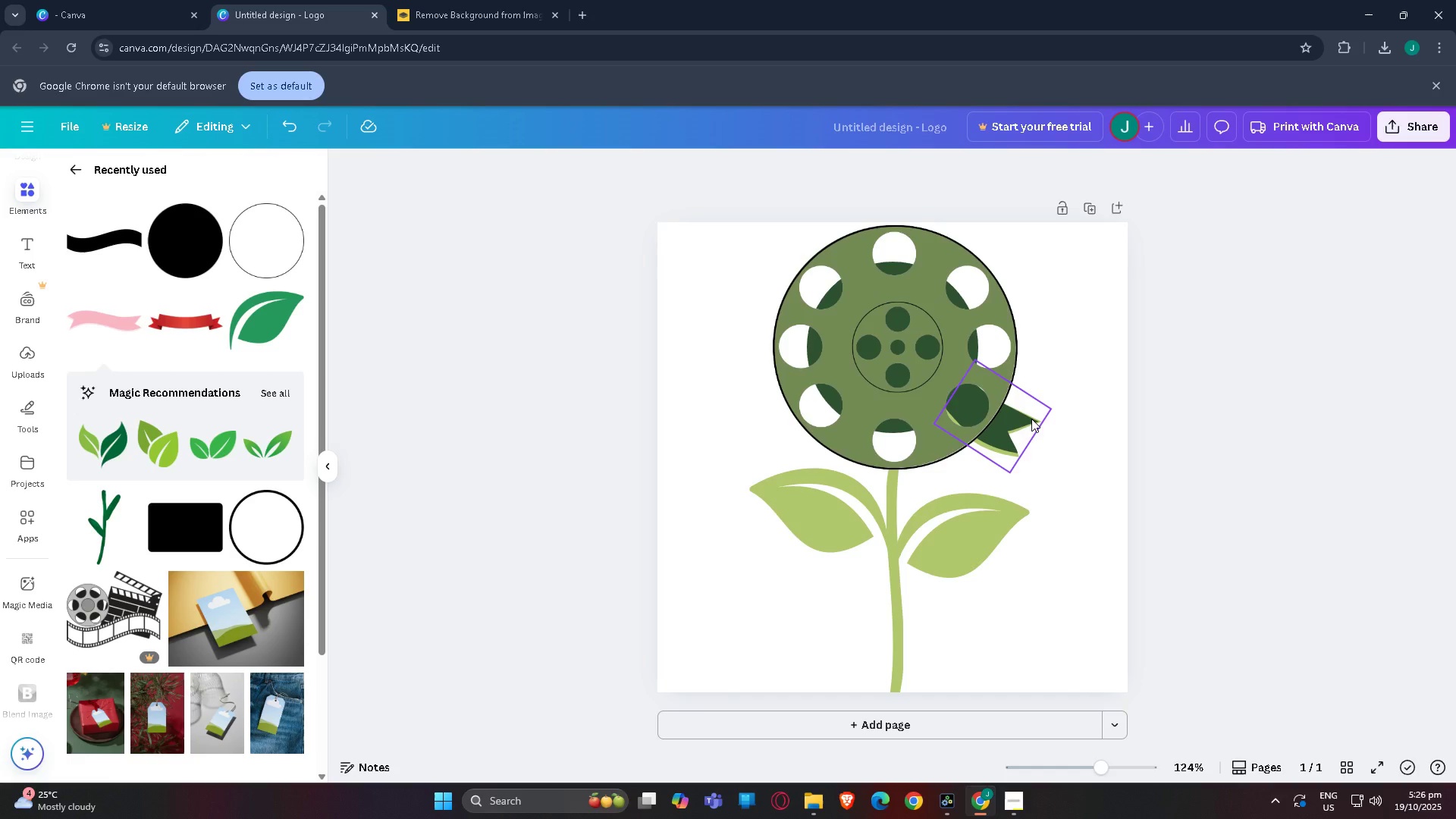 
key(Control+BracketLeft)
 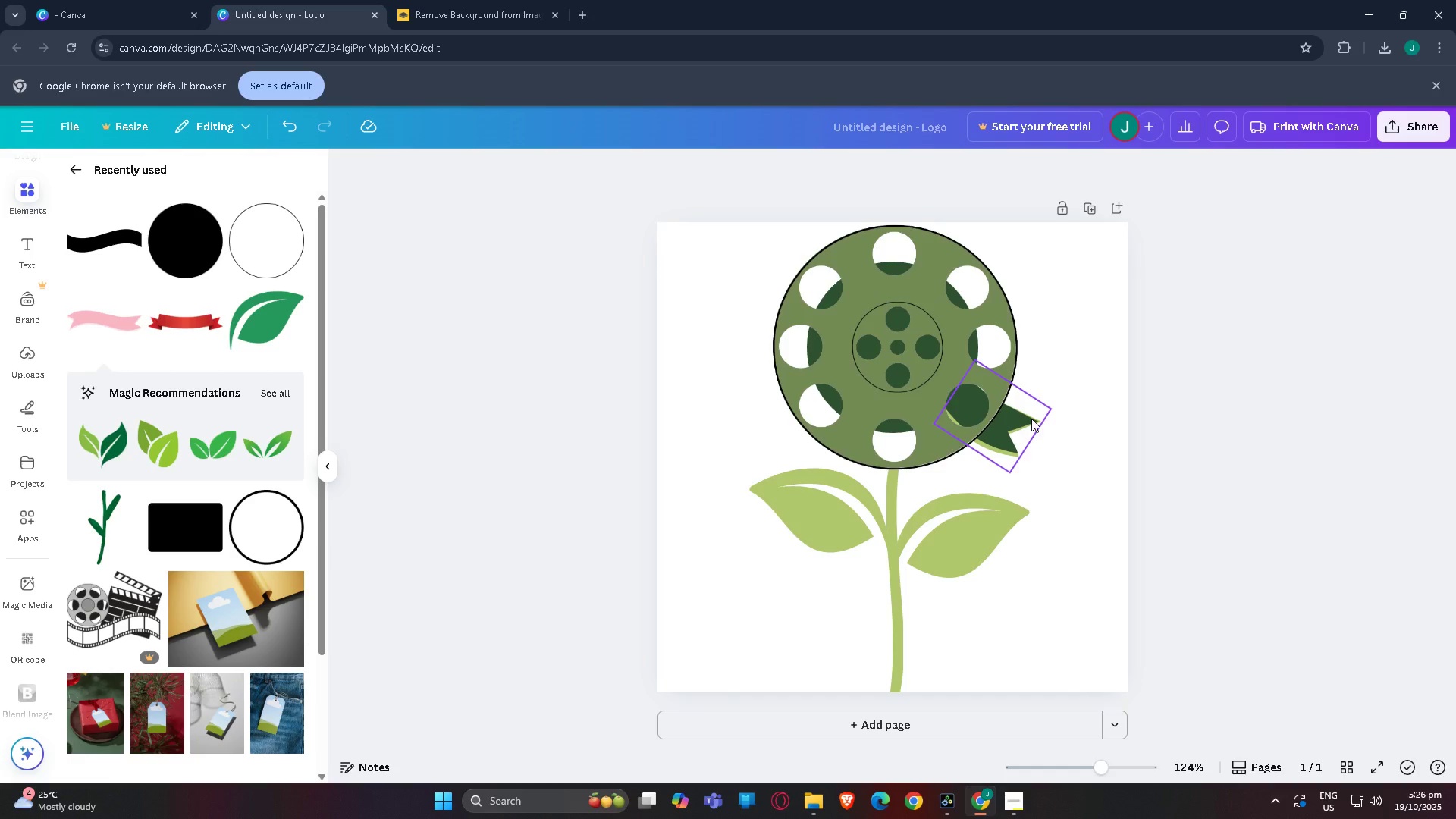 
key(Control+BracketLeft)
 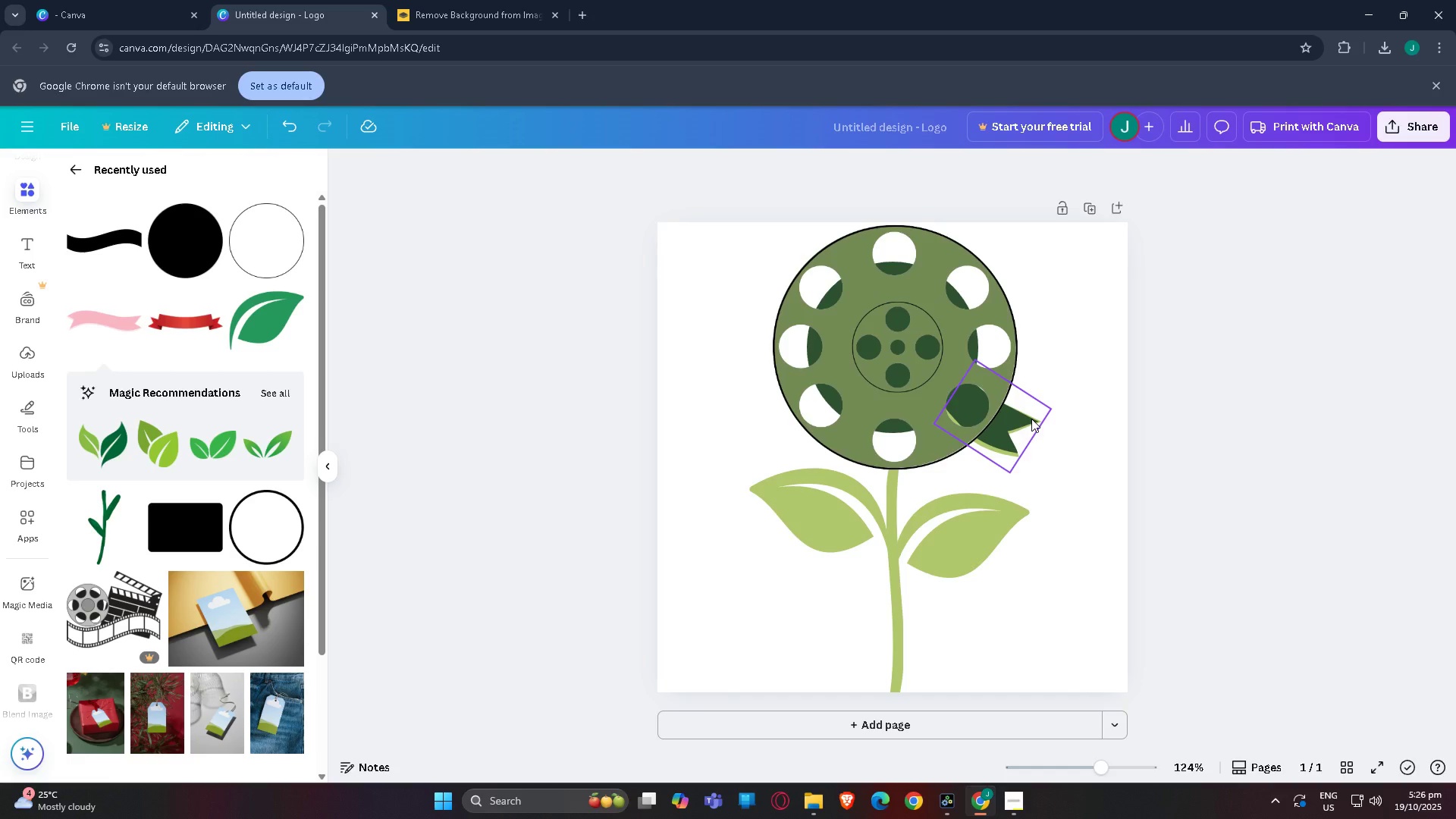 
key(Control+BracketLeft)
 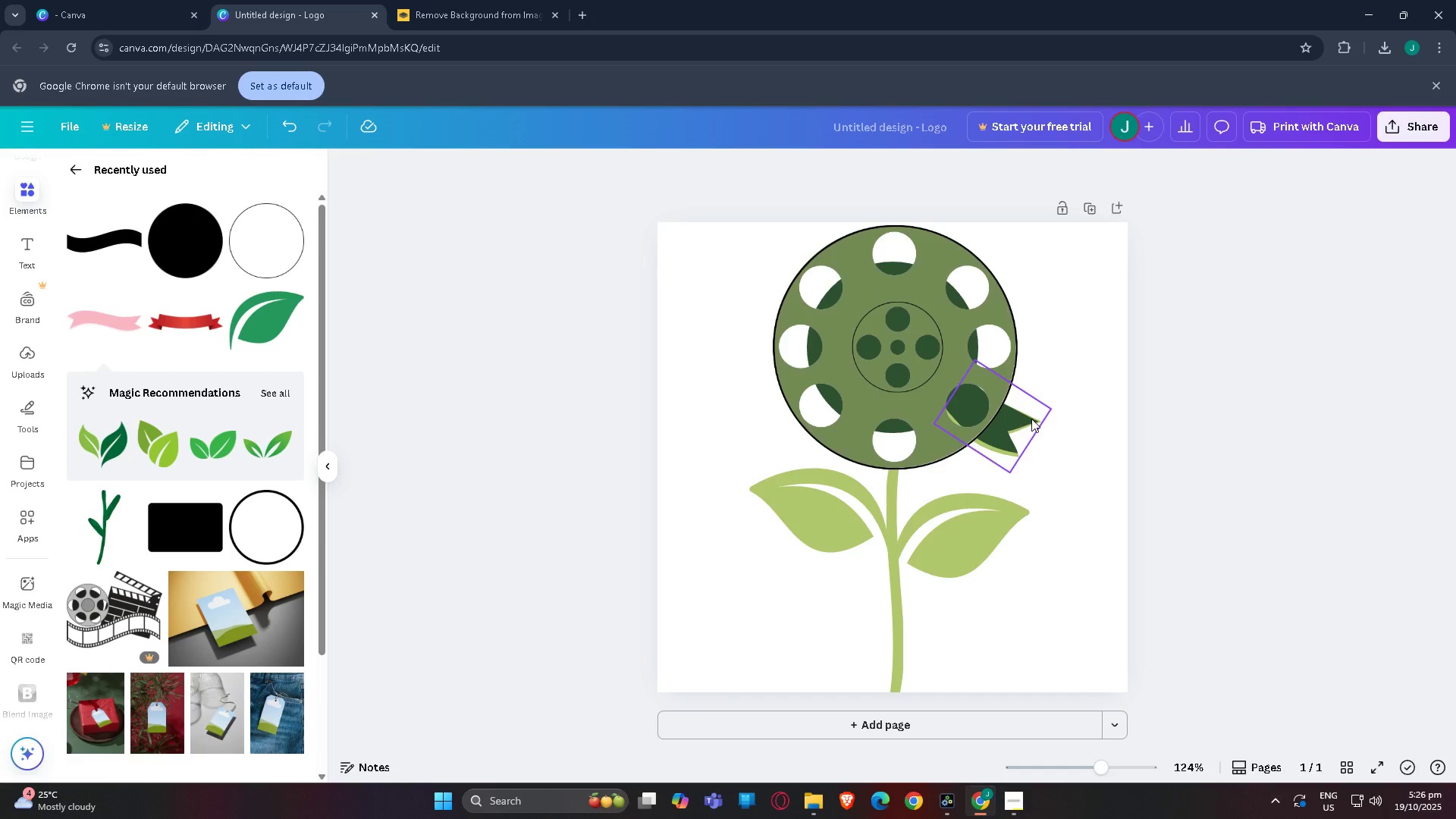 
key(Control+BracketLeft)
 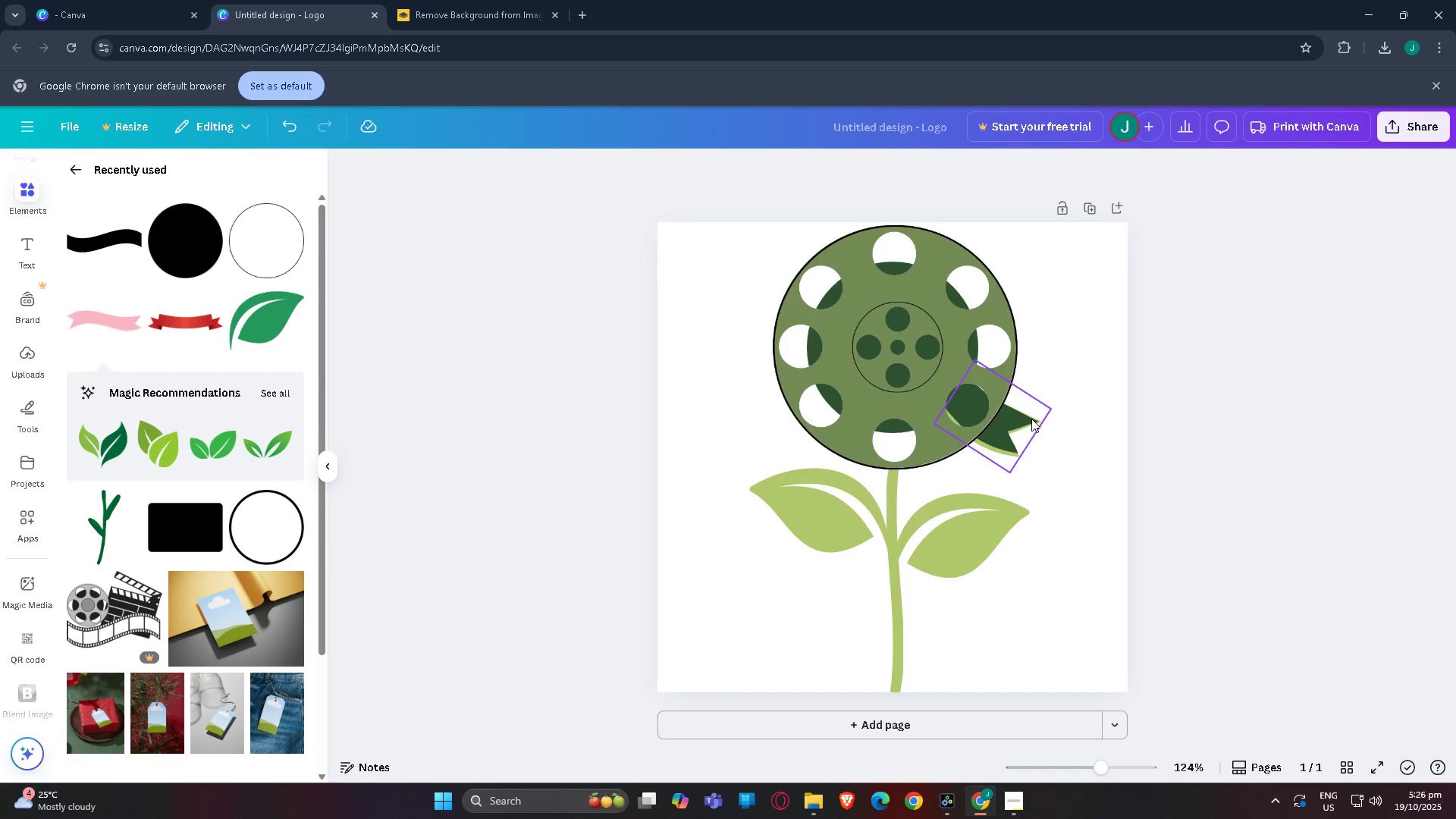 
key(Control+BracketLeft)
 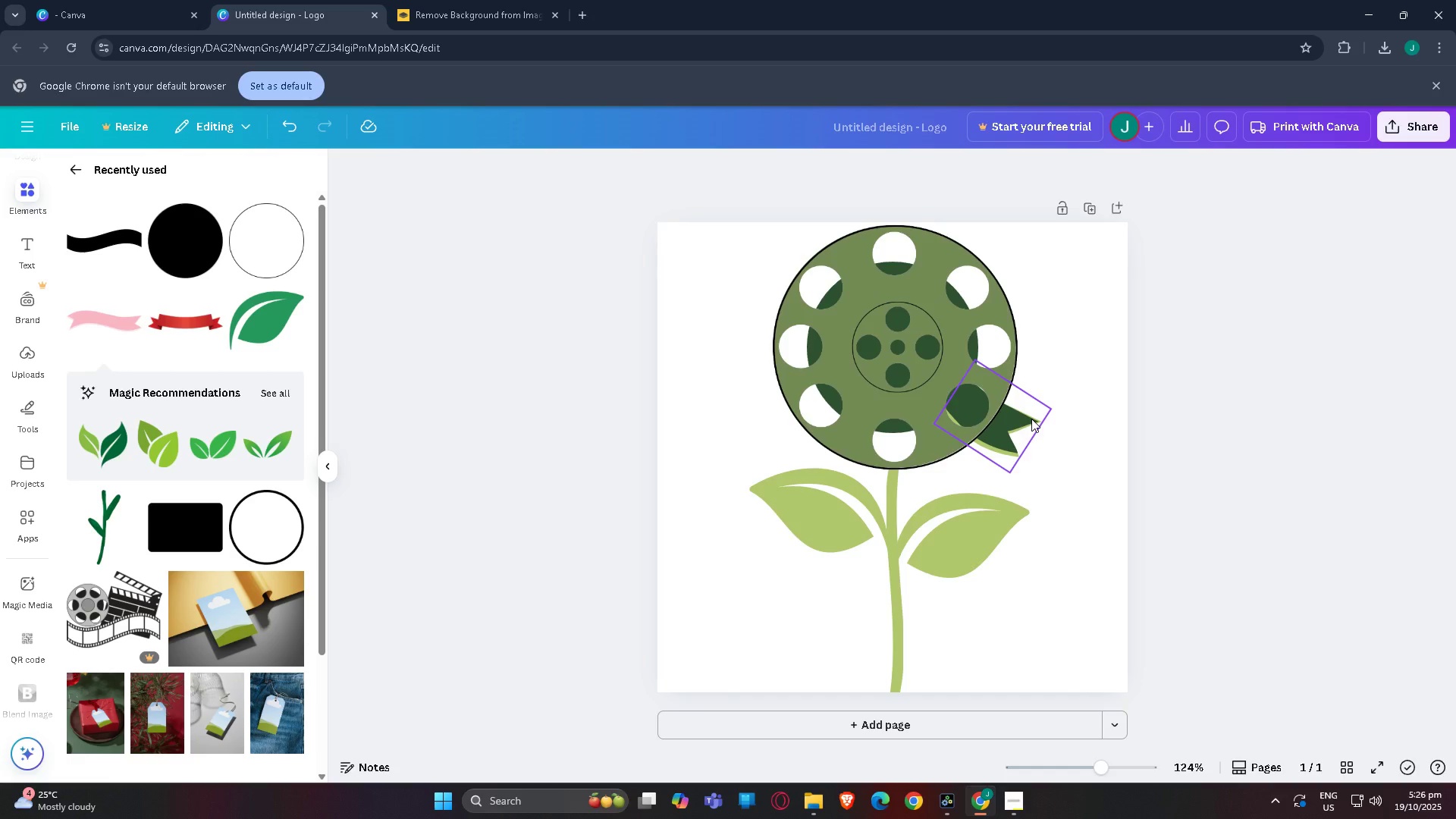 
key(Control+BracketLeft)
 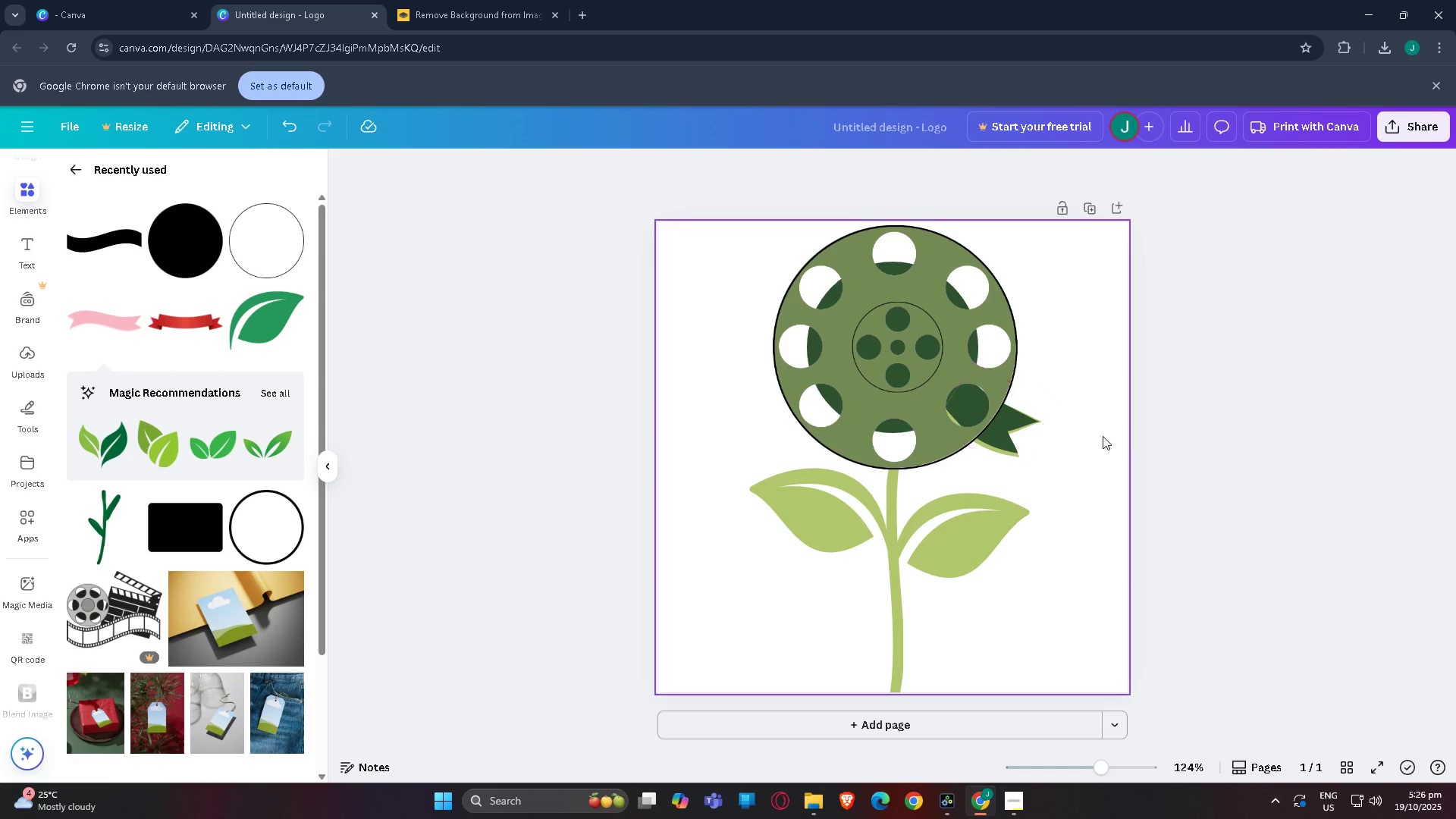 
left_click_drag(start_coordinate=[1150, 439], to_coordinate=[1162, 439])
 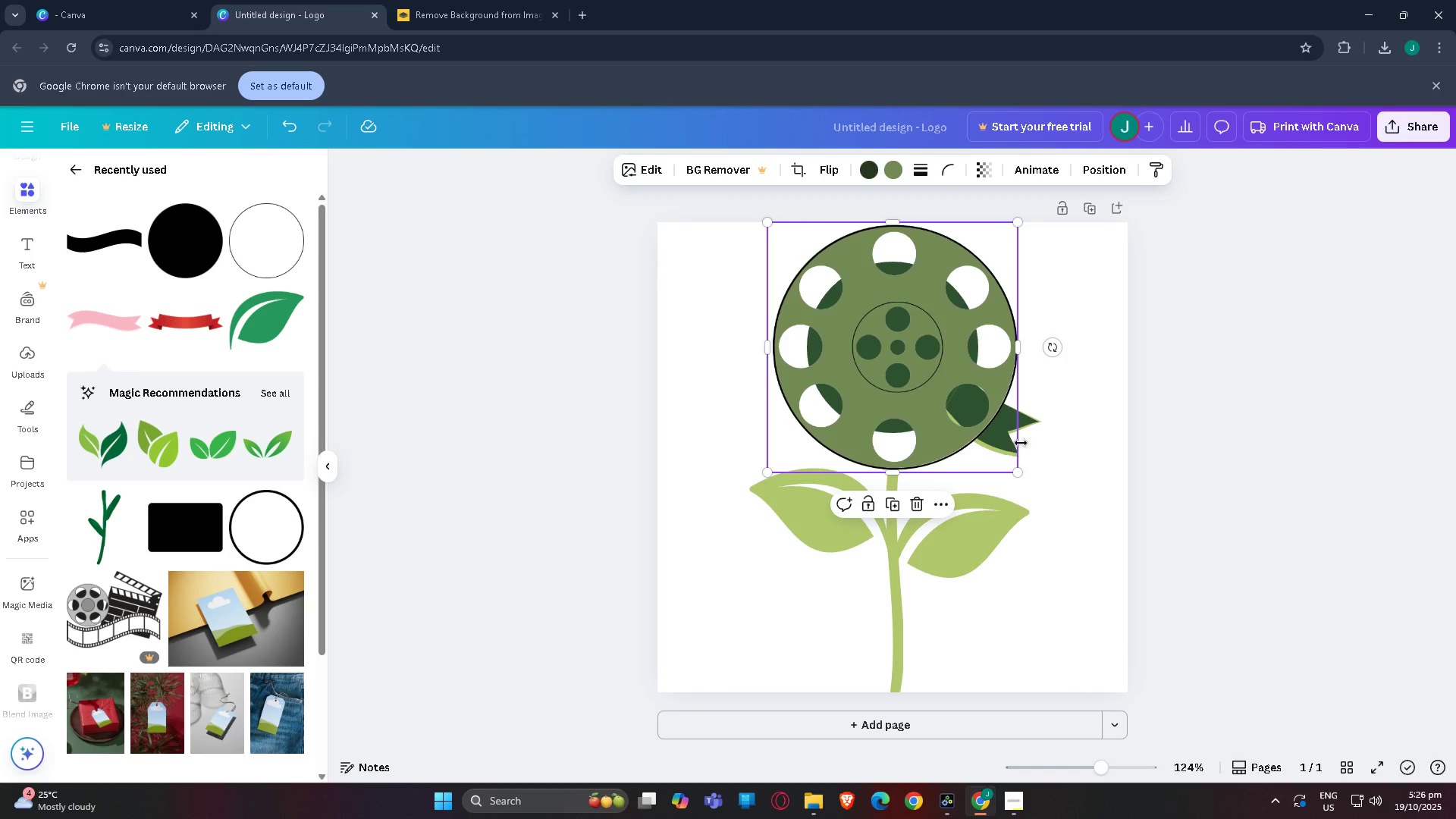 
double_click([1043, 431])
 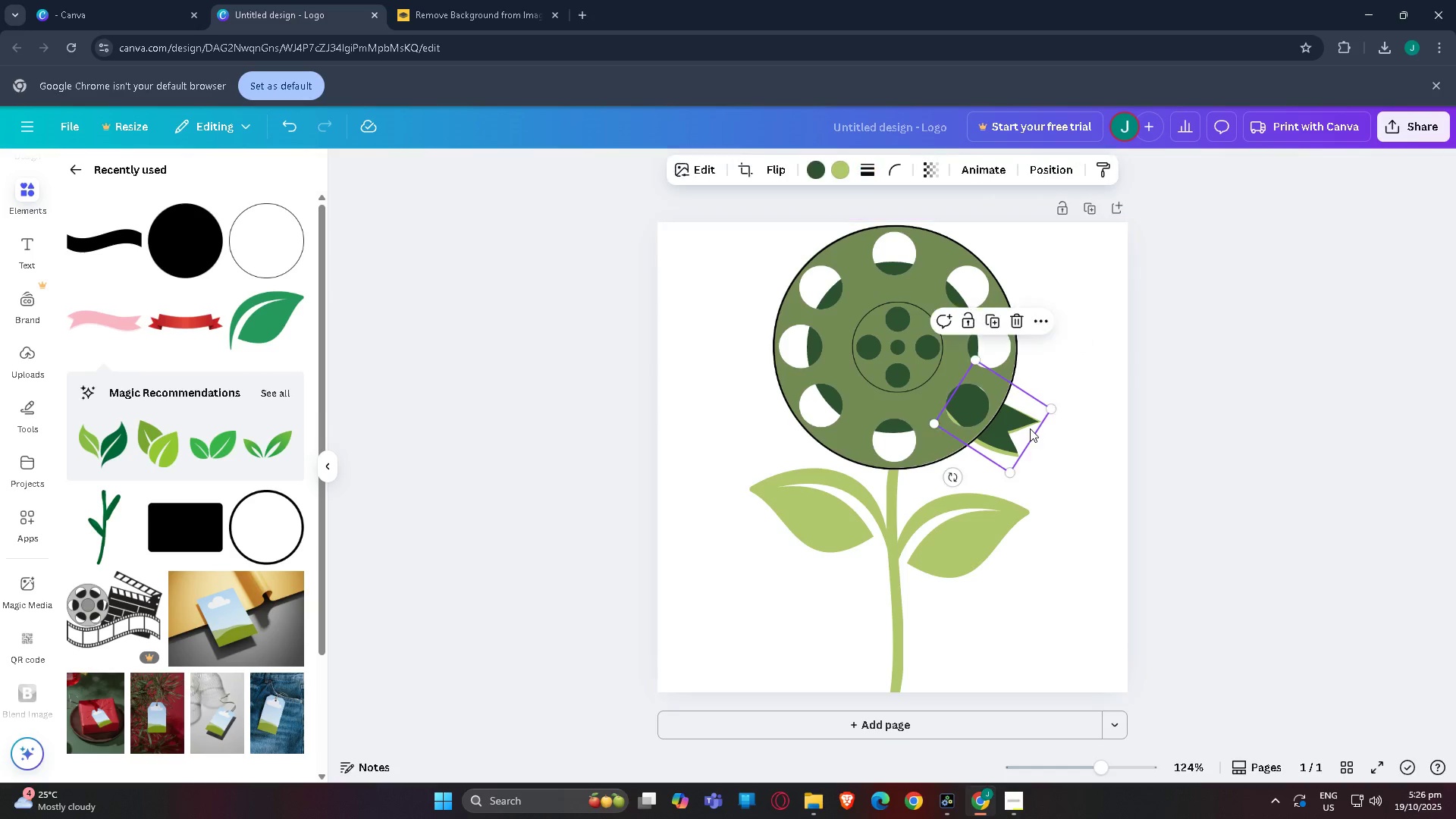 
triple_click([1030, 428])
 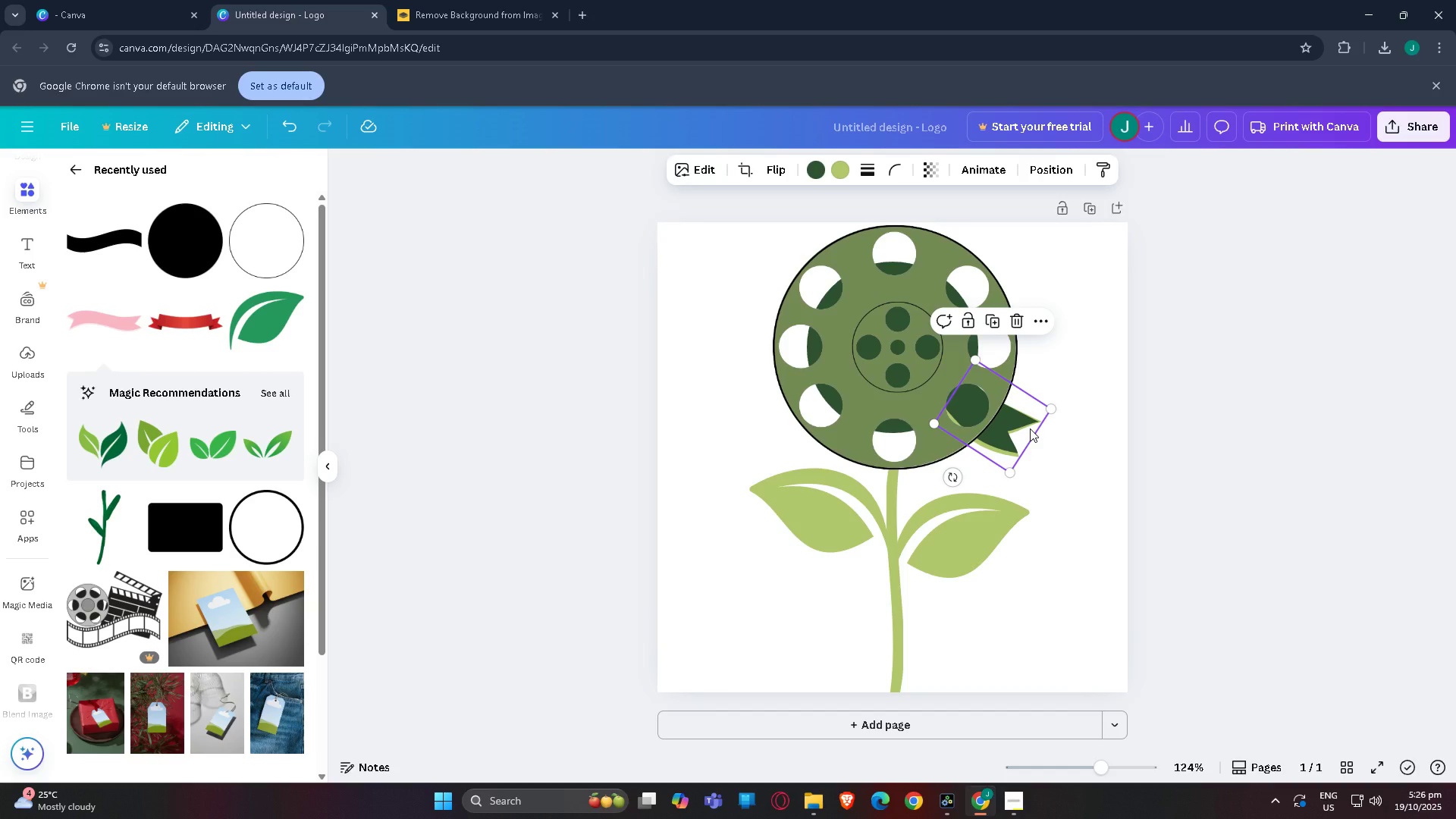 
key(Control+BracketLeft)
 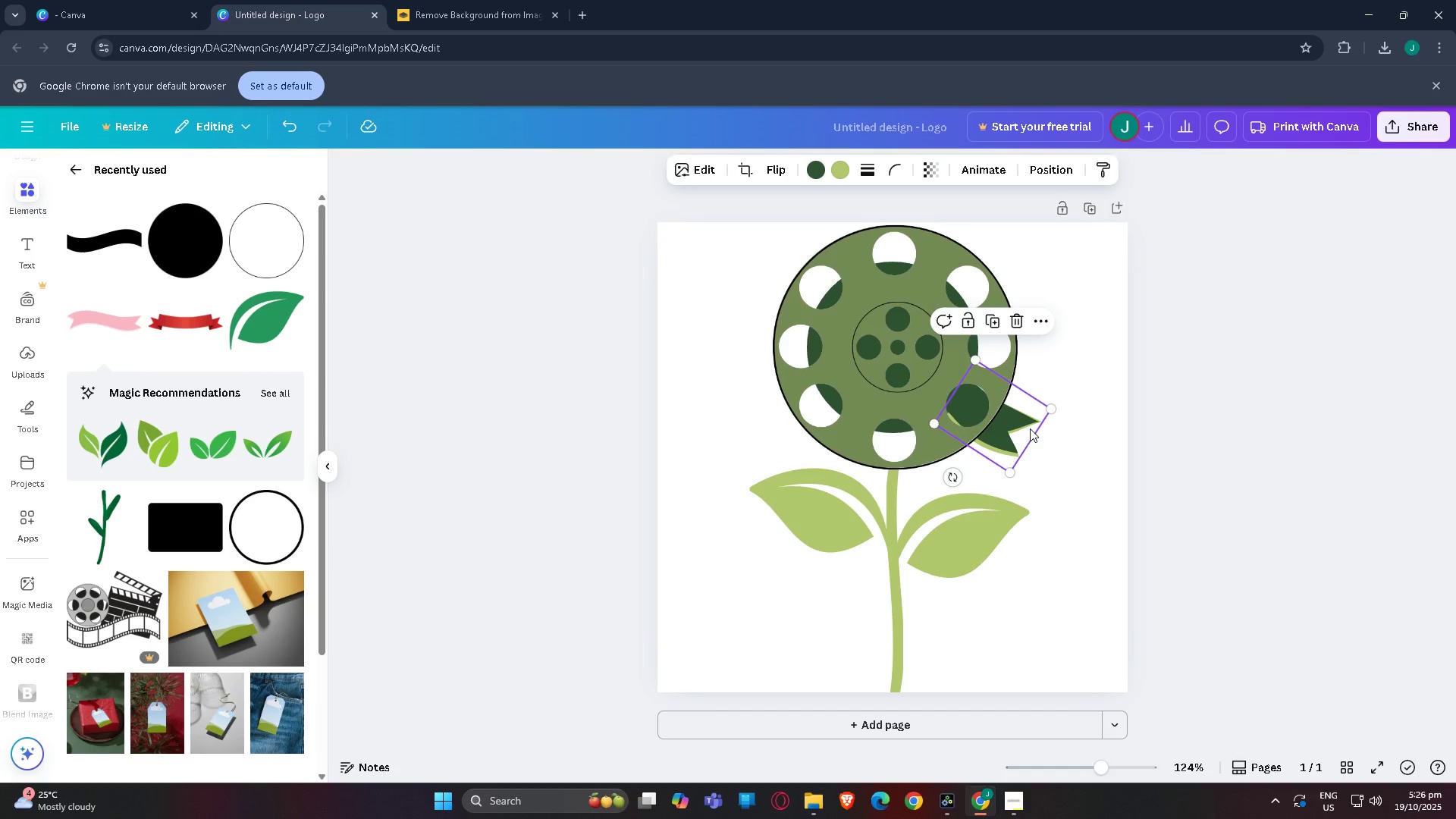 
key(Control+BracketLeft)
 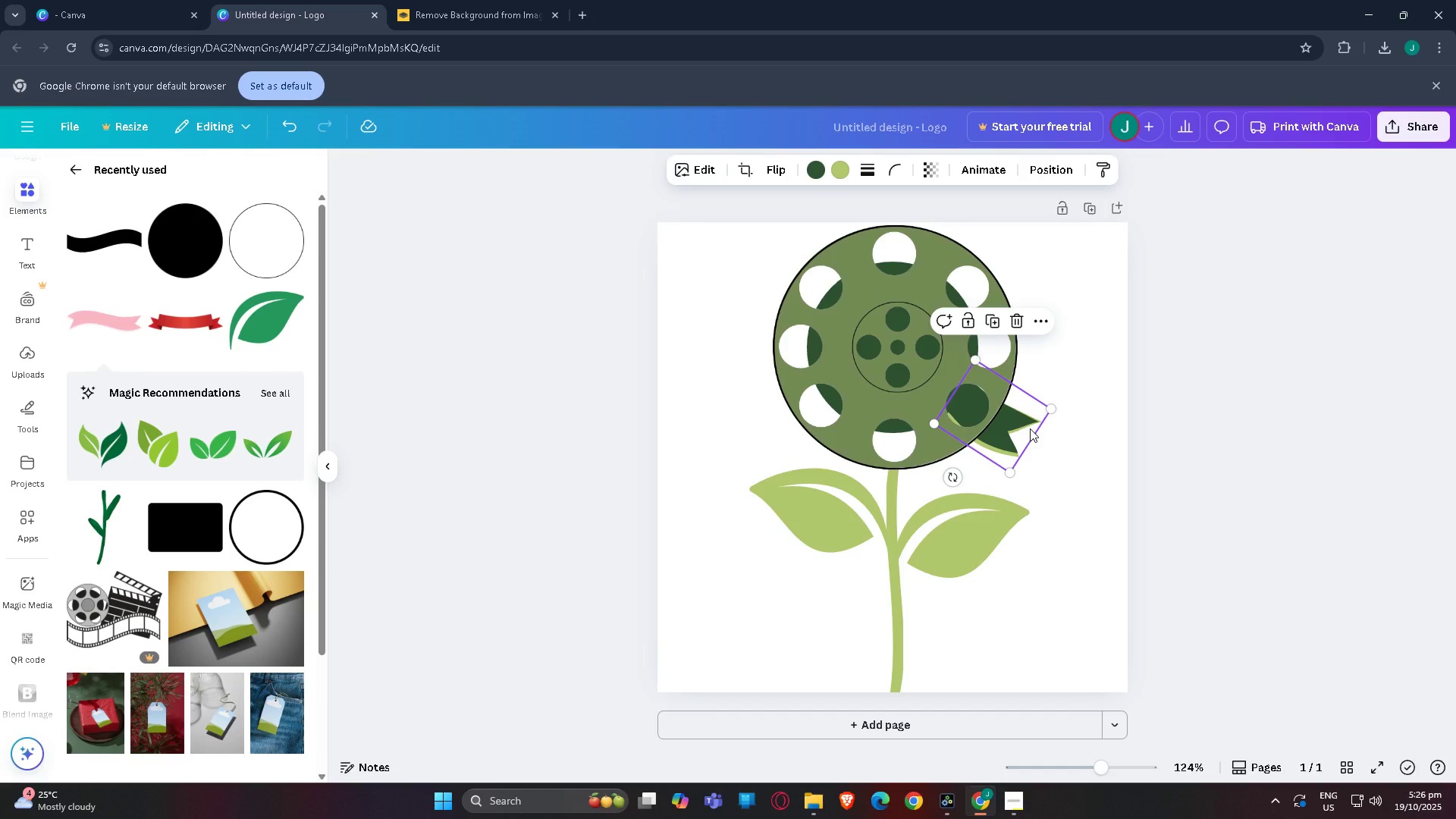 
key(Control+BracketLeft)
 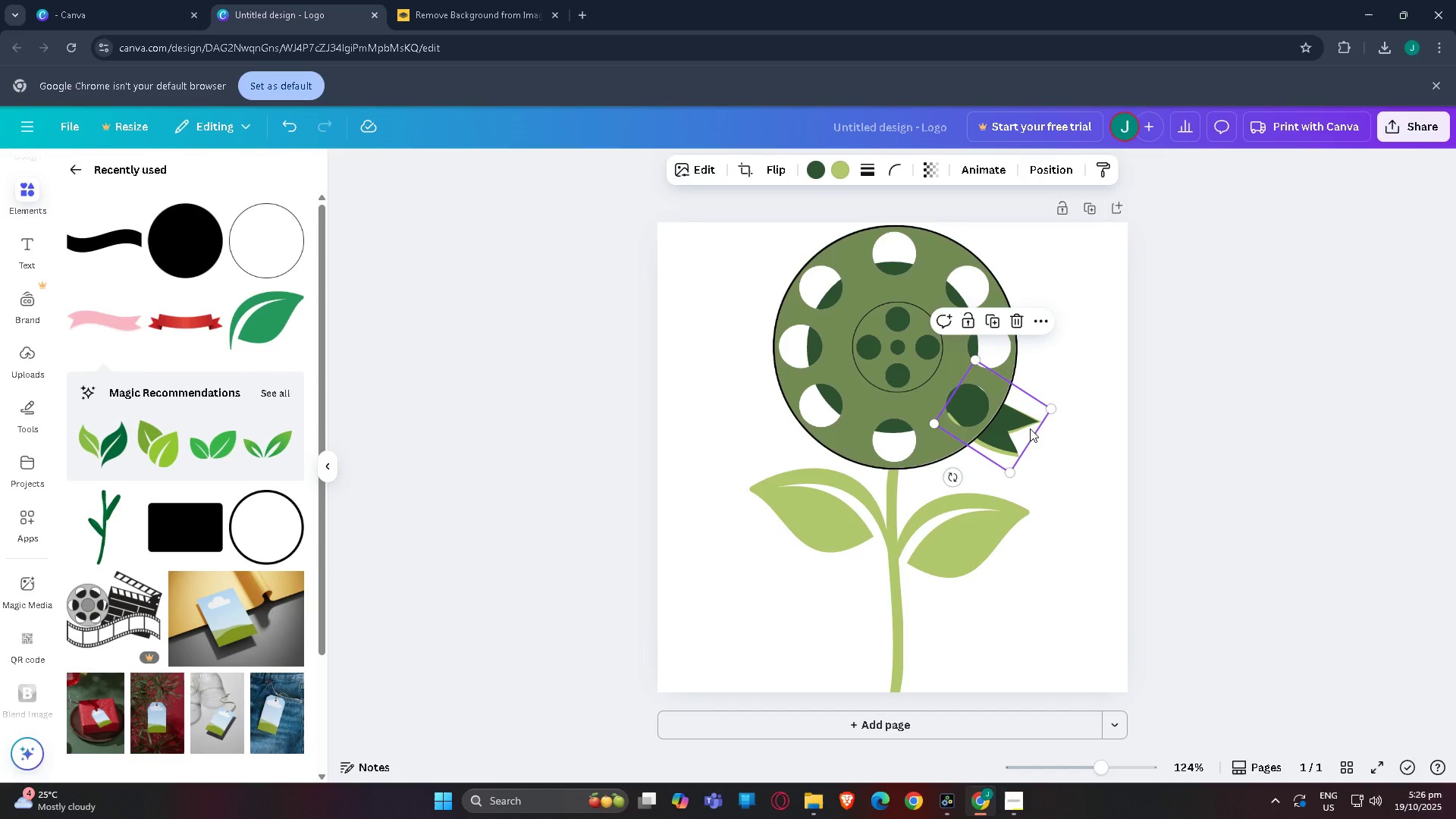 
key(Control+BracketLeft)
 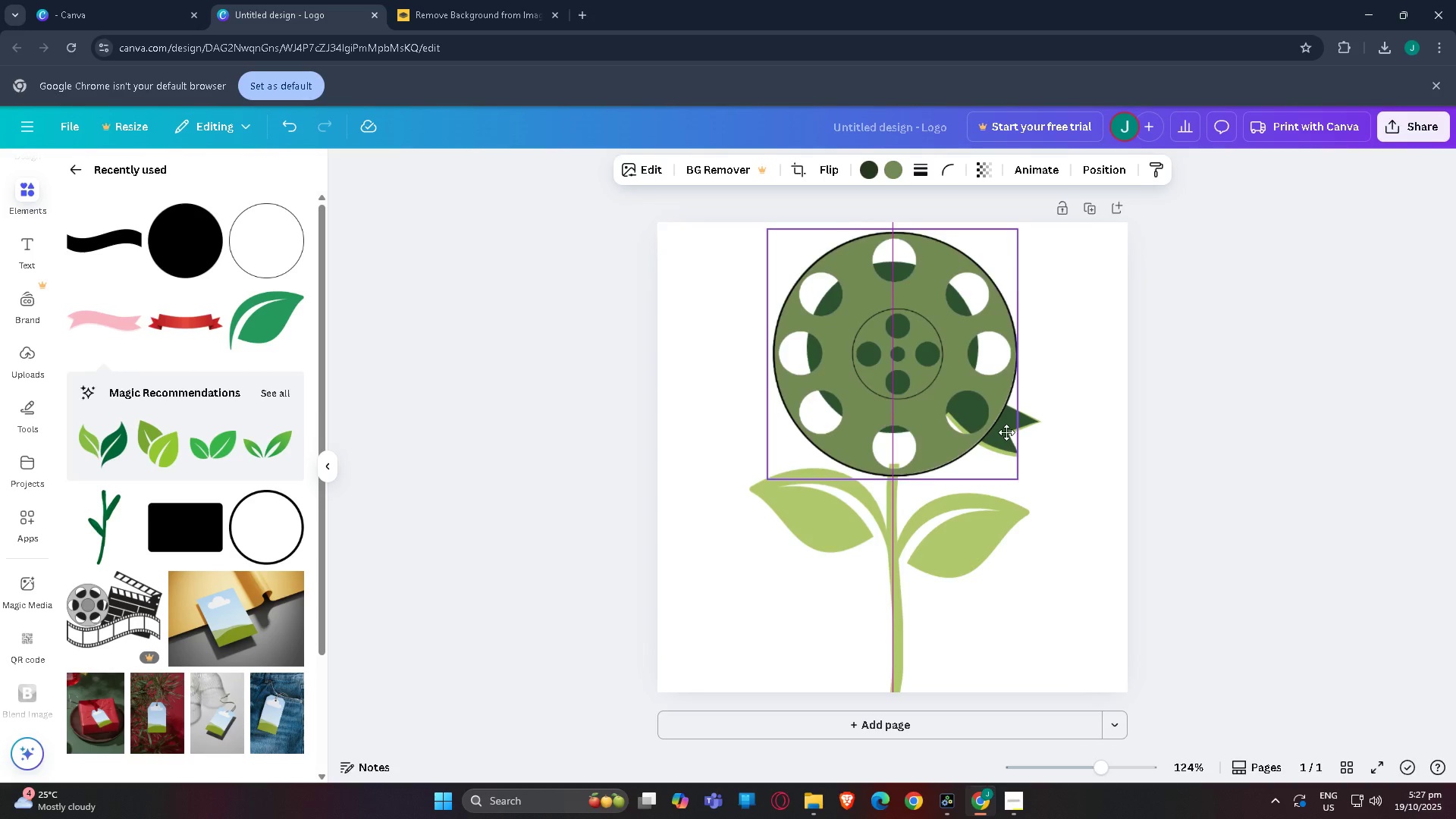 
hold_key(key=ControlLeft, duration=0.72)
left_click([1204, 410])
 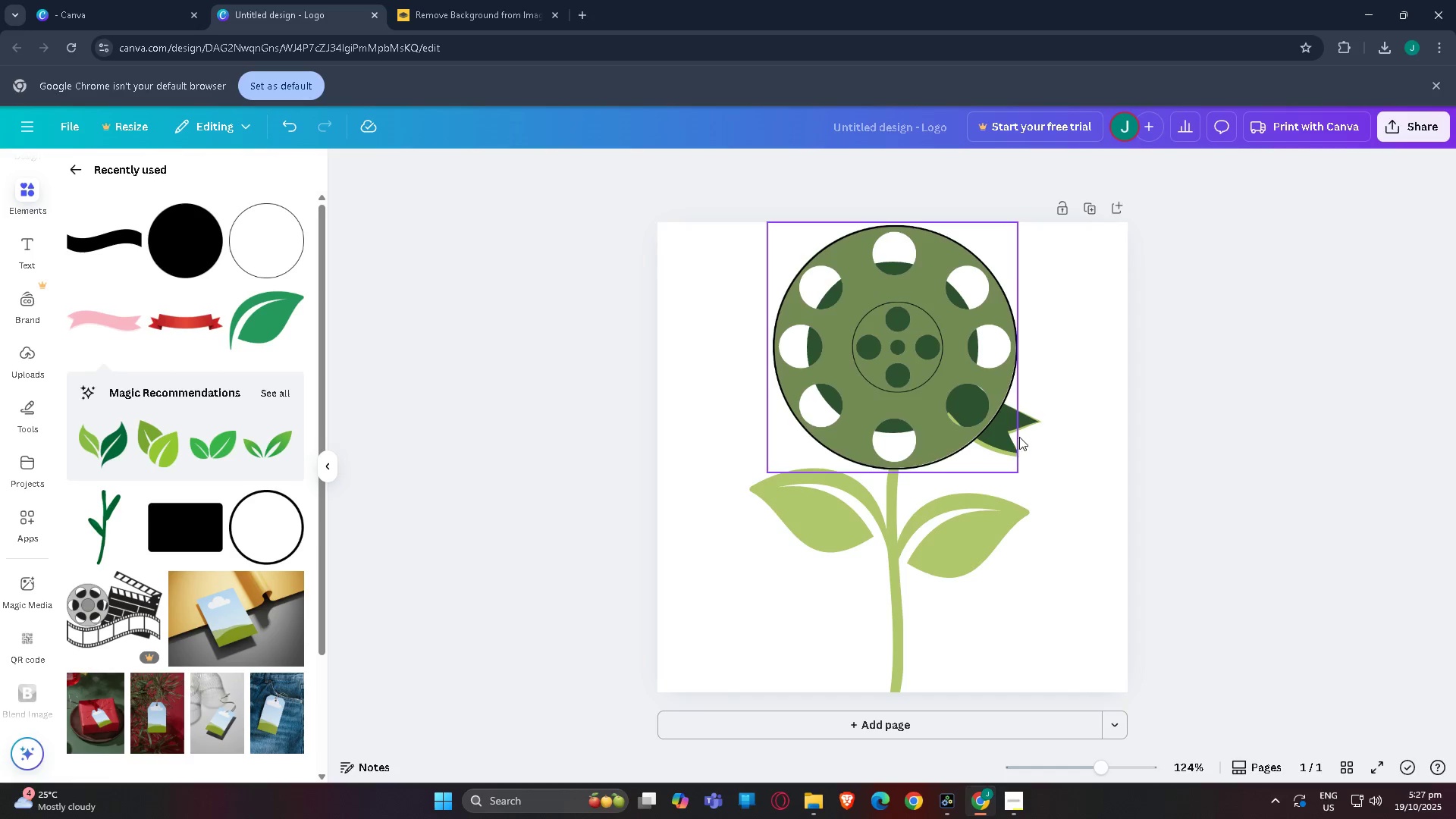 
left_click([1025, 438])
 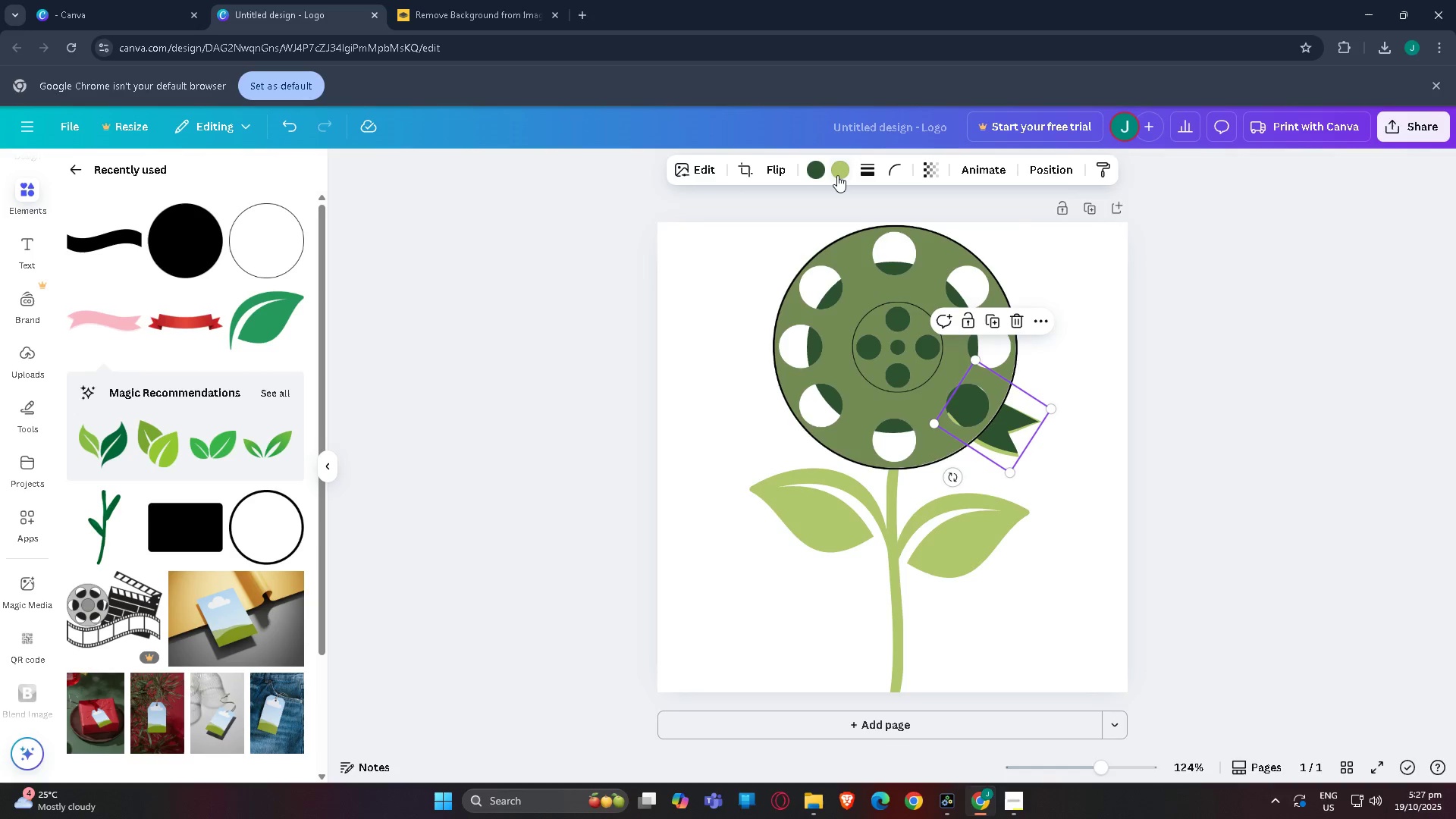 
left_click([837, 175])
 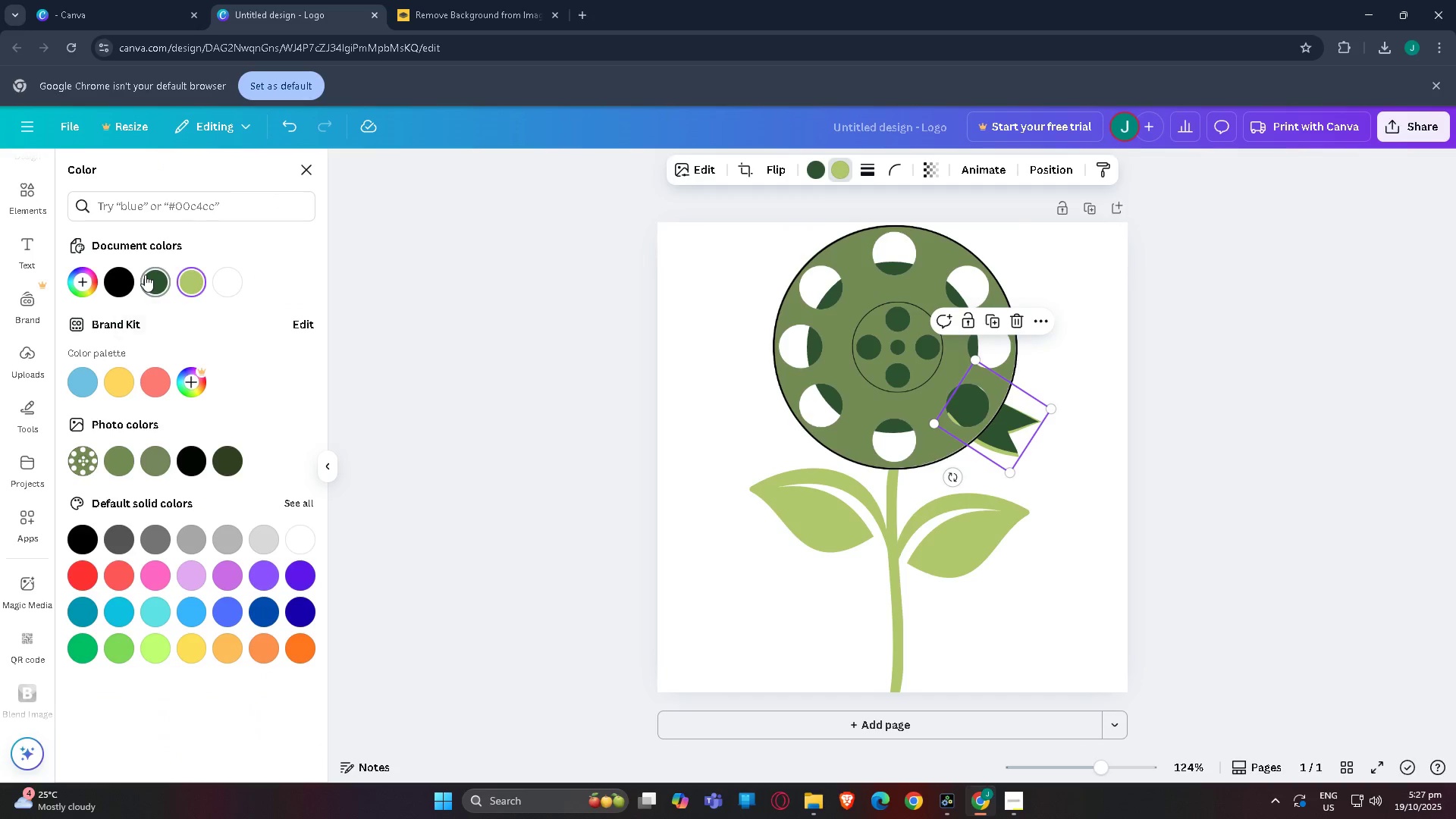 
double_click([540, 347])
 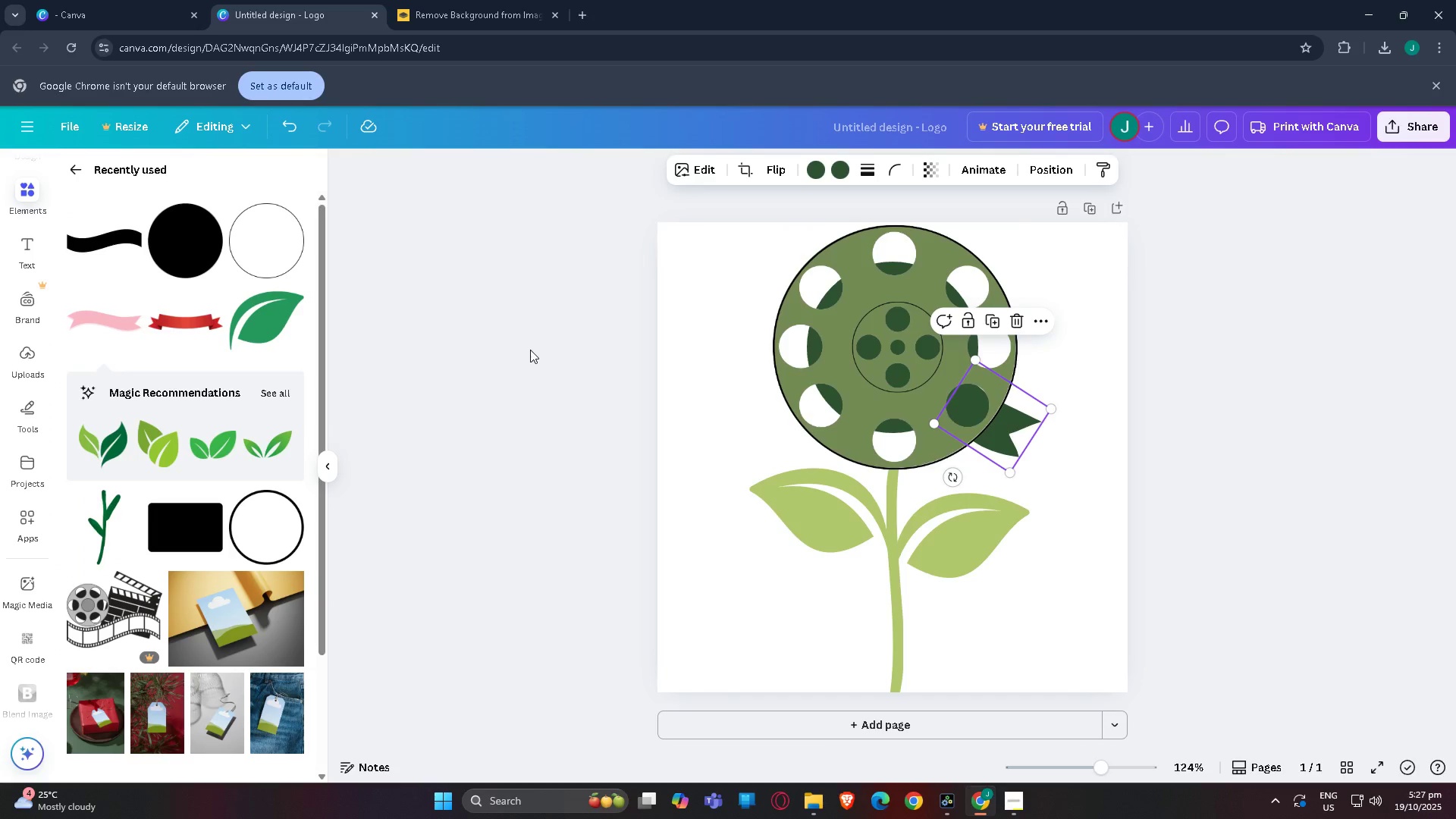 
left_click([530, 350])
 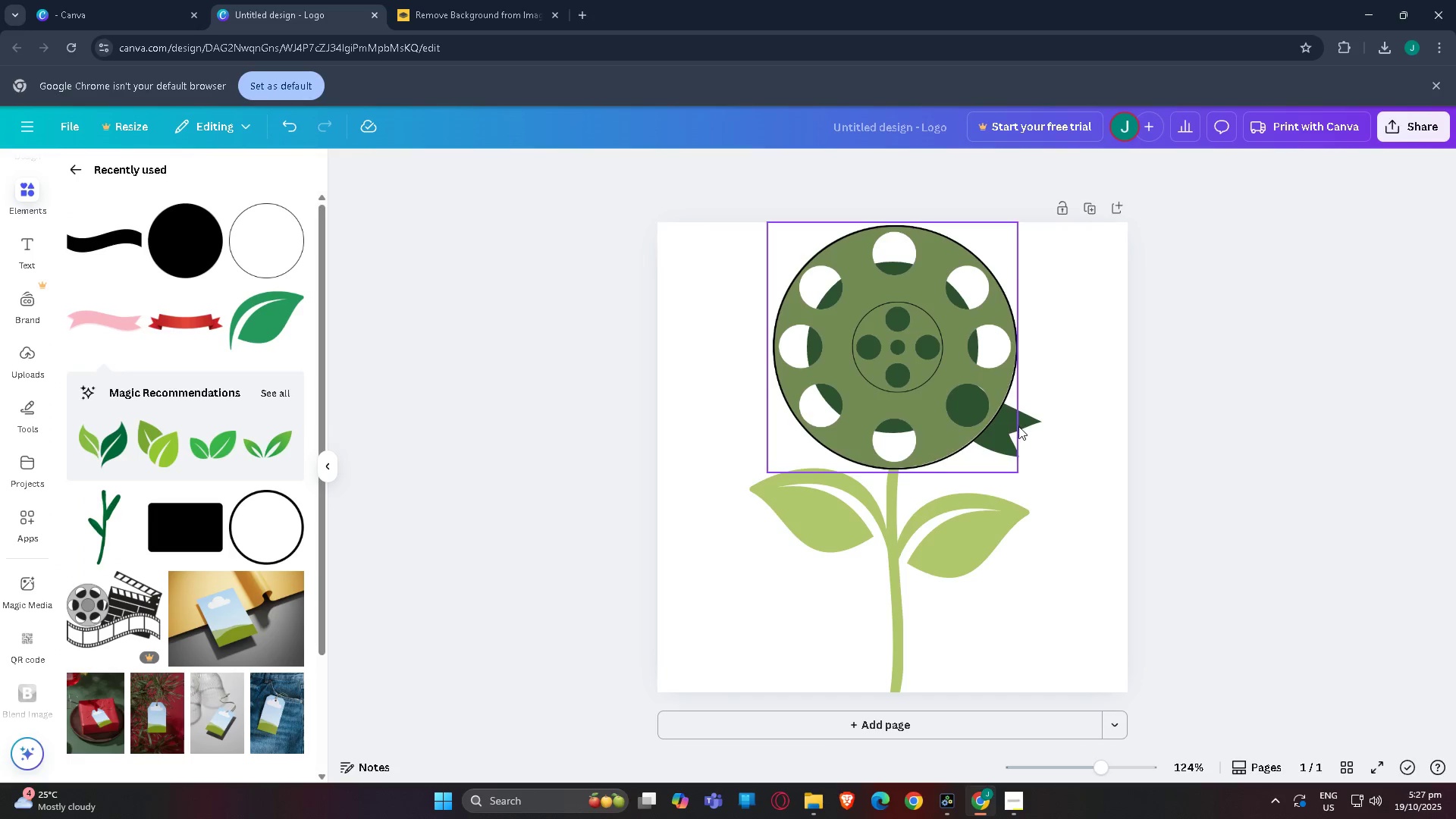 
left_click_drag(start_coordinate=[1021, 433], to_coordinate=[993, 454])
 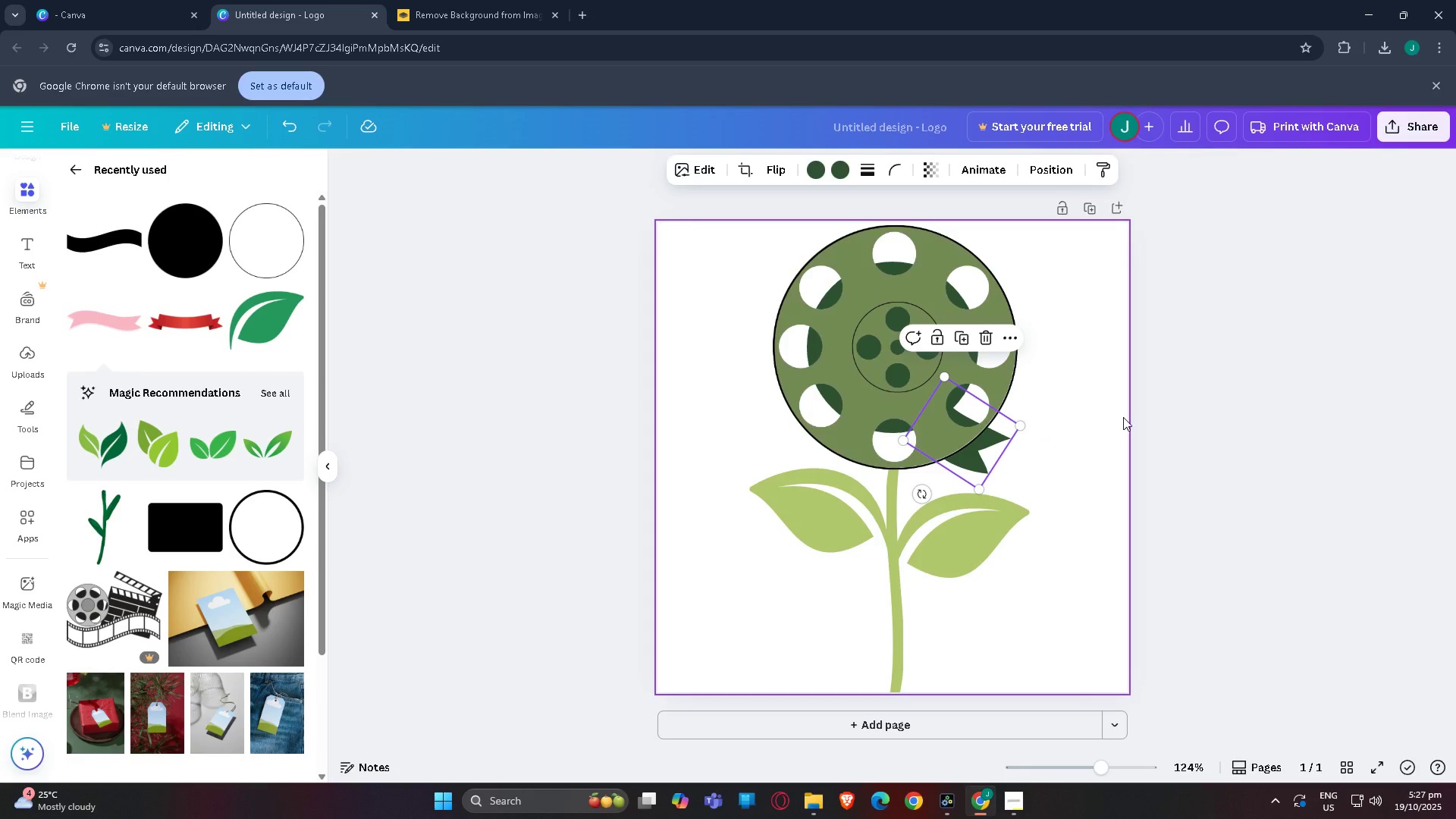 
left_click([1123, 417])
 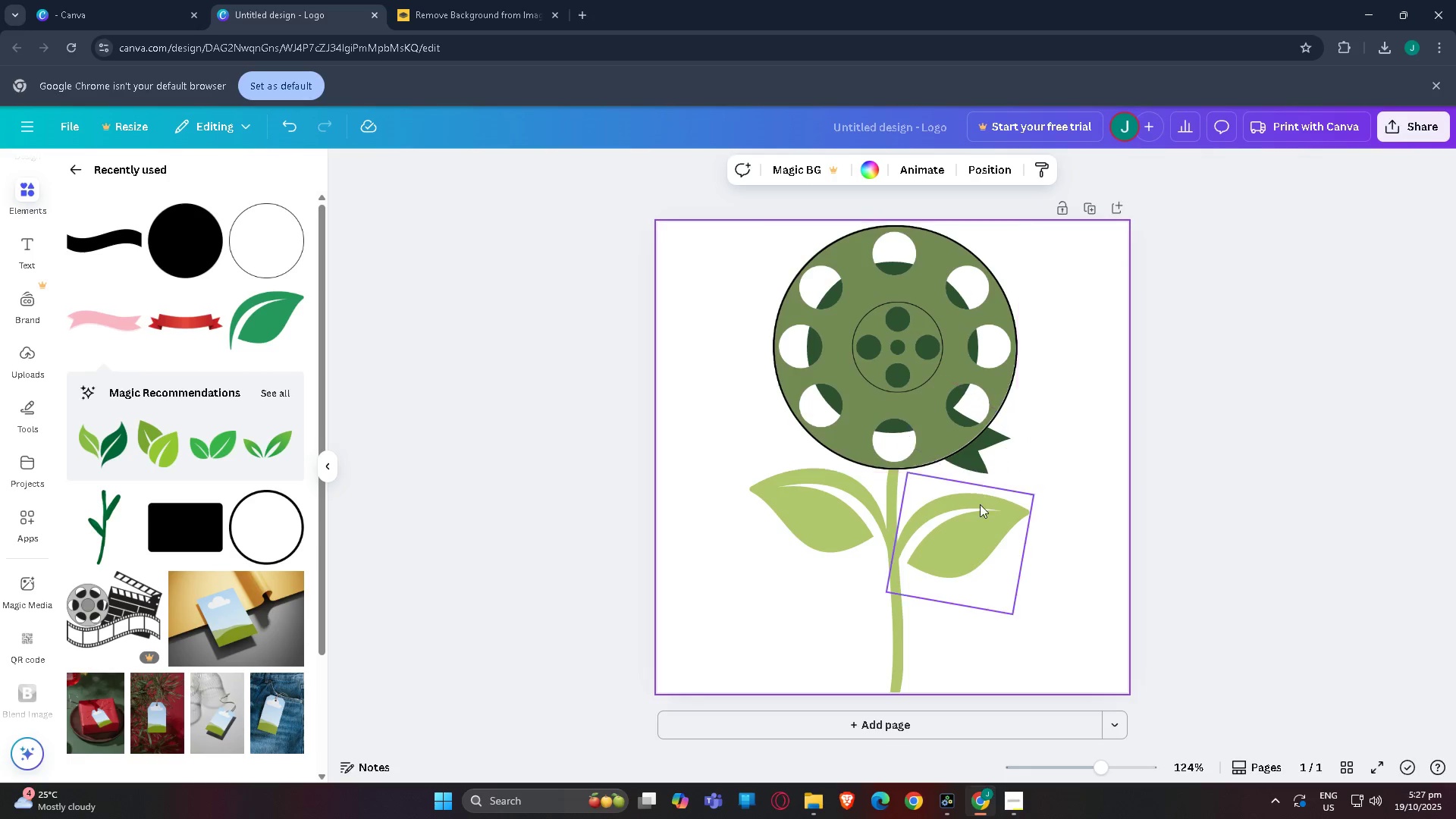 
left_click([1196, 471])
 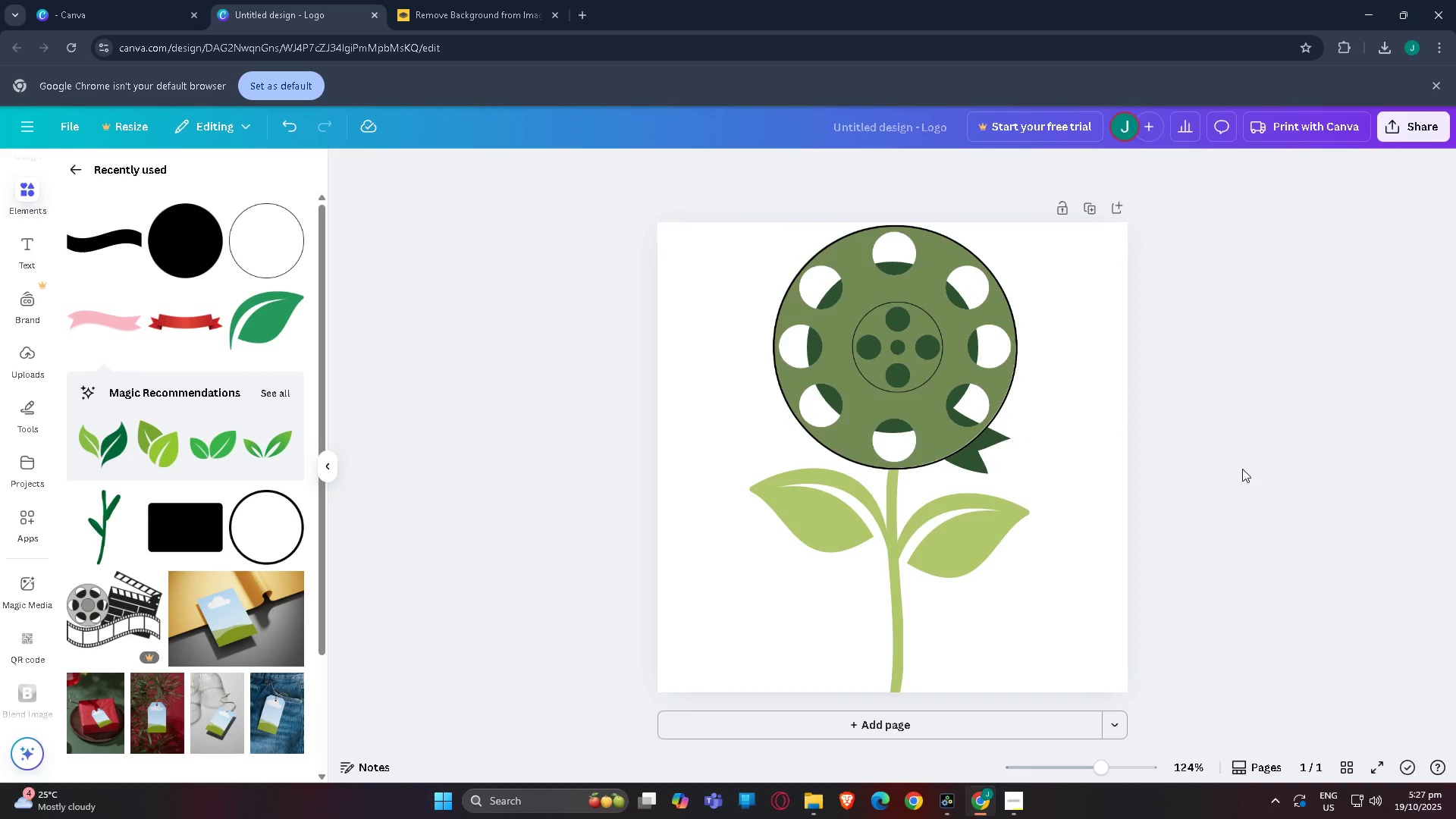 
wait(19.99)
 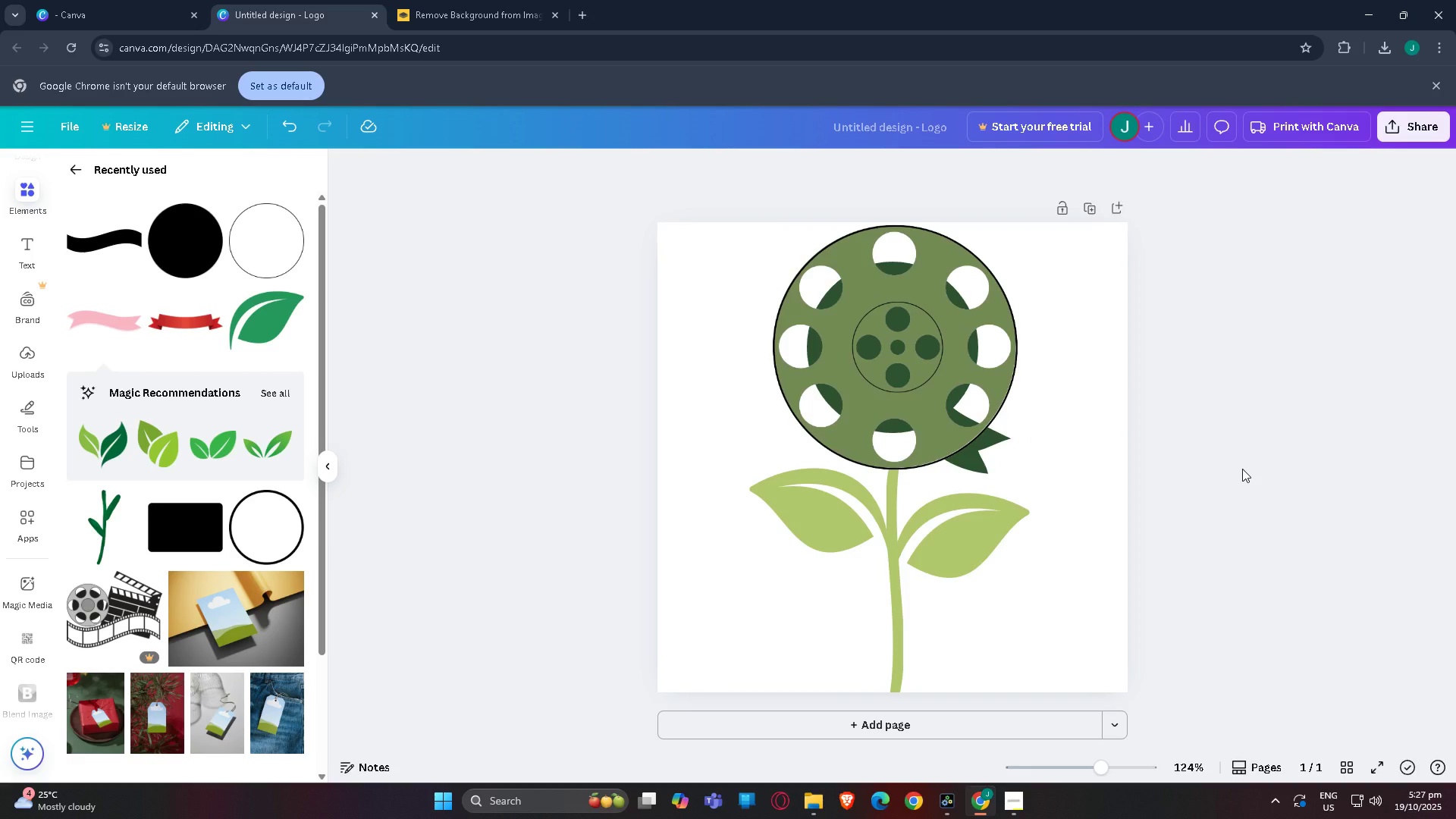 
key(Tab)
 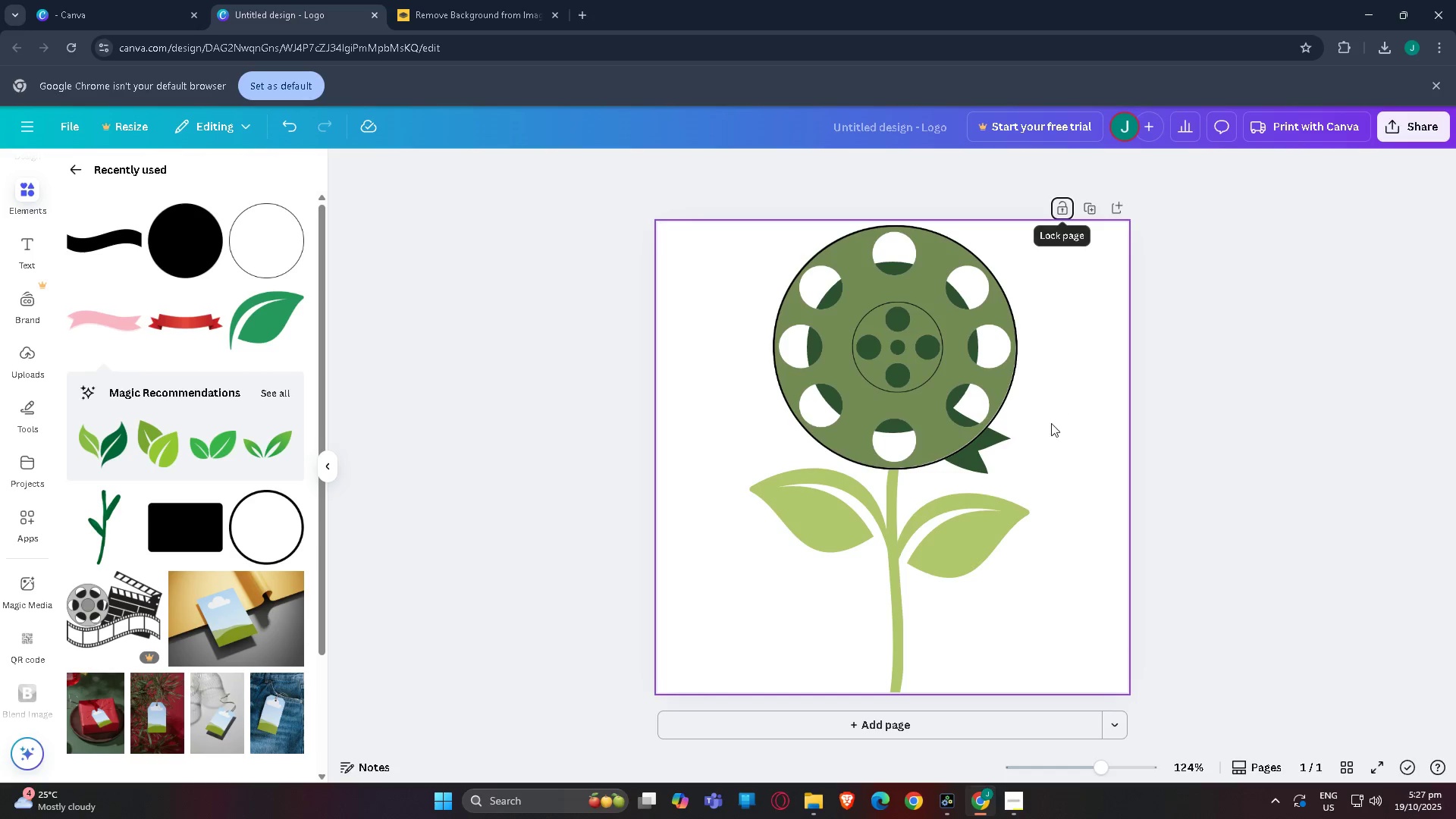 
key(Tab)
 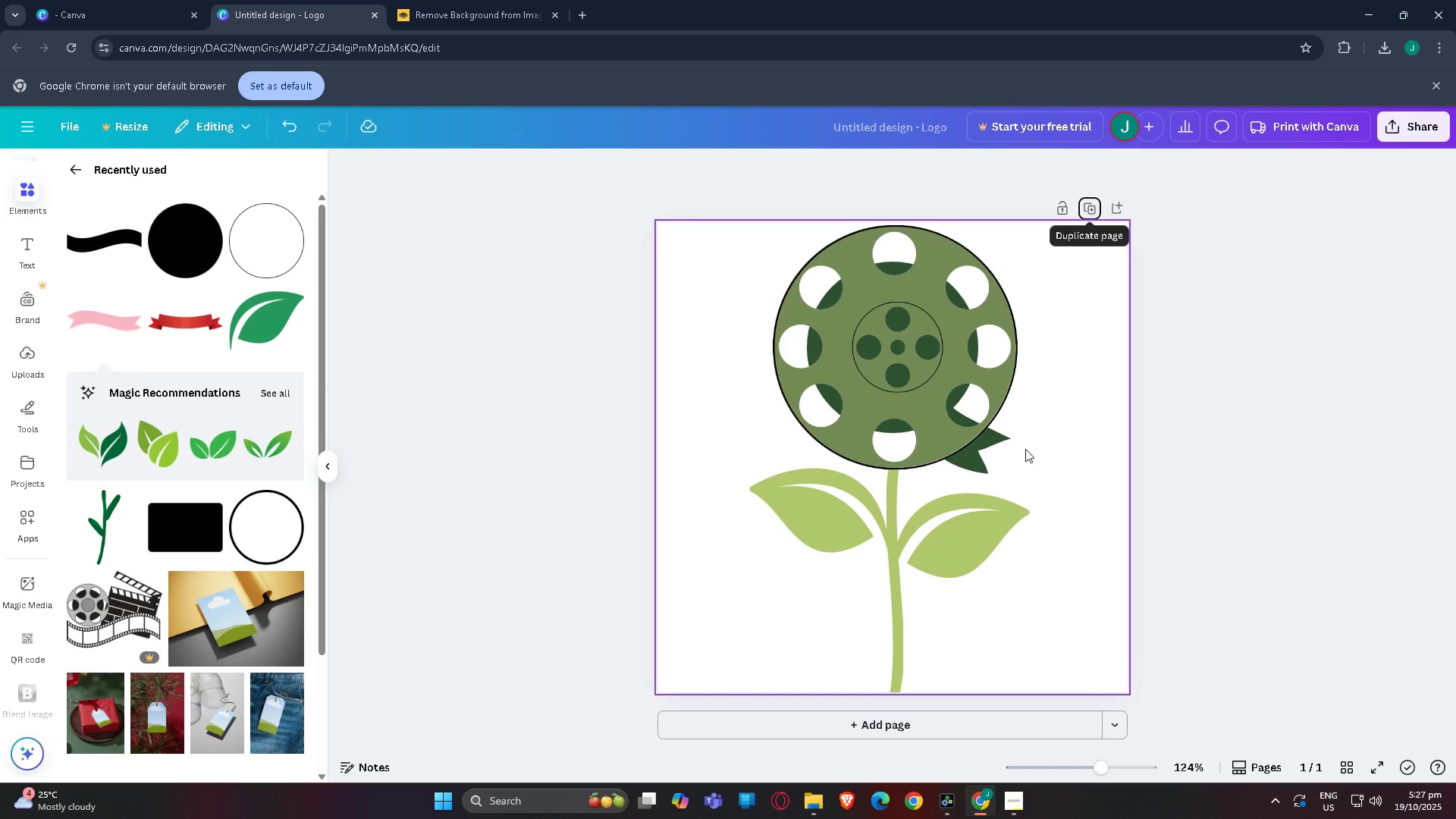 
key(Tab)
 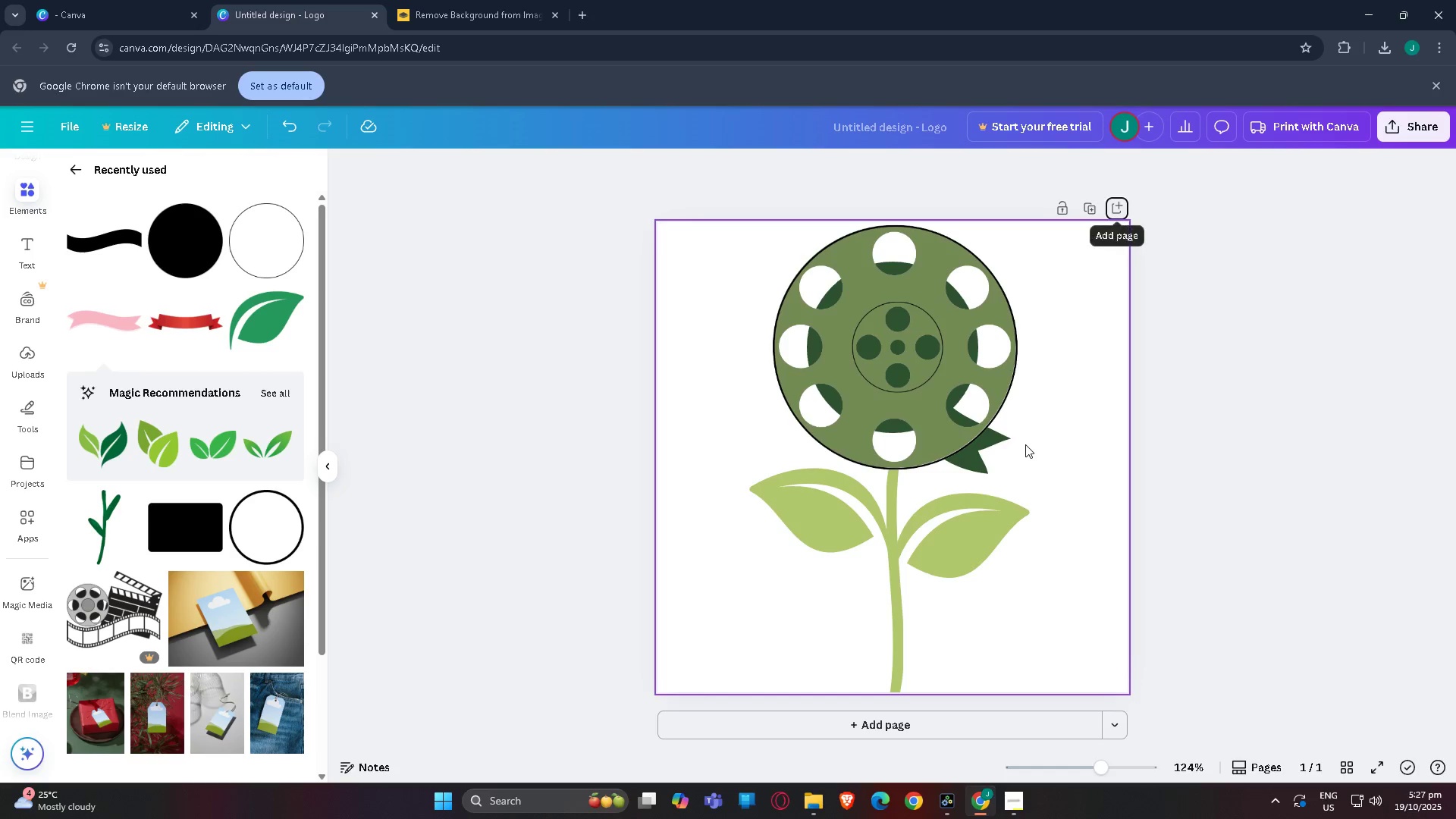 
key(Tab)
 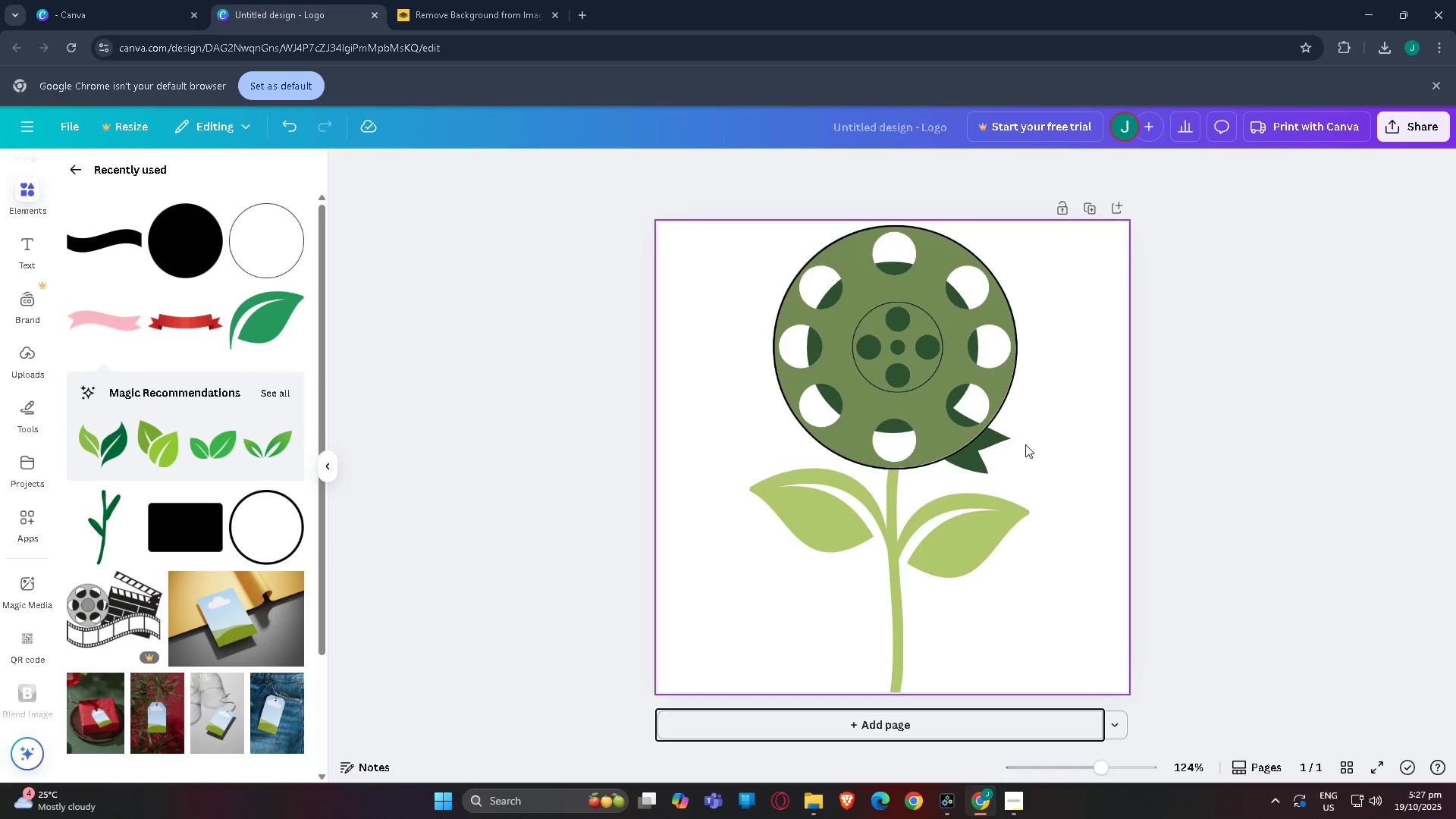 
key(Tab)
 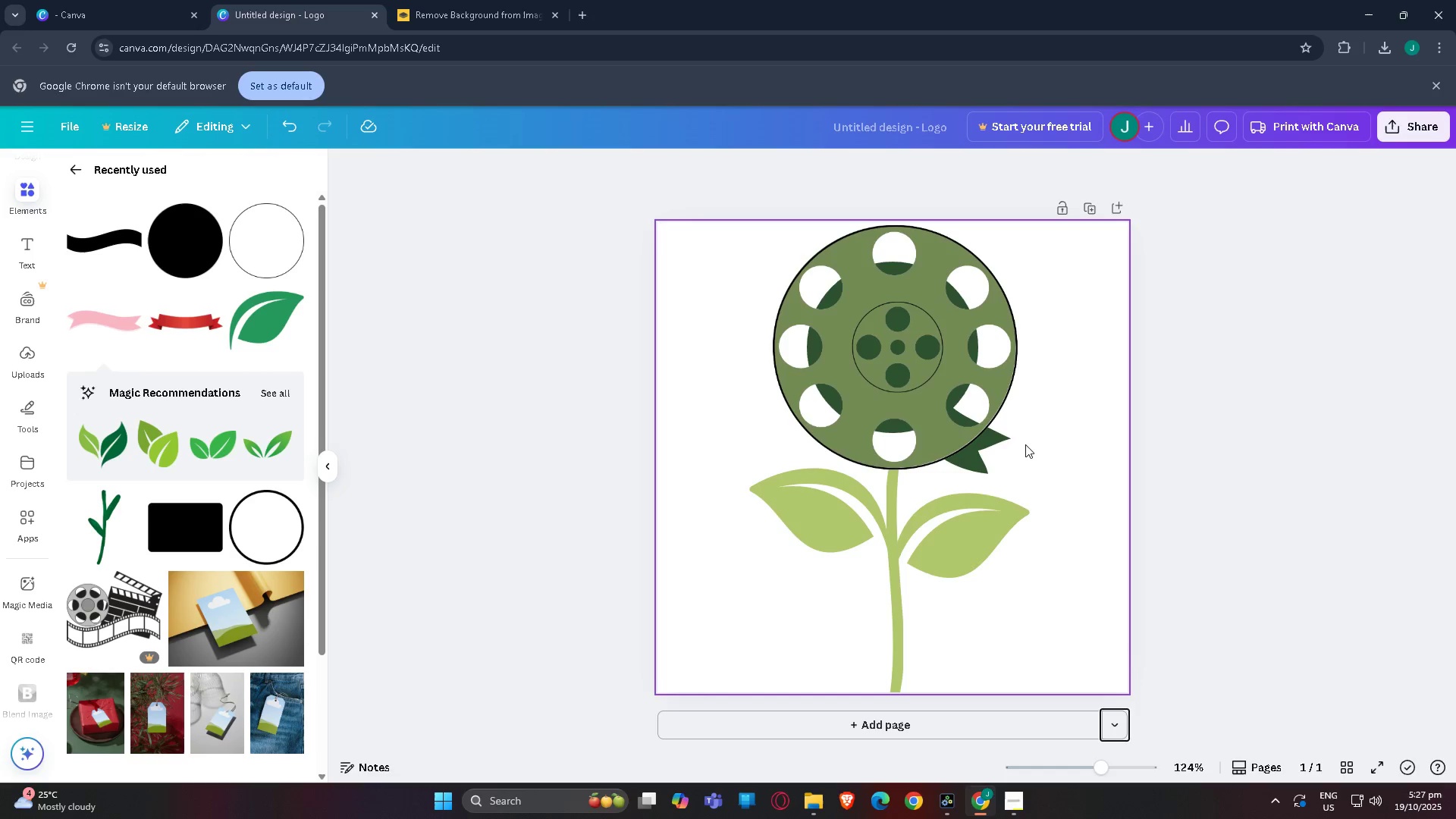 
key(Tab)
 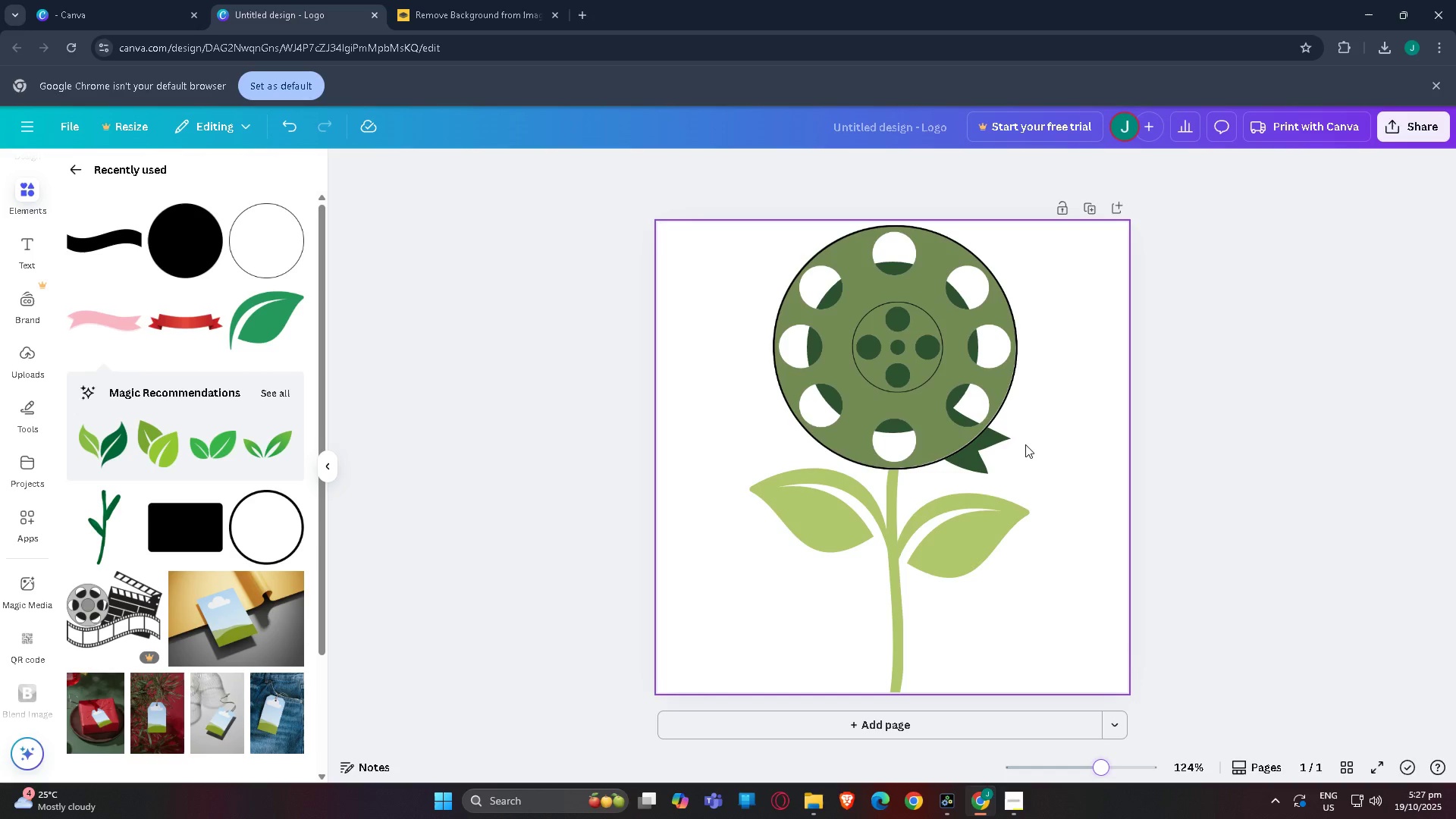 
key(Tab)
 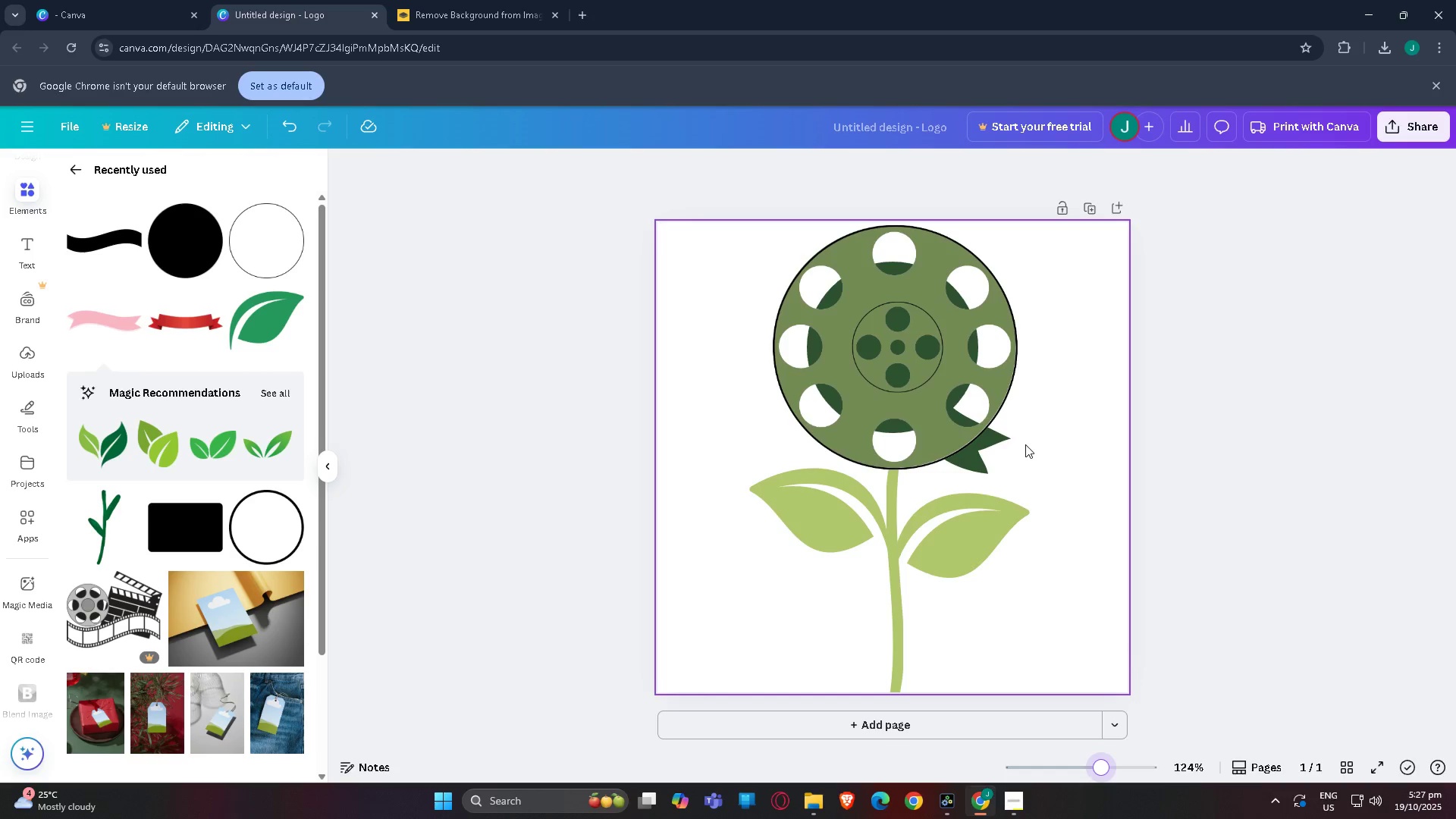 
key(Tab)
 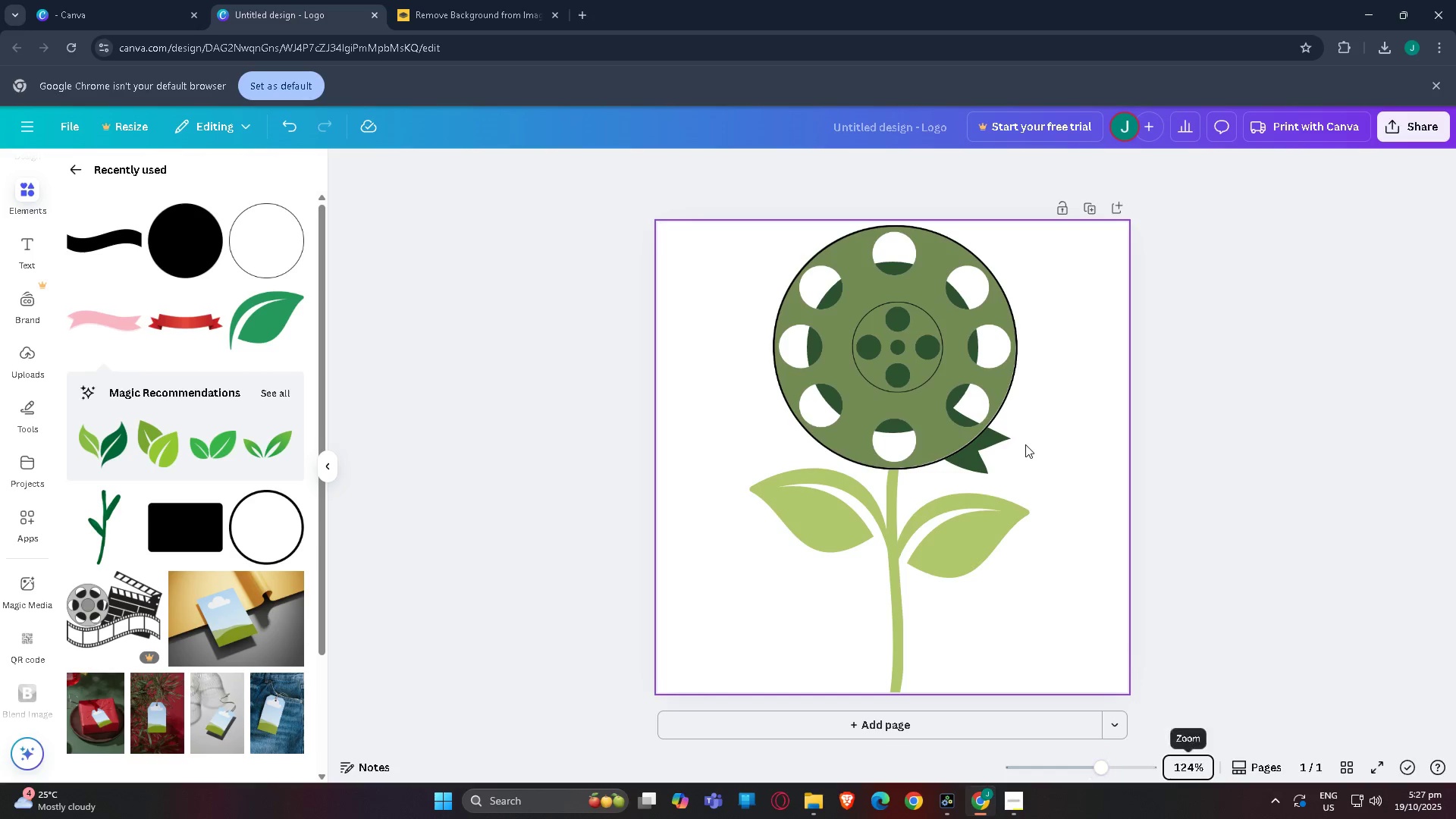 
key(Tab)
 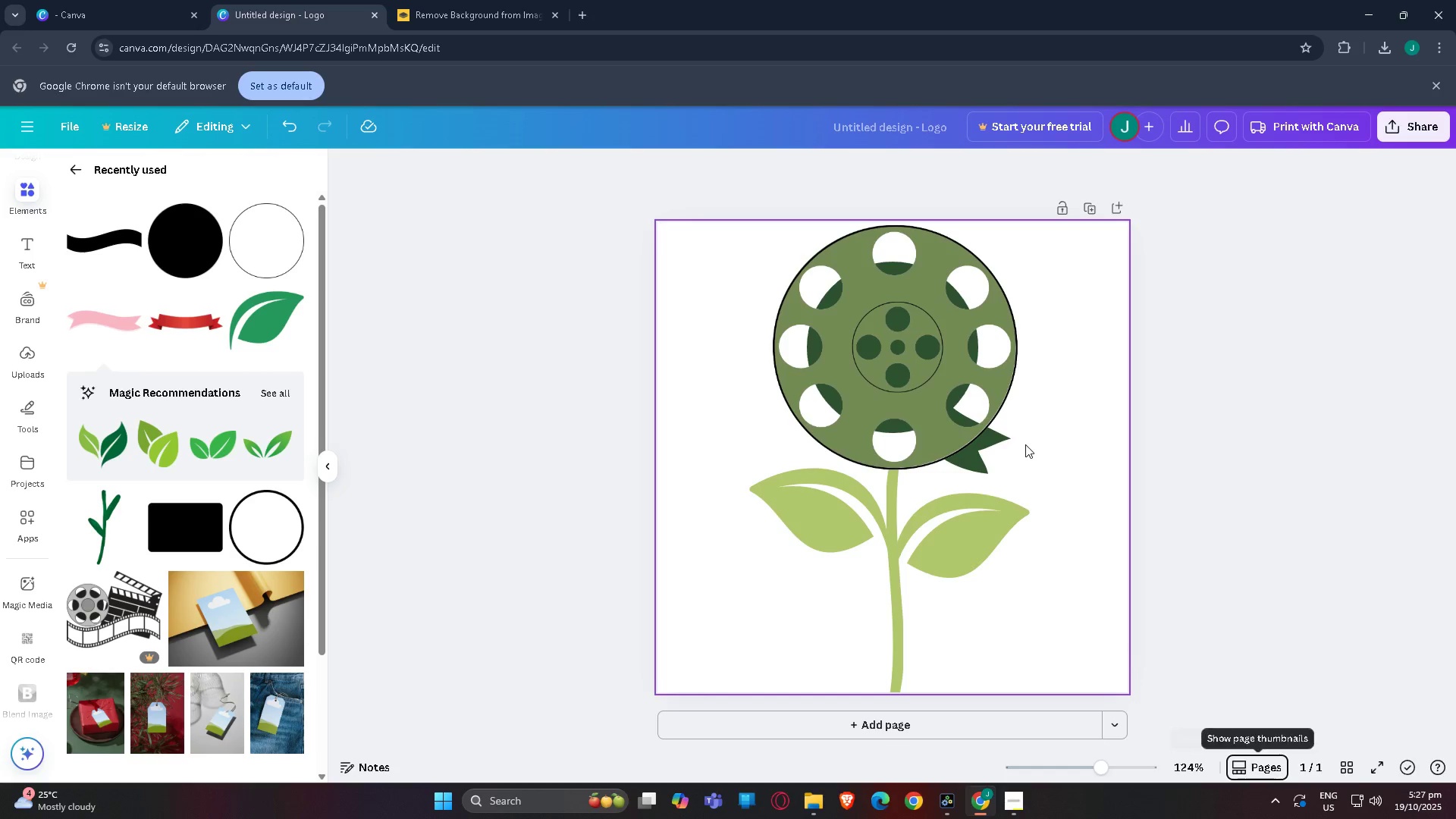 
key(Tab)
 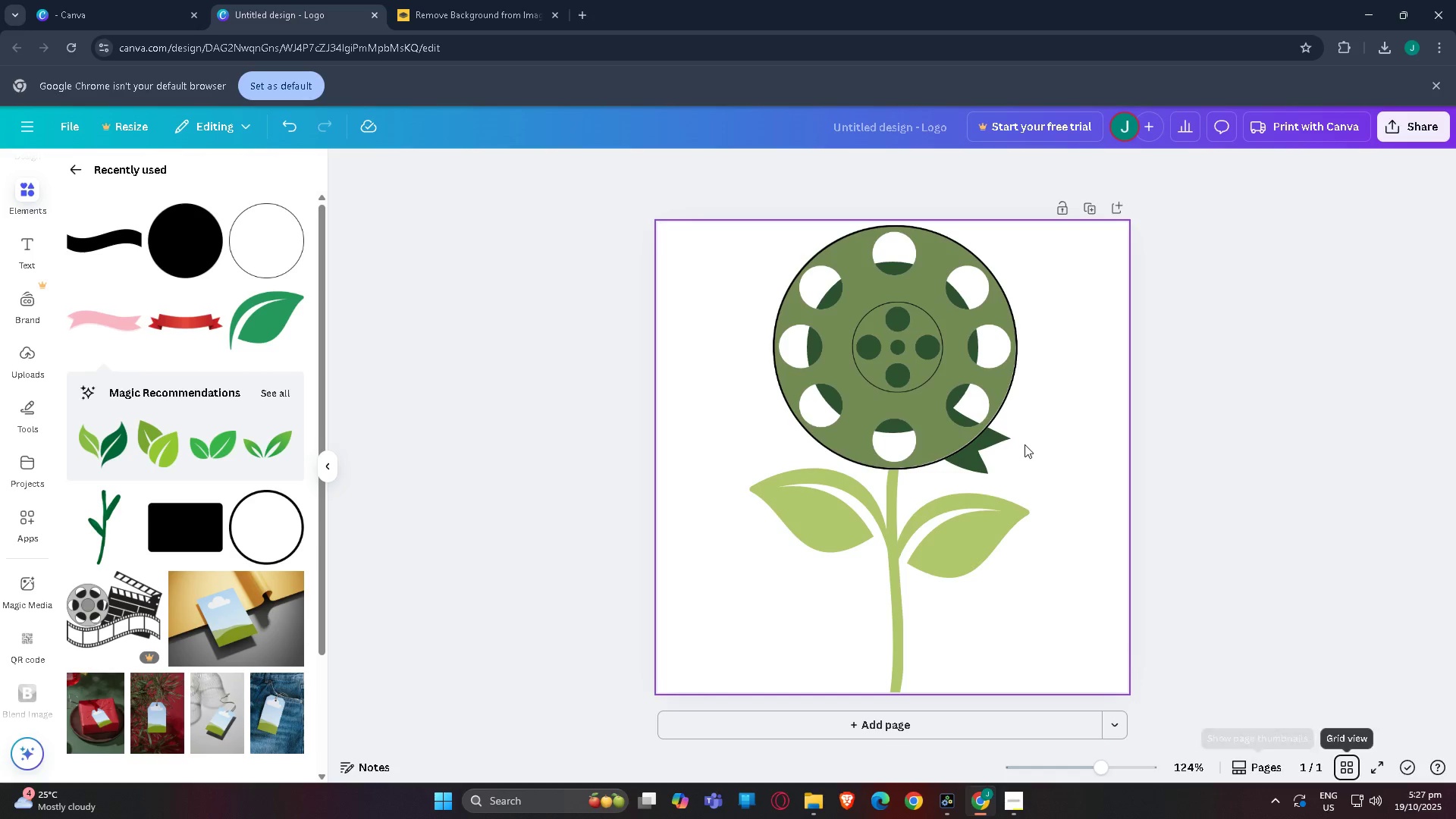 
key(Tab)
 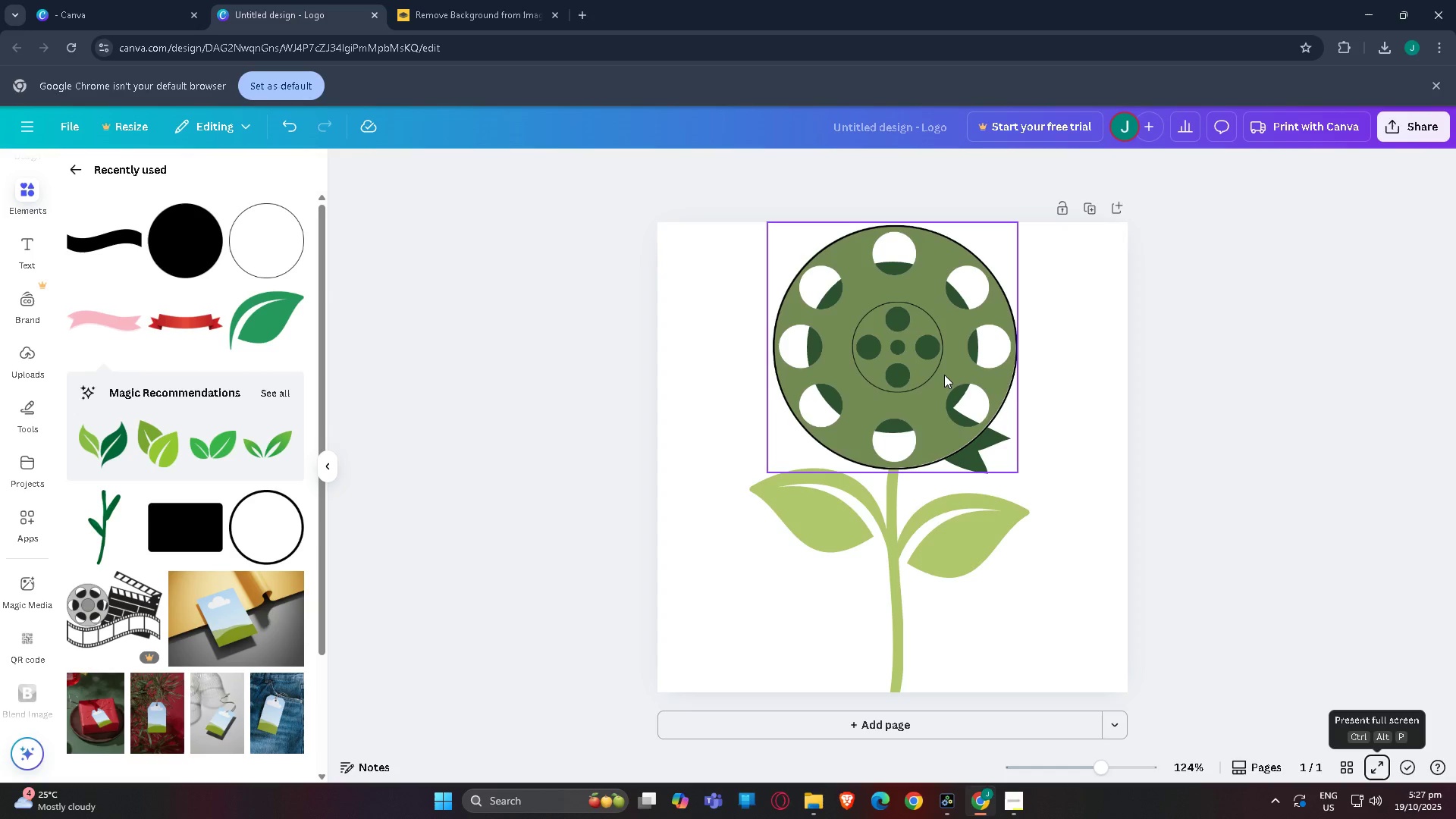 
left_click([944, 375])
 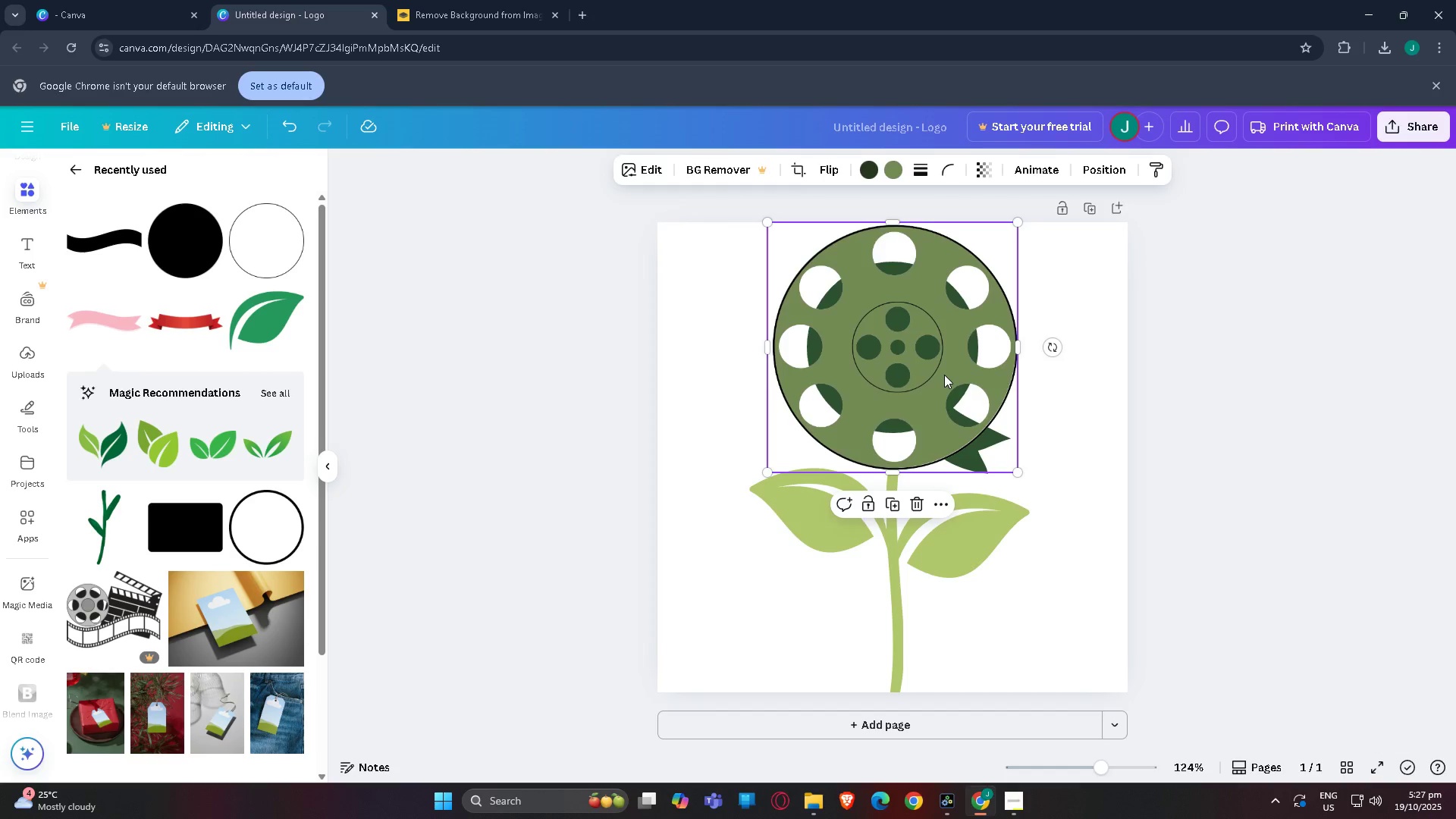 
key(Tab)
 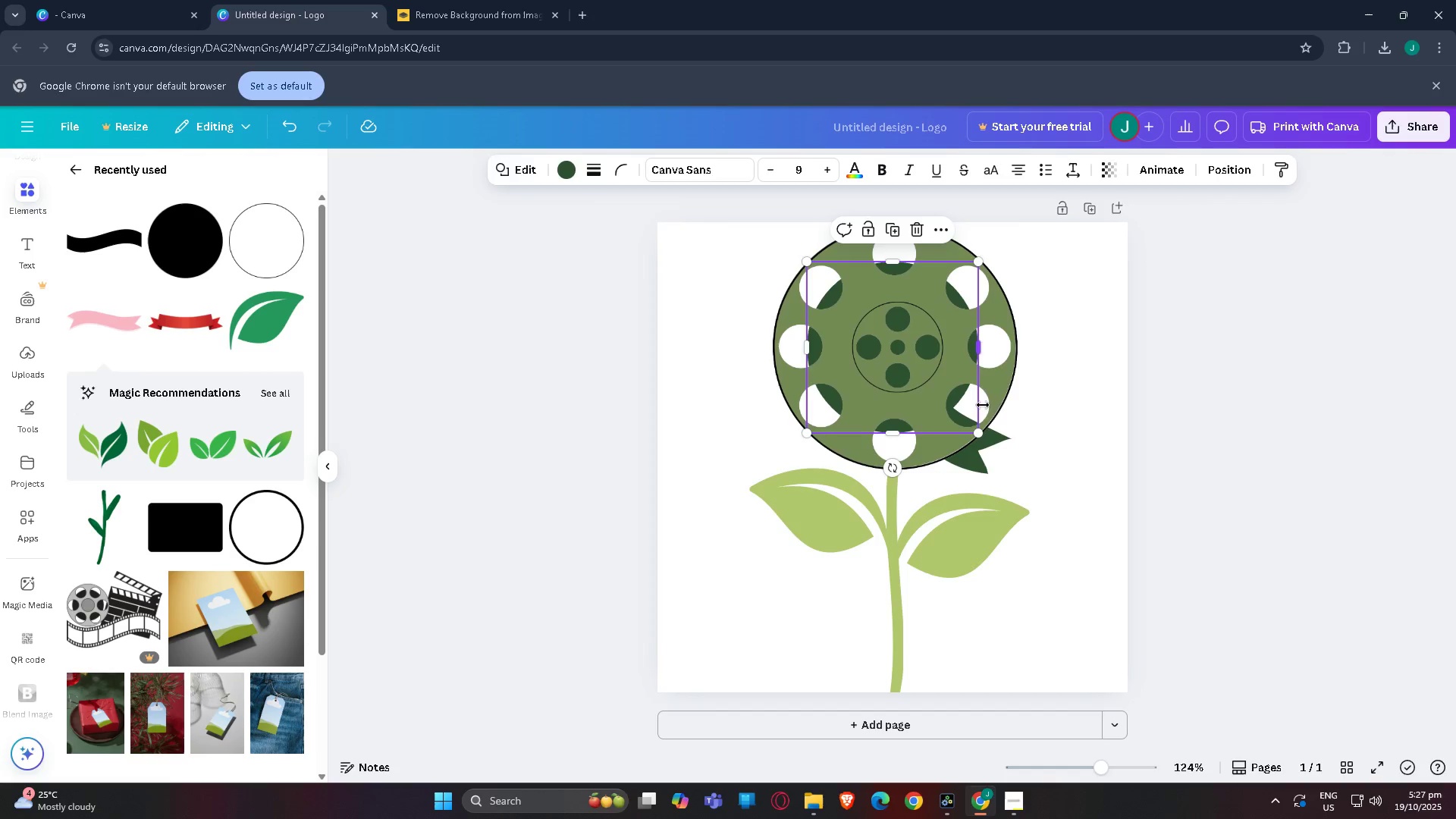 
key(Tab)
 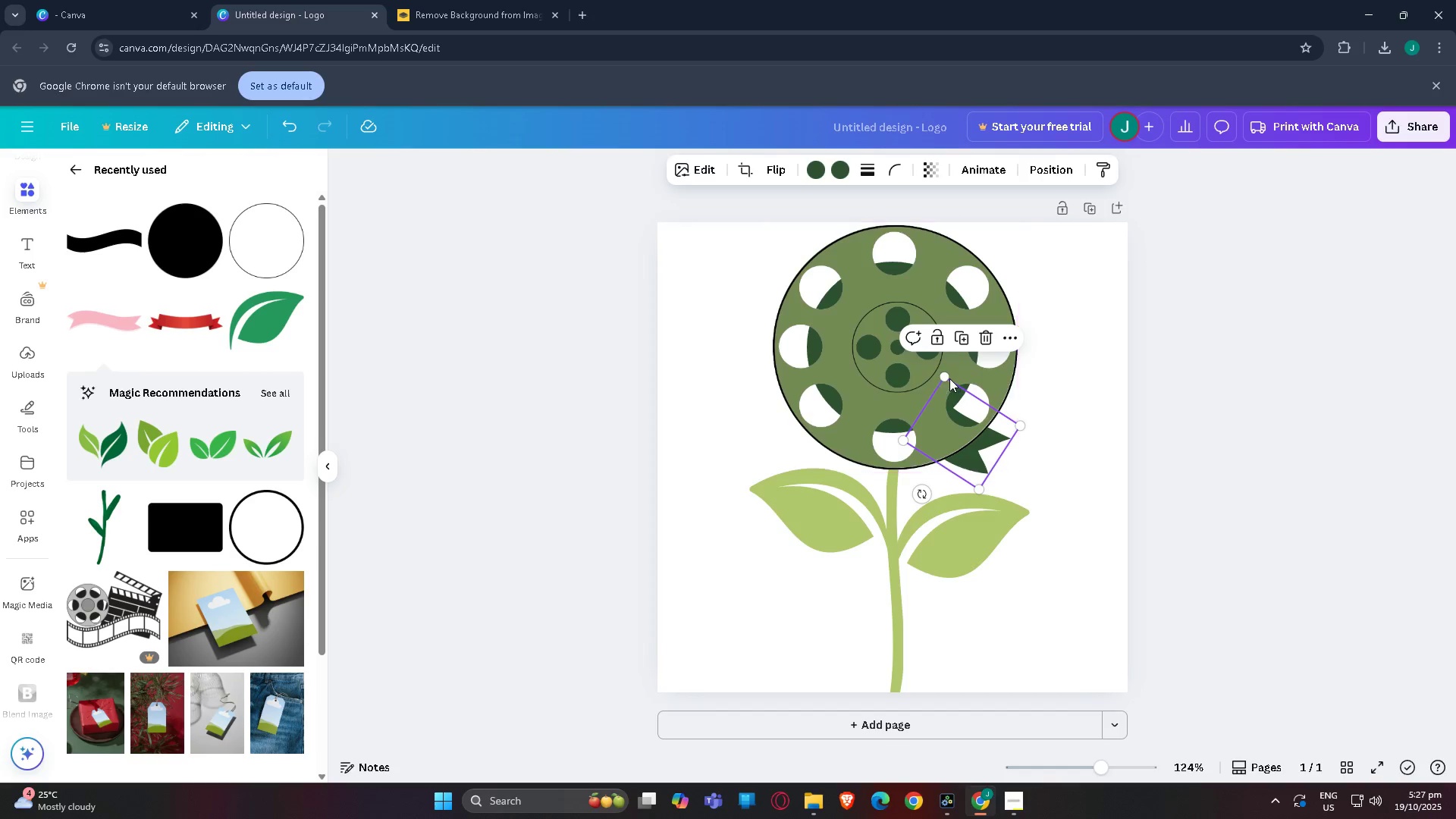 
left_click_drag(start_coordinate=[948, 378], to_coordinate=[926, 414])
 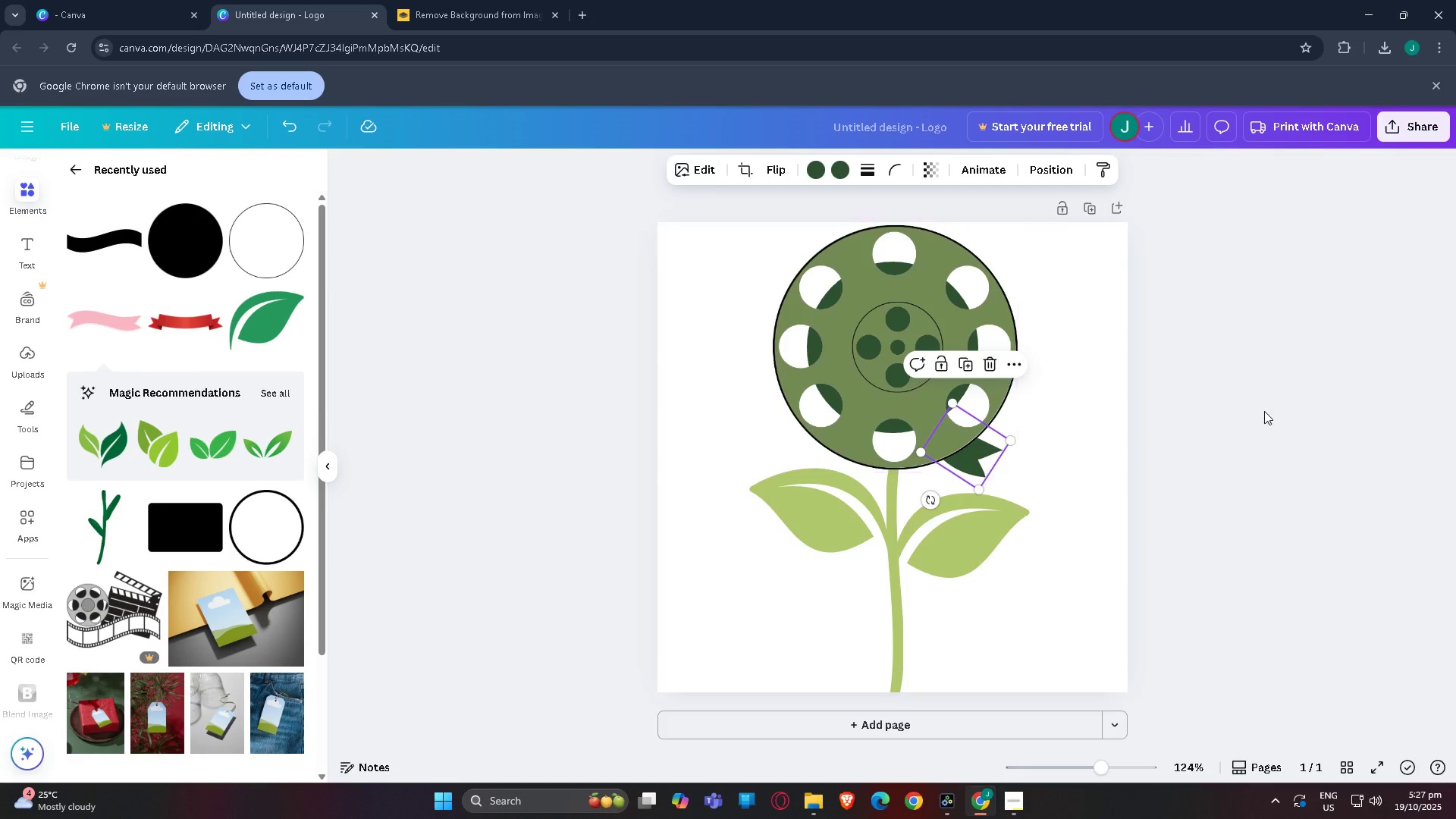 
left_click([1264, 411])
 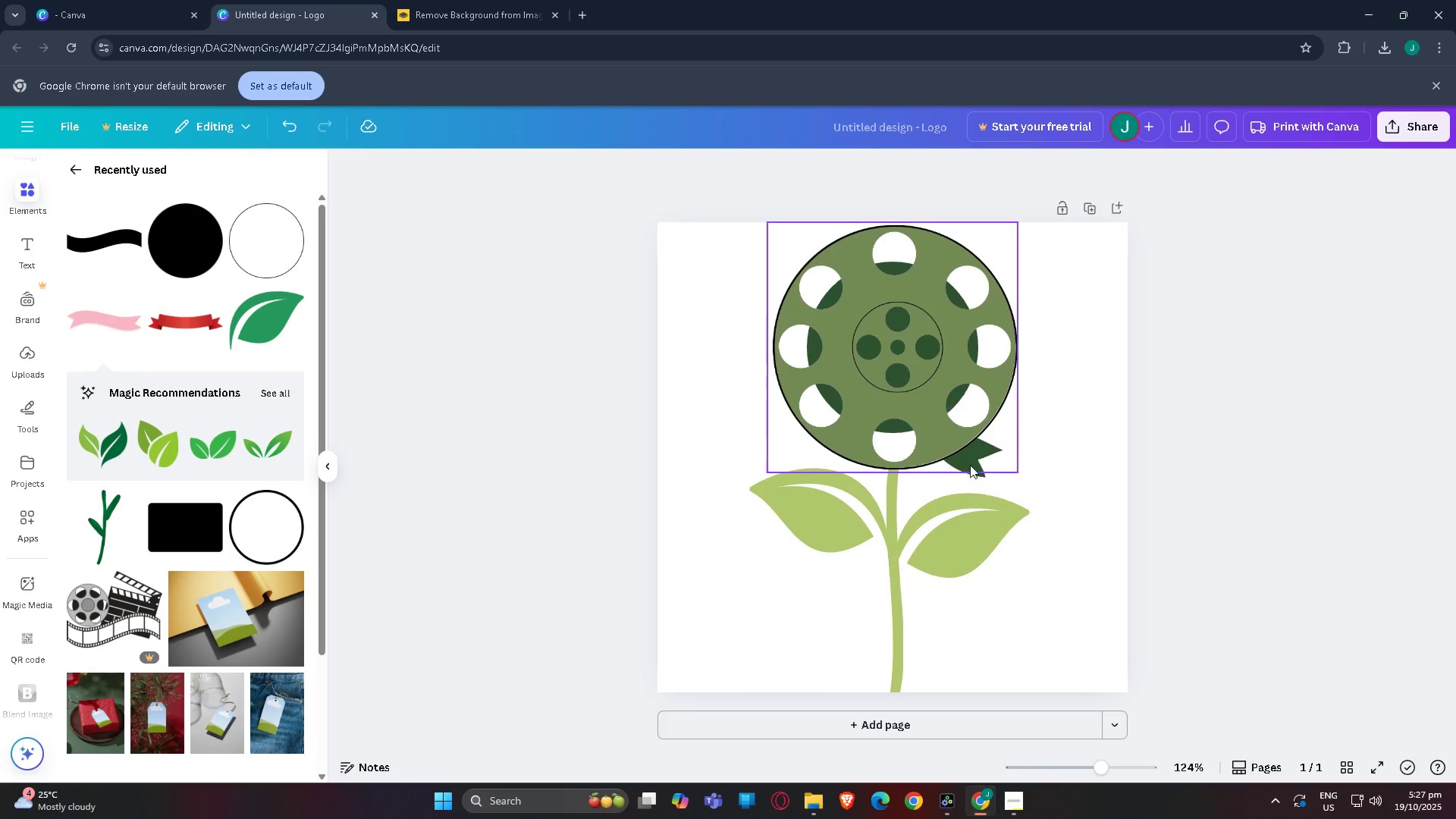 
left_click([982, 455])
 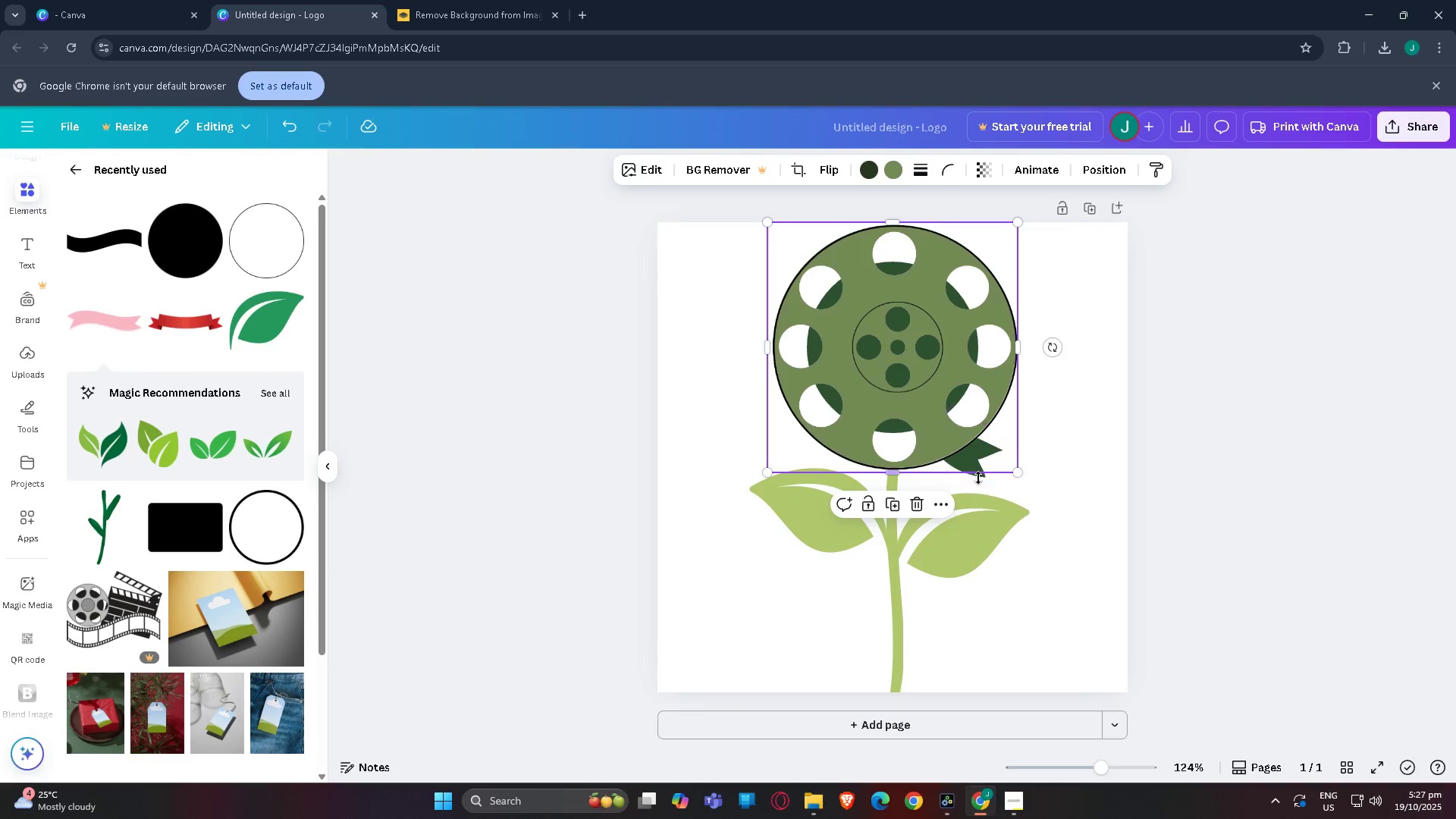 
left_click([978, 480])
 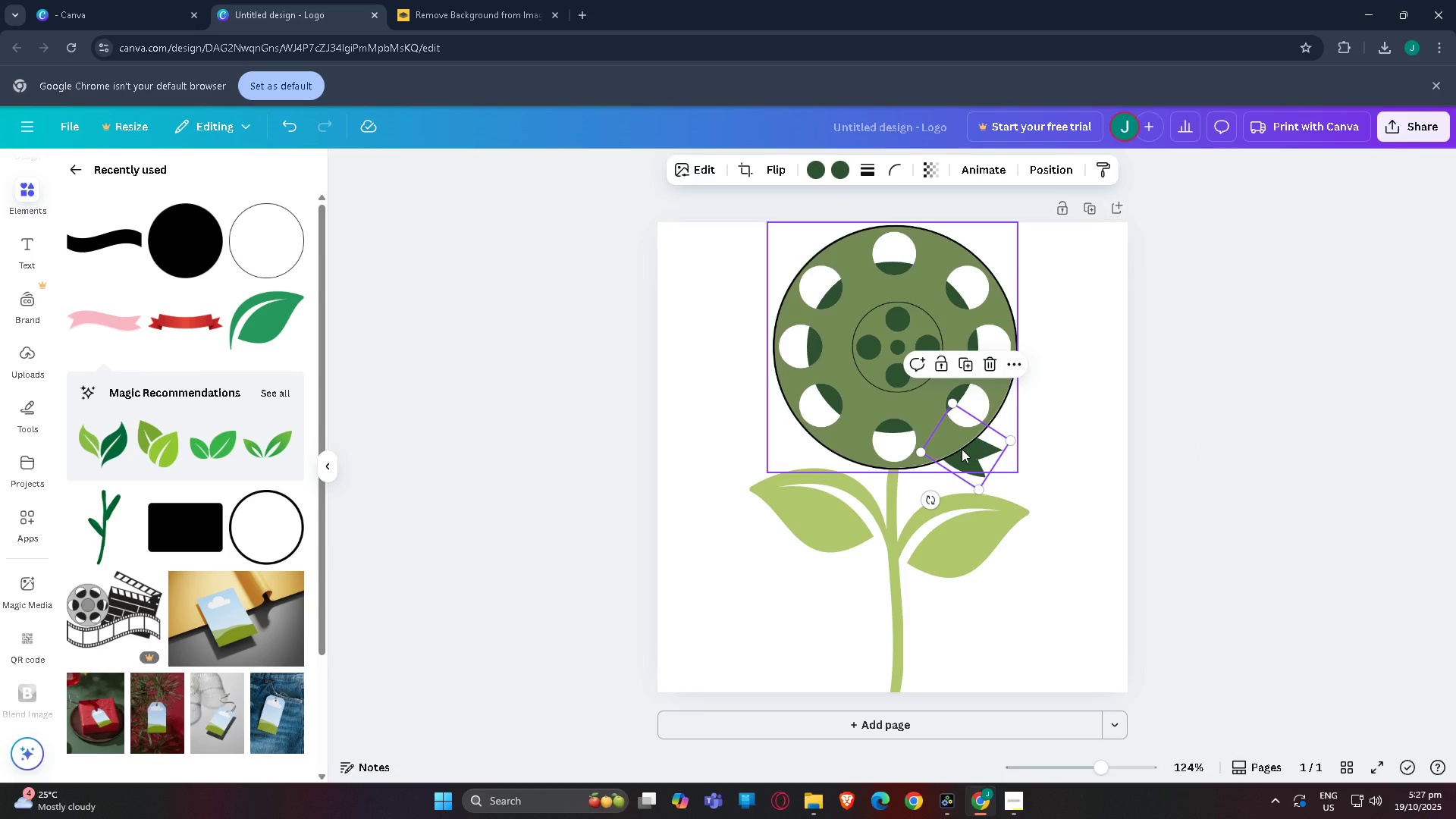 
left_click_drag(start_coordinate=[962, 449], to_coordinate=[953, 428])
 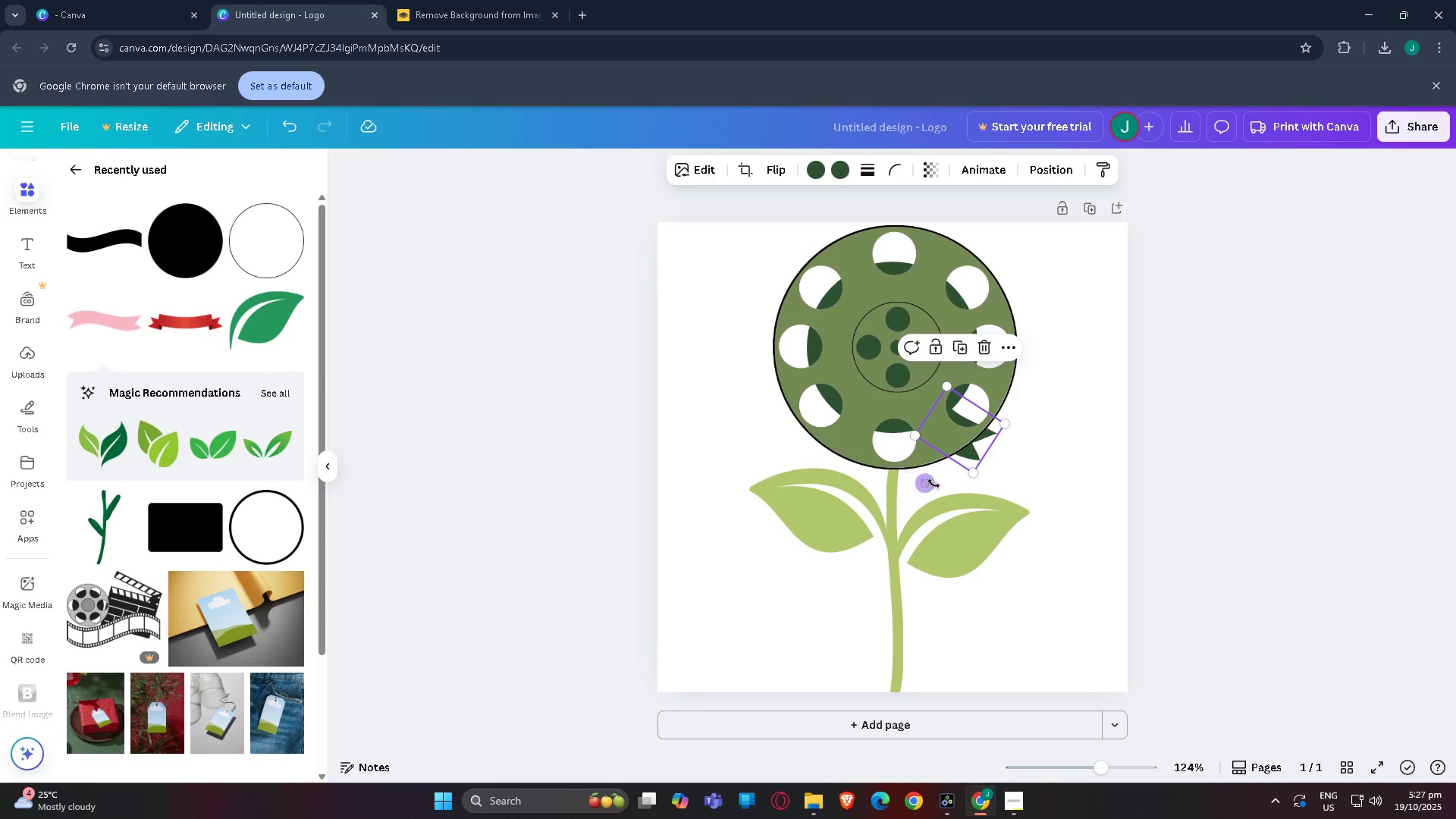 
left_click_drag(start_coordinate=[929, 484], to_coordinate=[917, 480])
 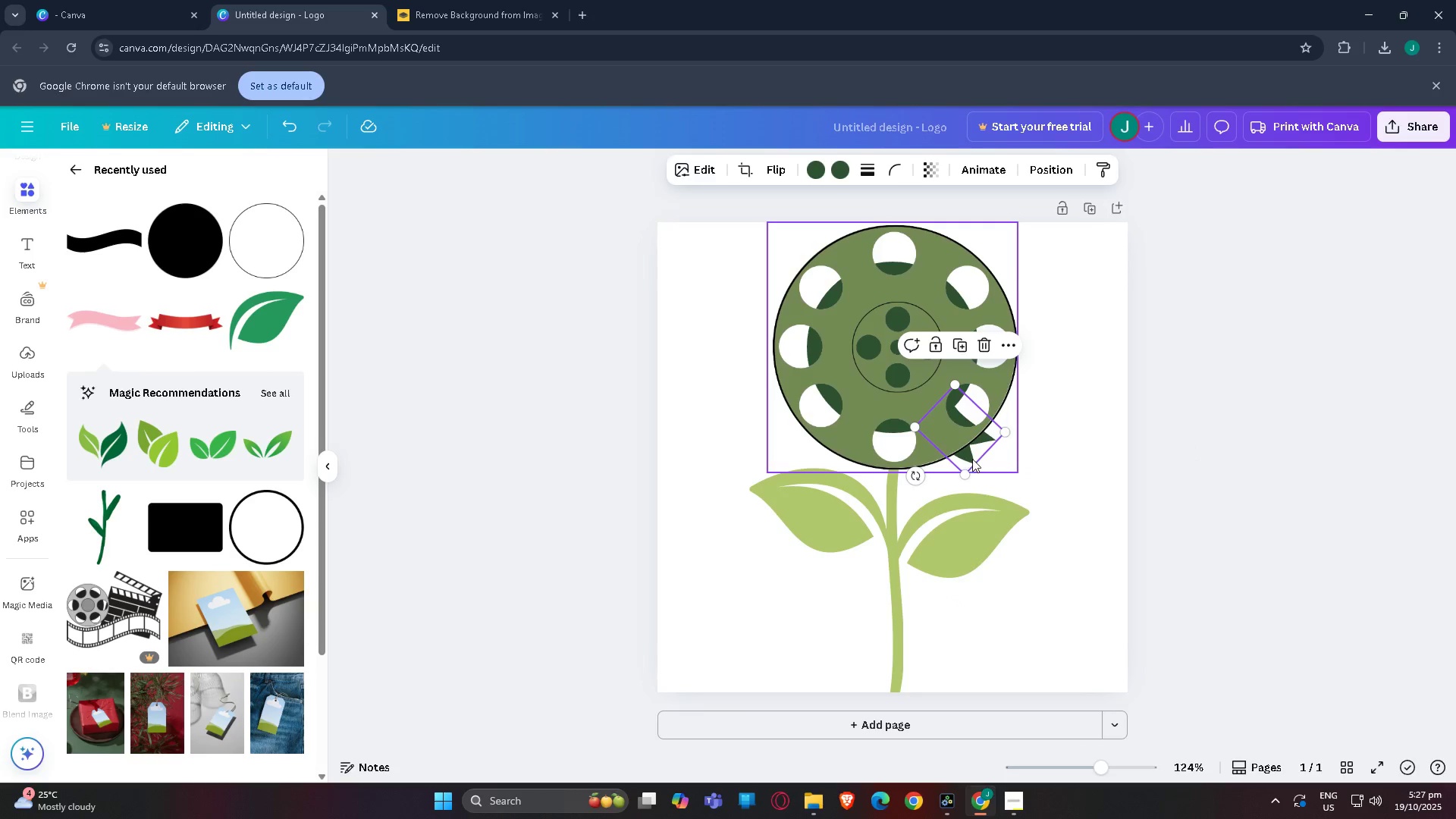 
left_click_drag(start_coordinate=[972, 459], to_coordinate=[965, 468])
 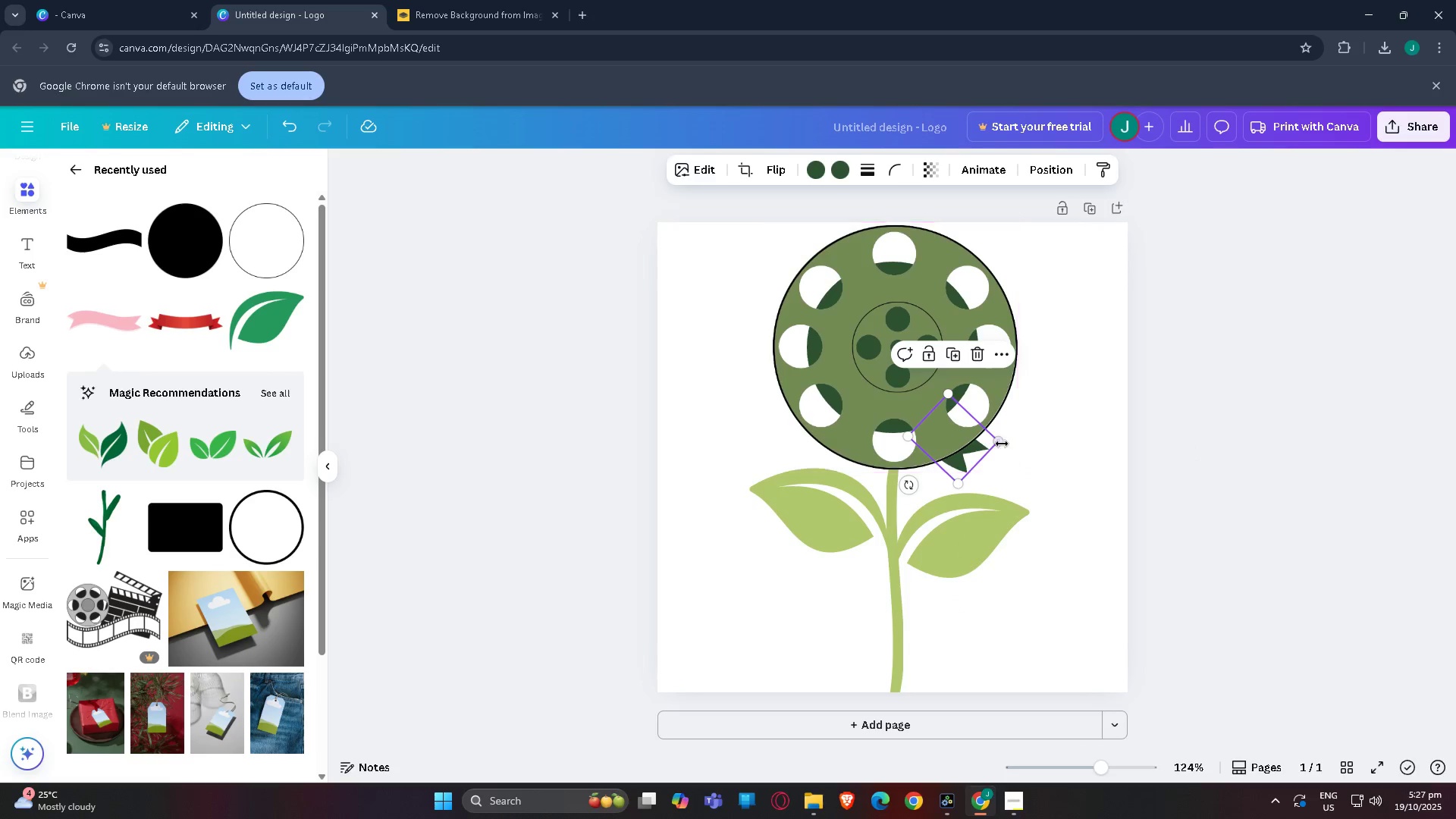 
left_click_drag(start_coordinate=[1002, 443], to_coordinate=[1014, 448])
 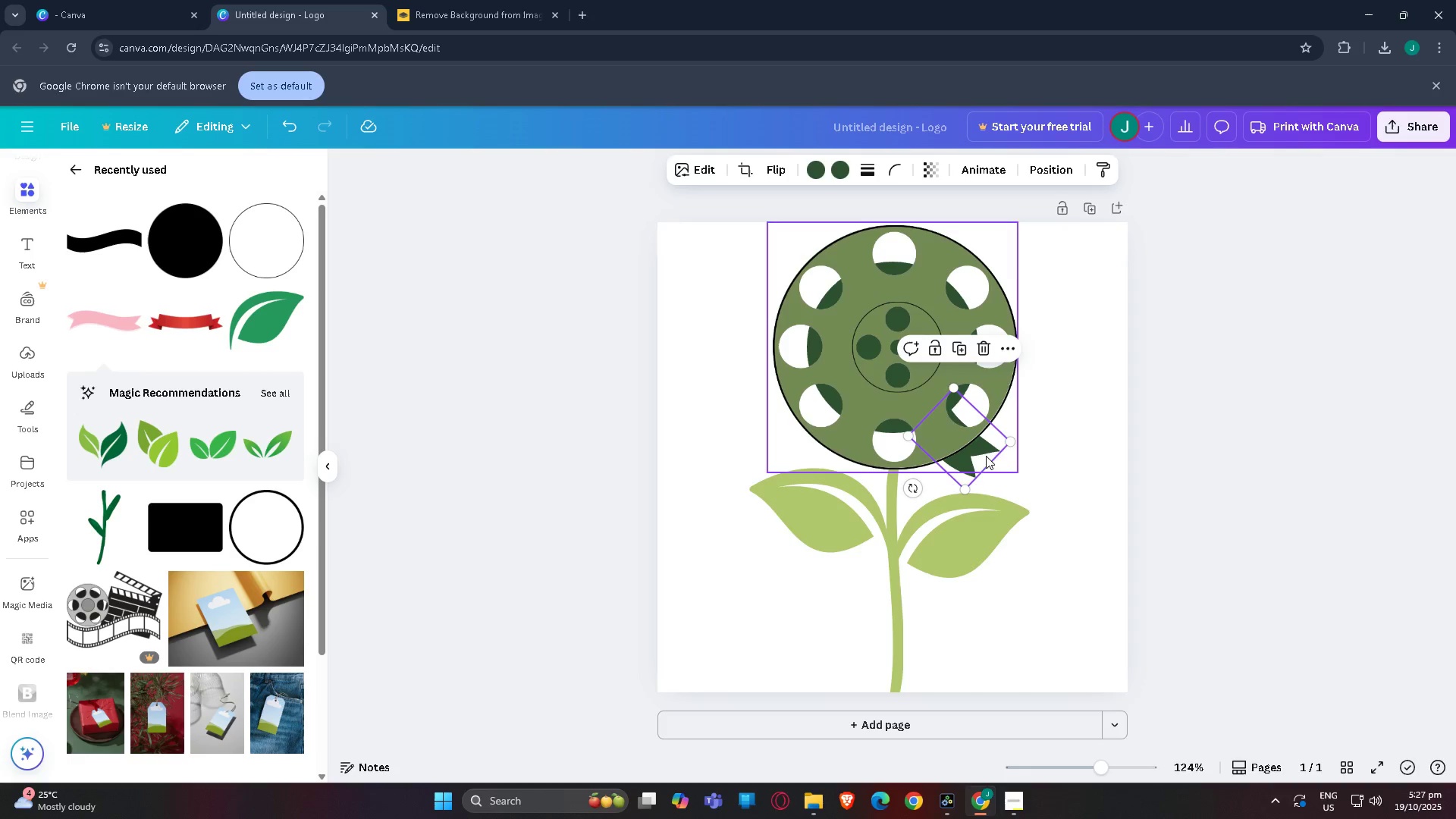 
left_click_drag(start_coordinate=[986, 456], to_coordinate=[986, 460])
 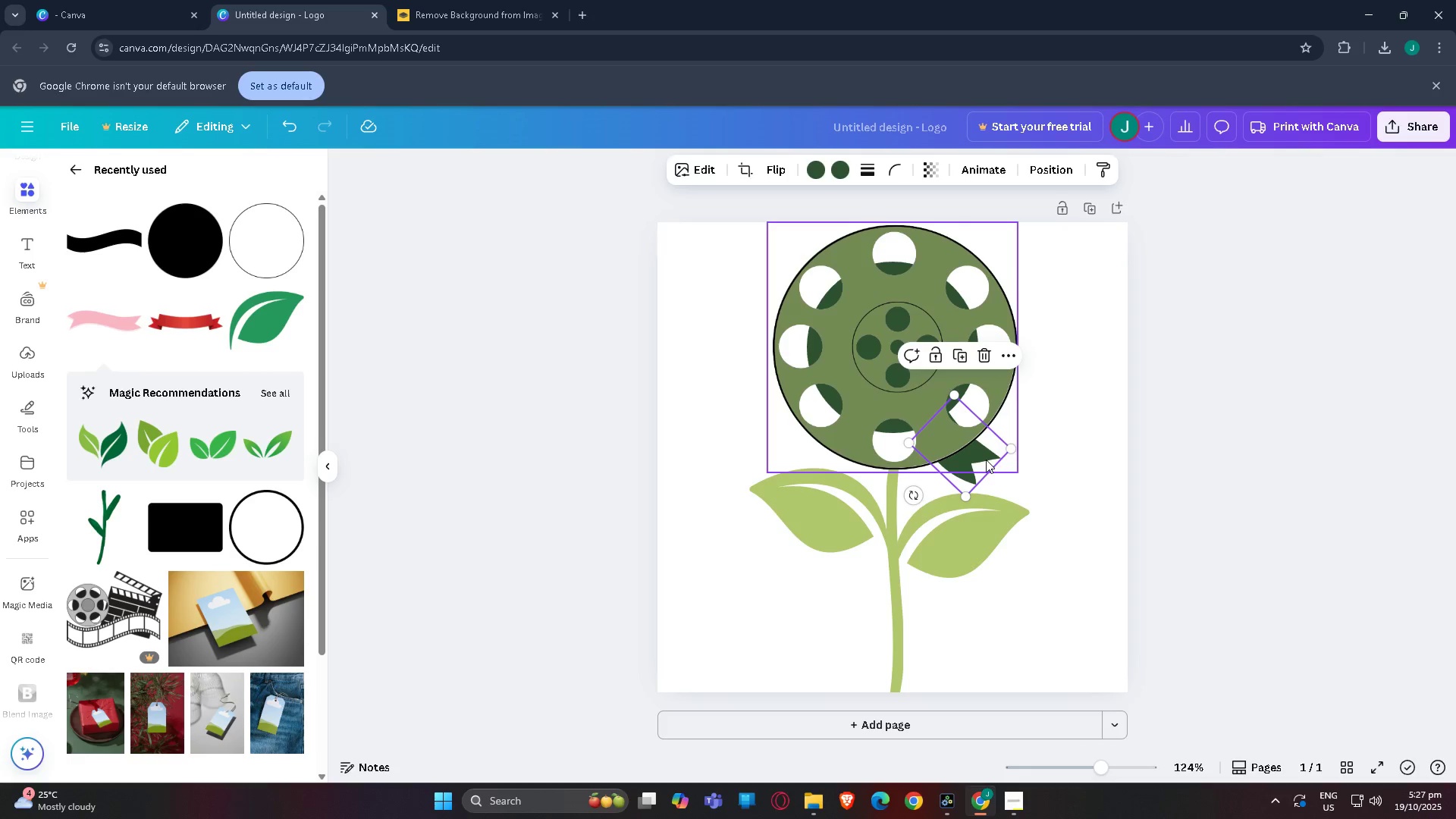 
left_click_drag(start_coordinate=[986, 460], to_coordinate=[981, 454])
 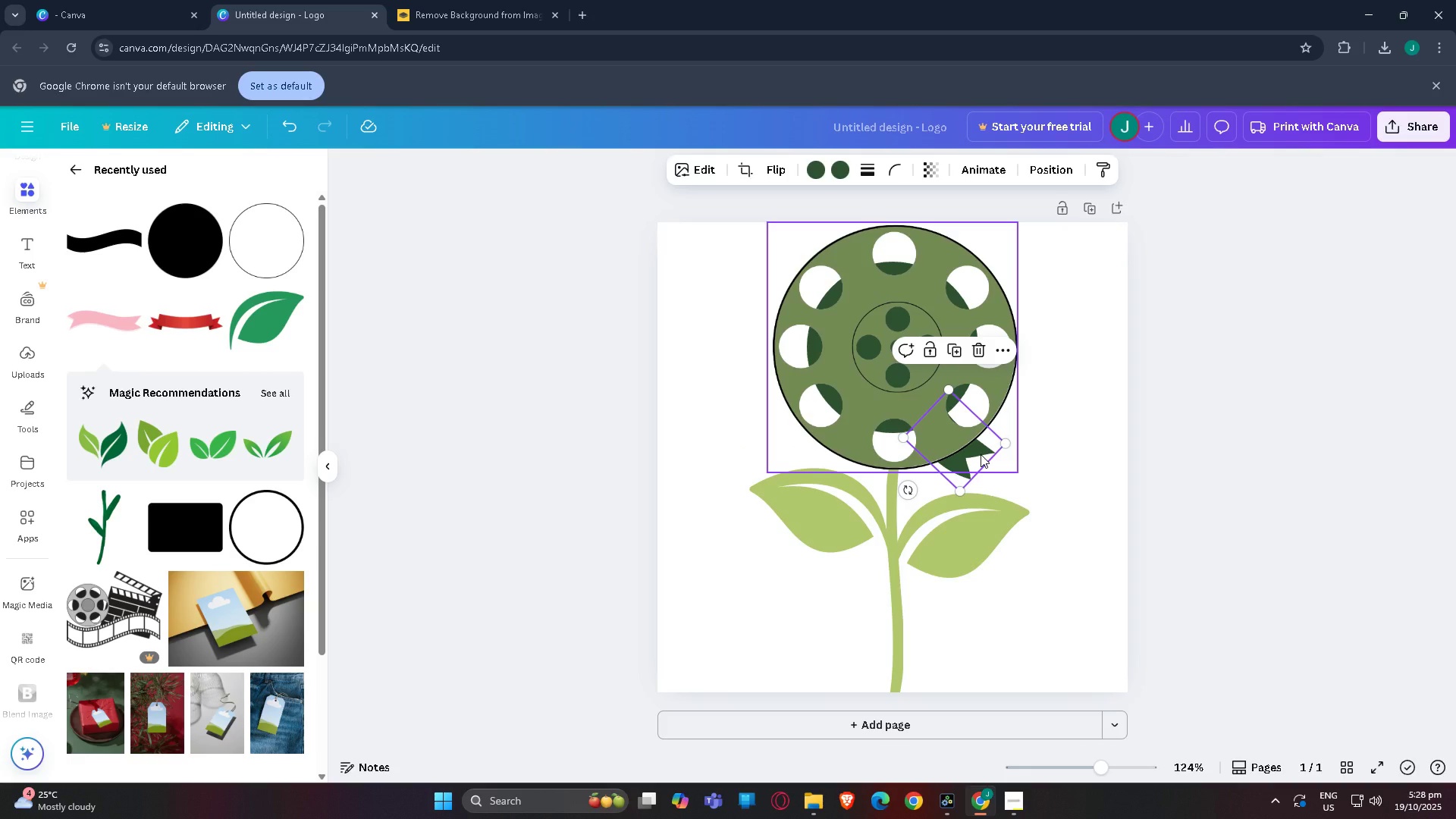 
wait(16.35)
 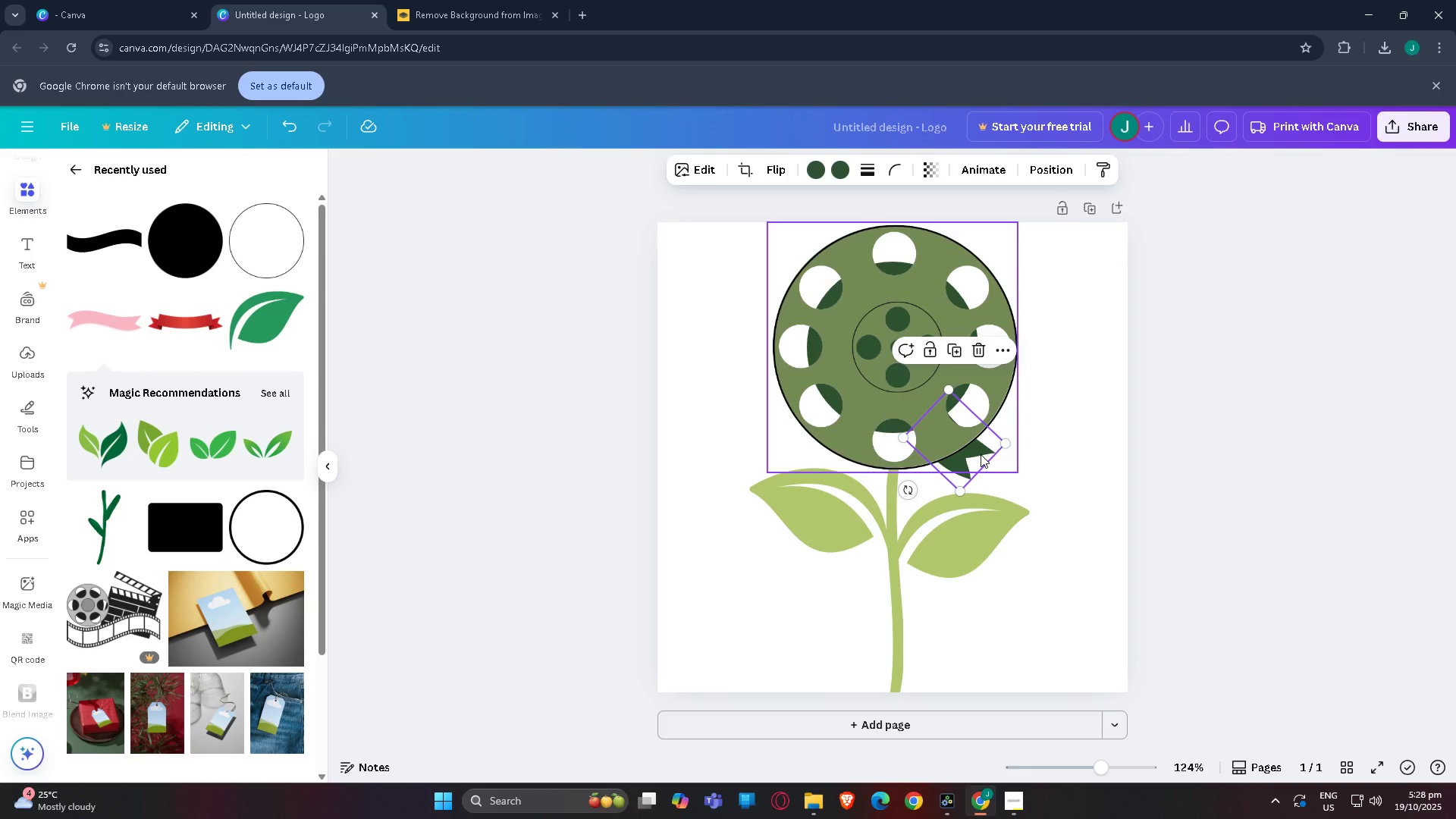 
left_click([1130, 439])
 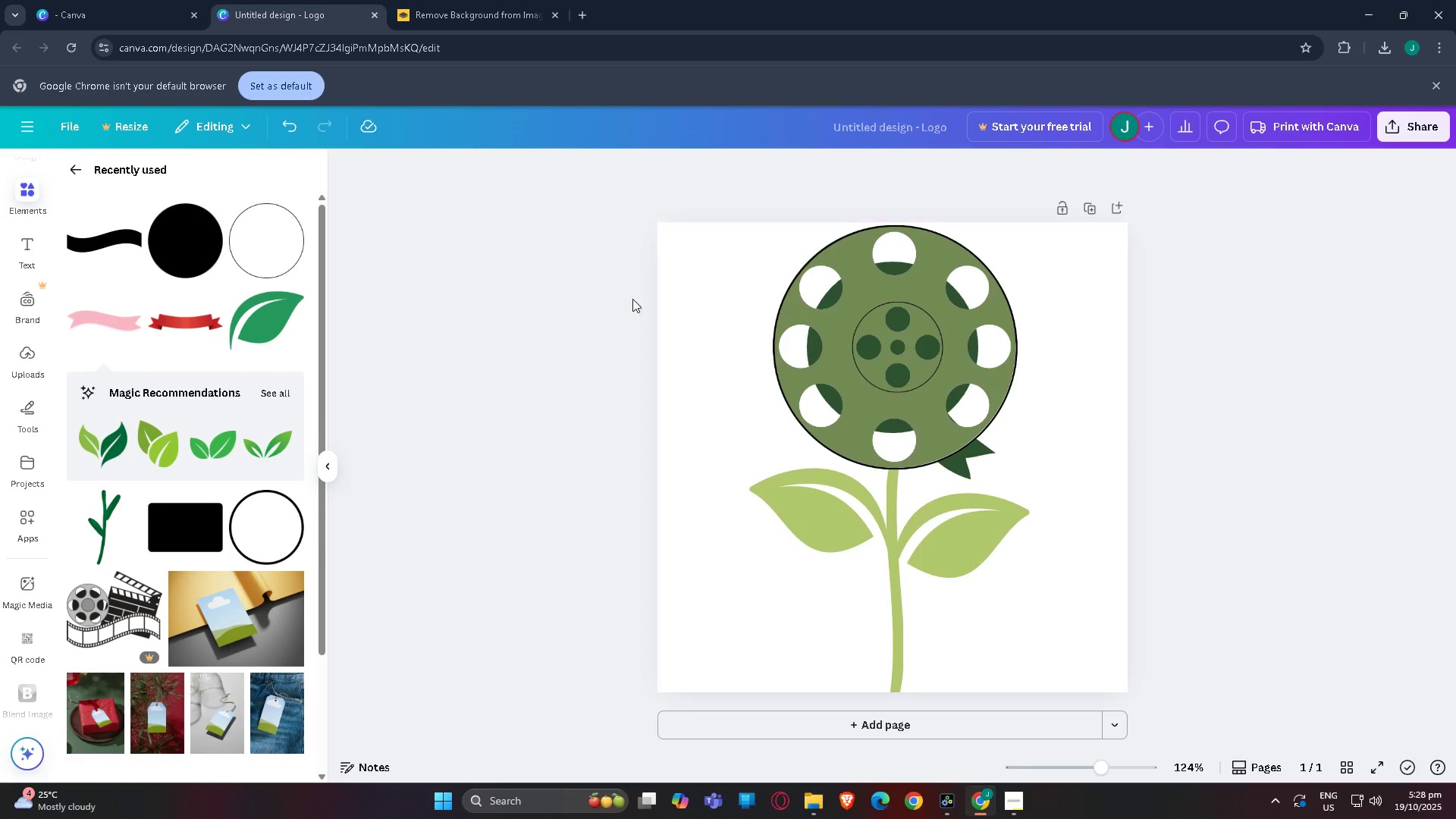 
scroll: coordinate [1152, 389], scroll_direction: down, amount: 3.0
 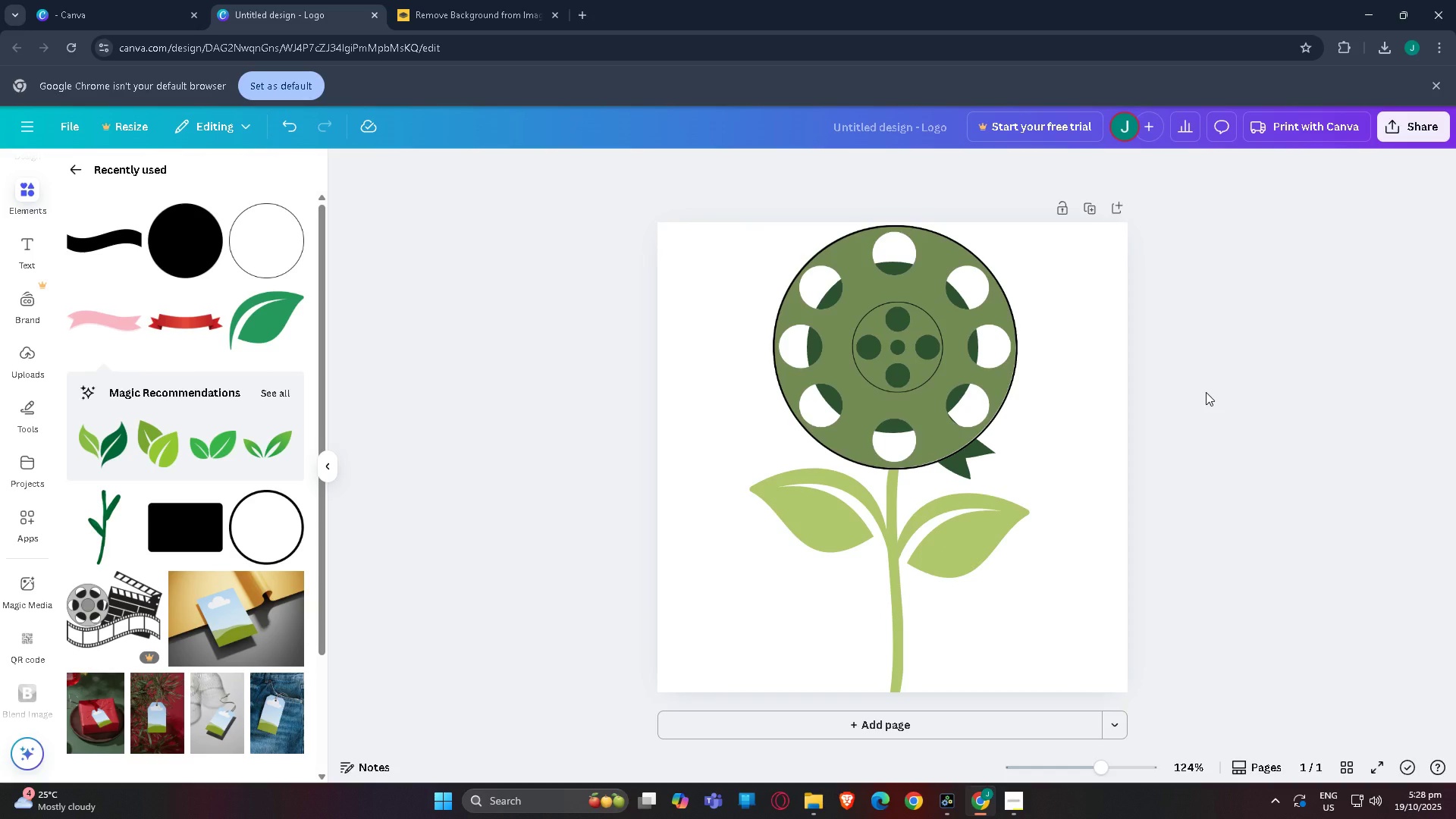 
left_click([1206, 392])
 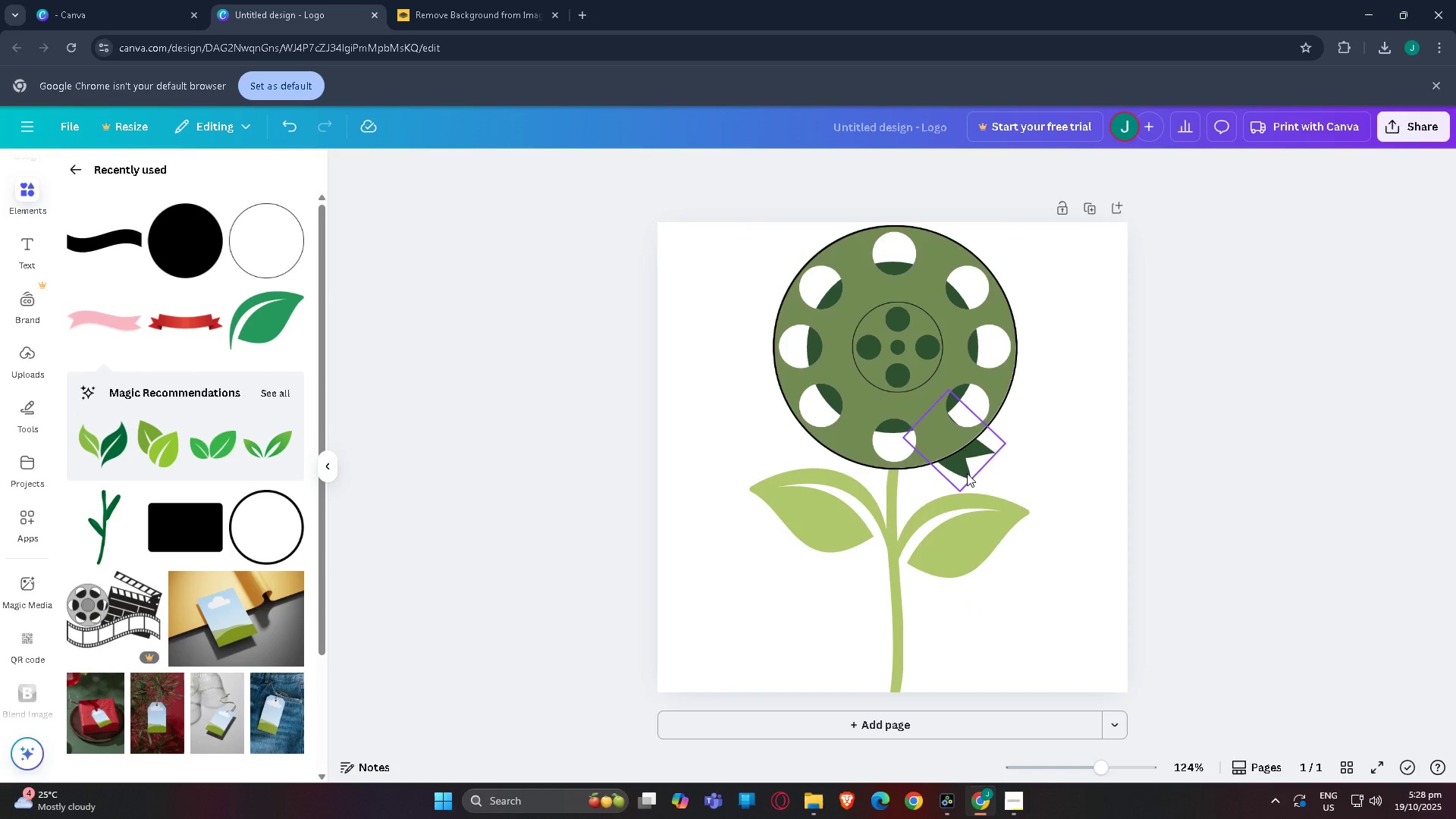 
left_click([967, 473])
 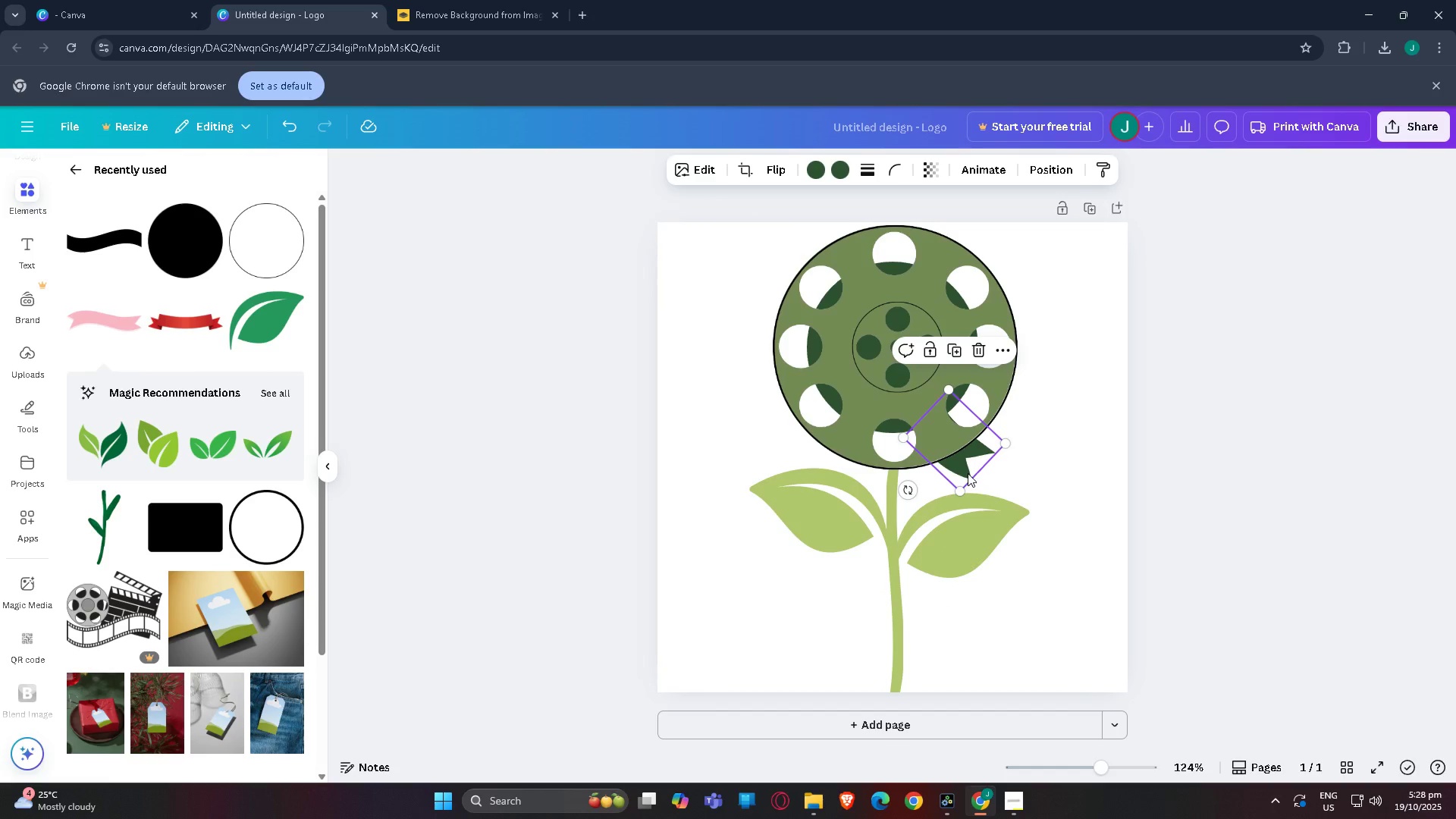 
left_click_drag(start_coordinate=[967, 473], to_coordinate=[1094, 411])
 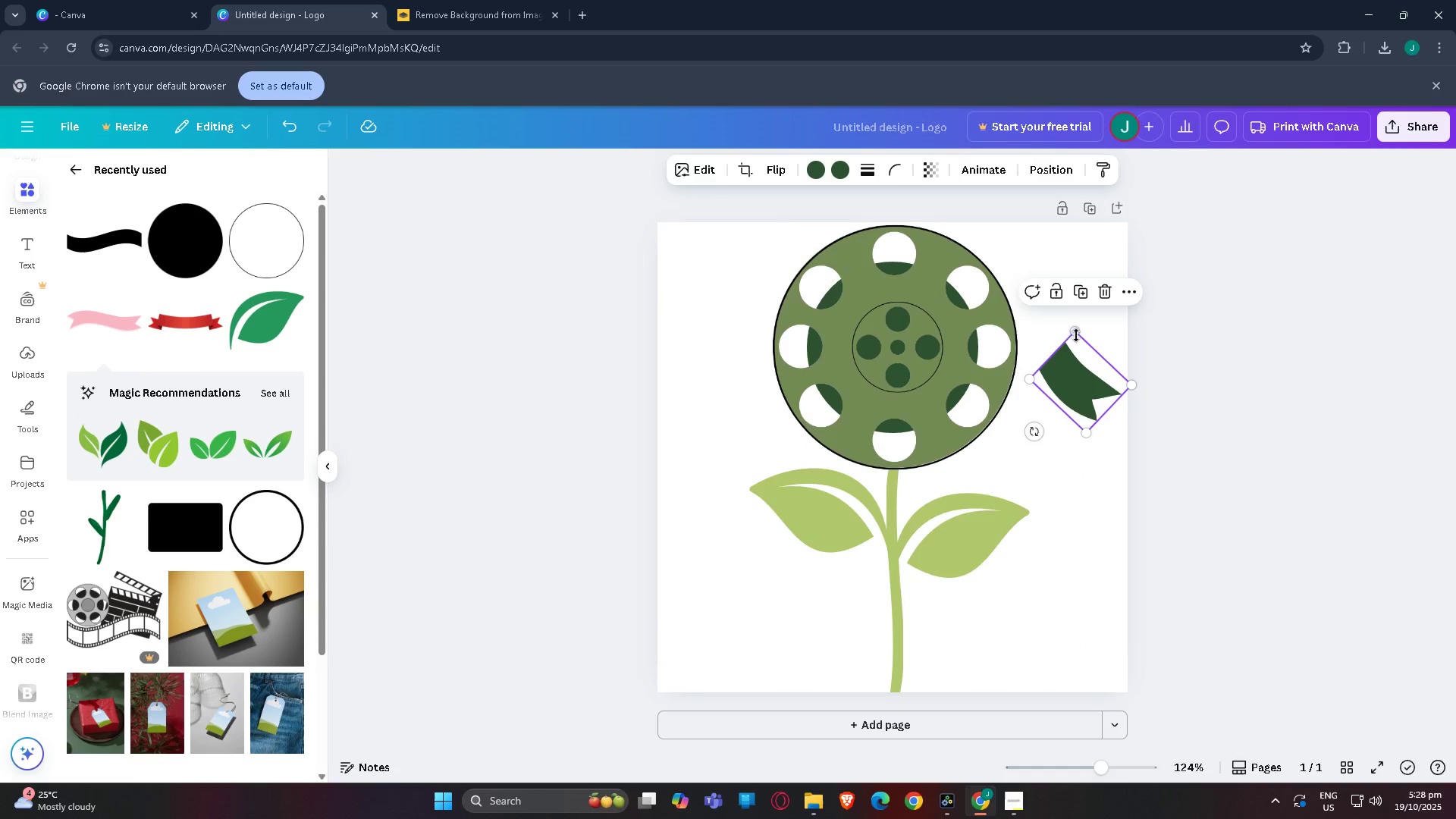 
left_click_drag(start_coordinate=[1077, 333], to_coordinate=[1017, 369])
 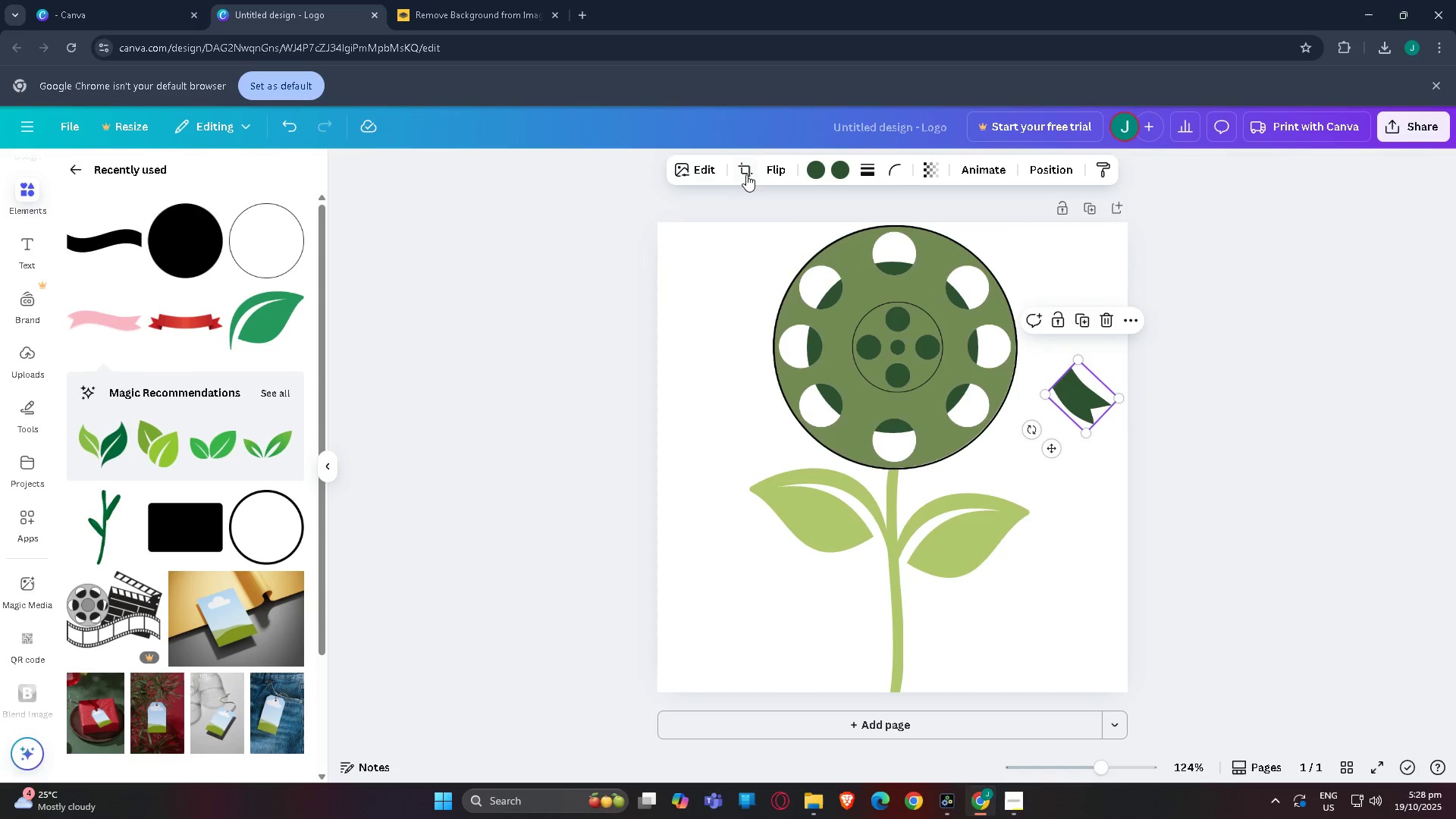 
left_click([748, 172])
 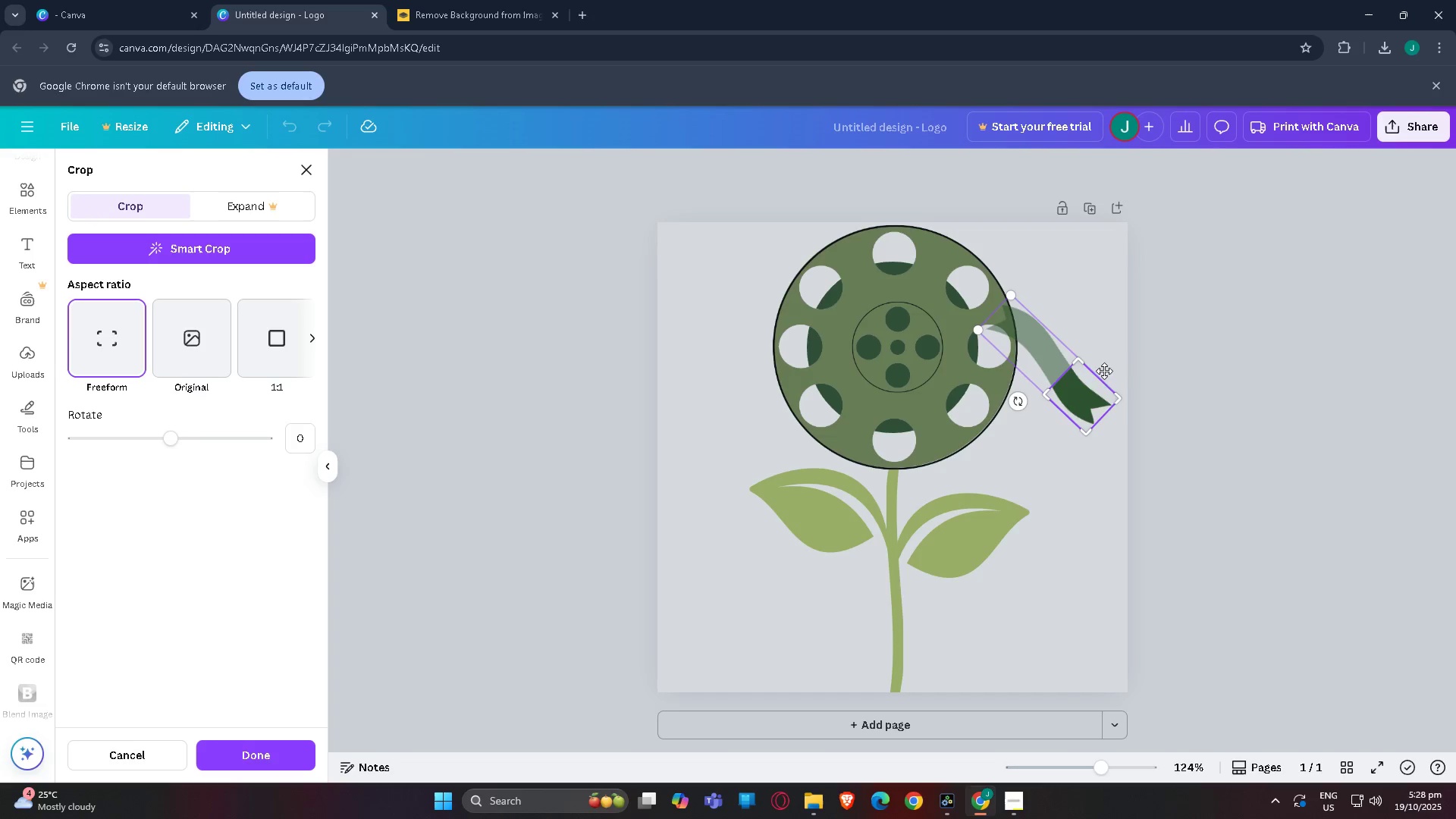 
left_click_drag(start_coordinate=[1079, 360], to_coordinate=[1063, 368])
 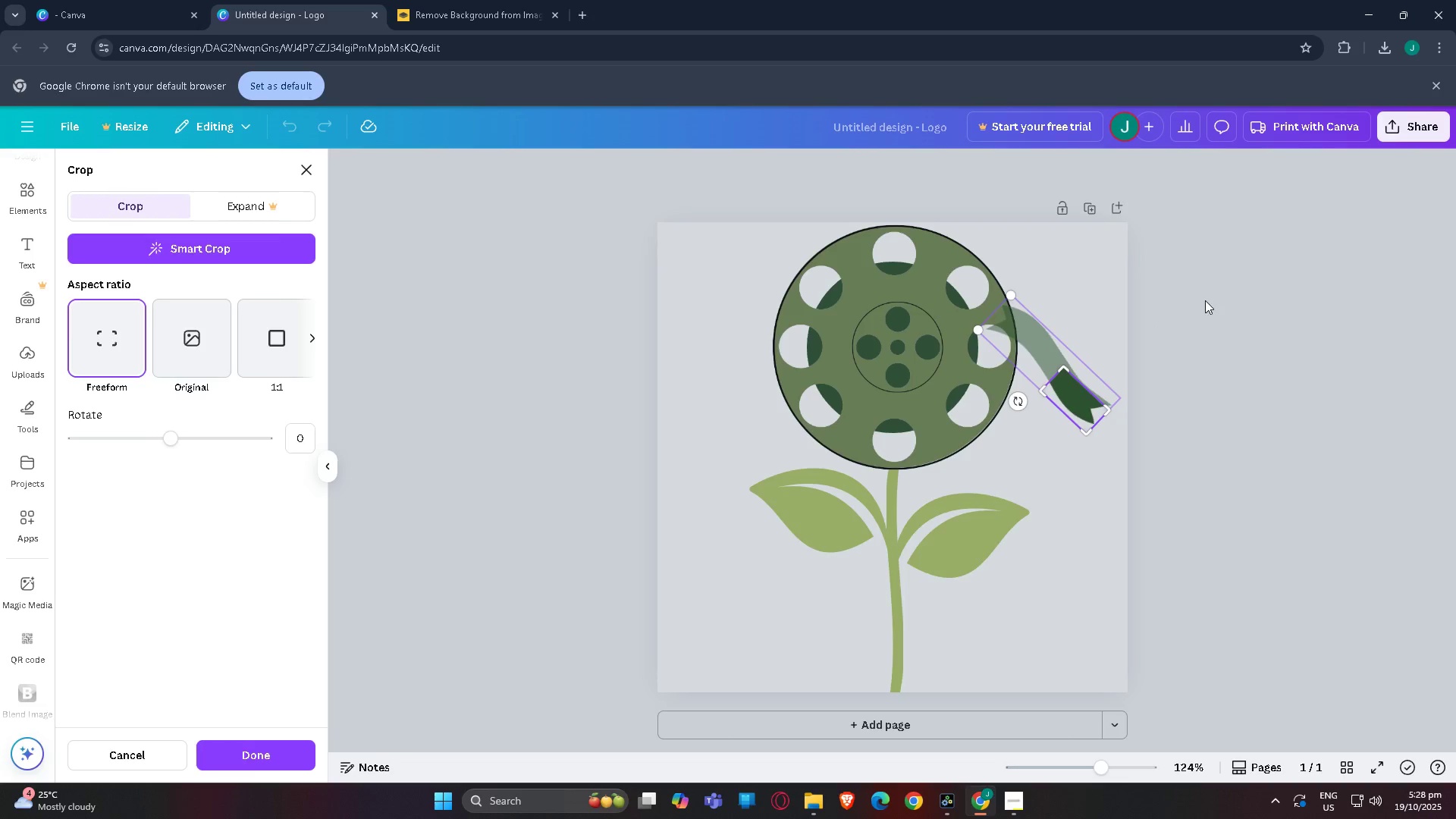 
left_click([1205, 300])
 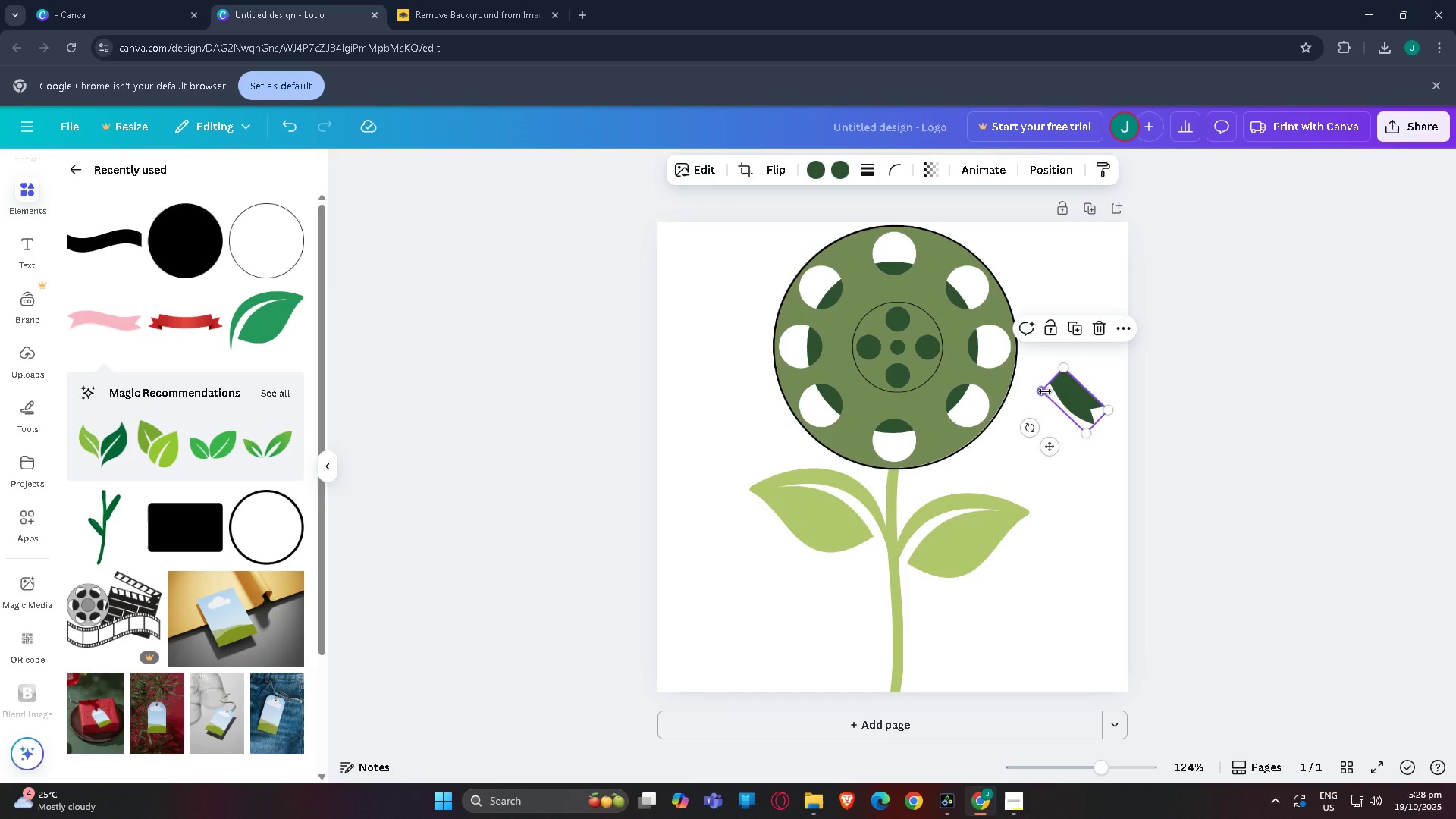 
left_click_drag(start_coordinate=[1044, 393], to_coordinate=[1026, 388])
 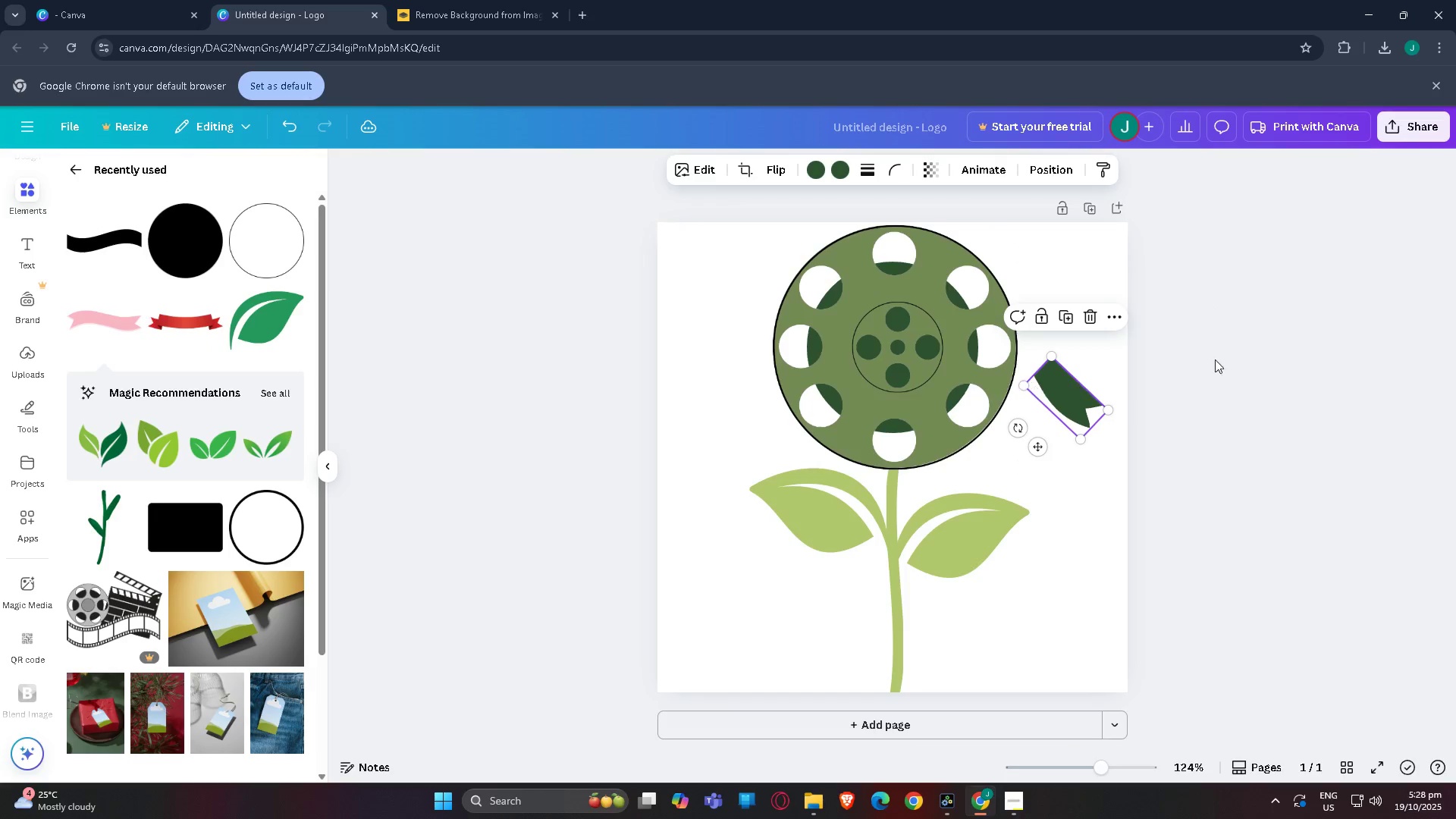 
left_click([1270, 348])
 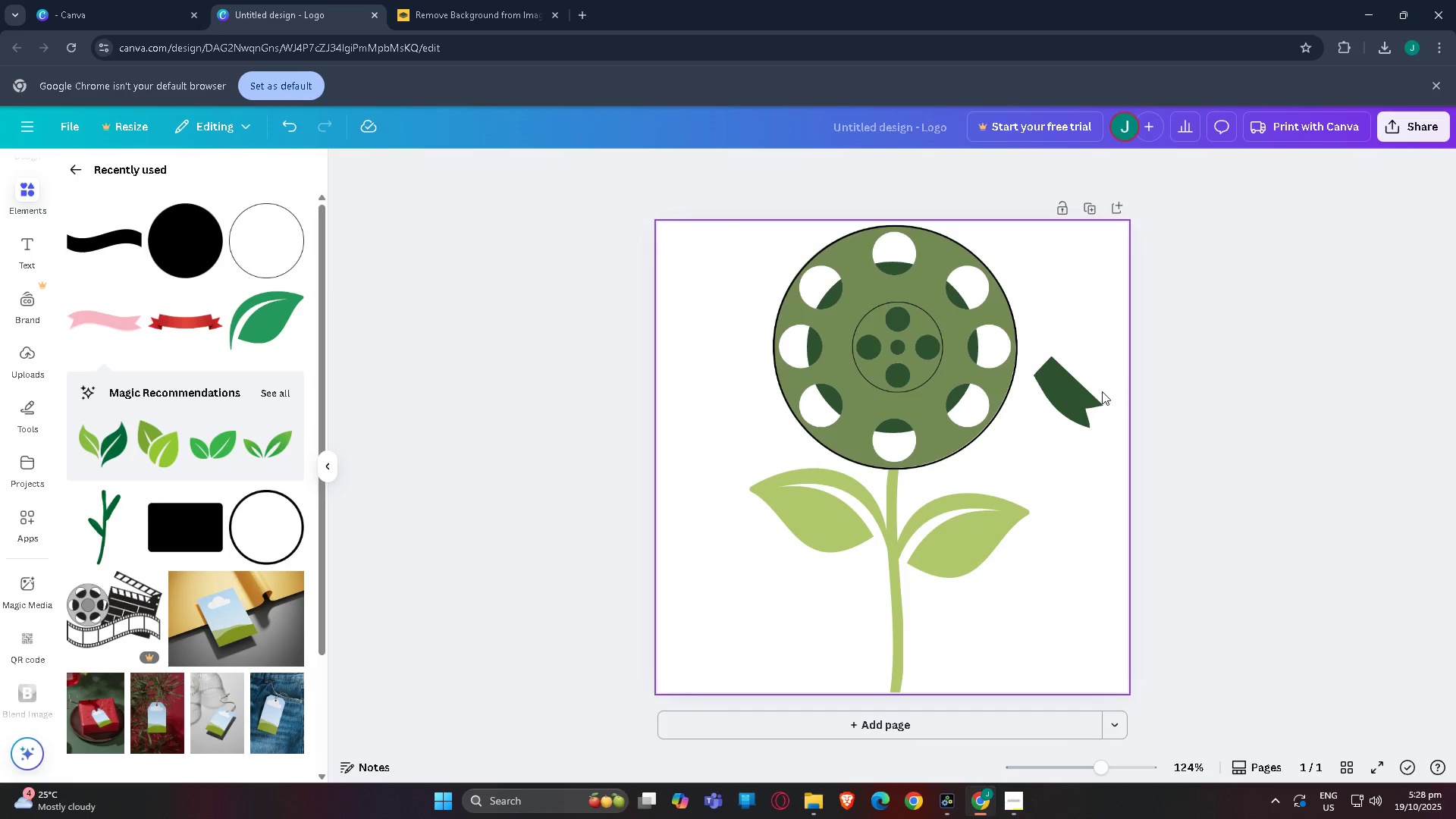 
left_click_drag(start_coordinate=[1072, 396], to_coordinate=[962, 449])
 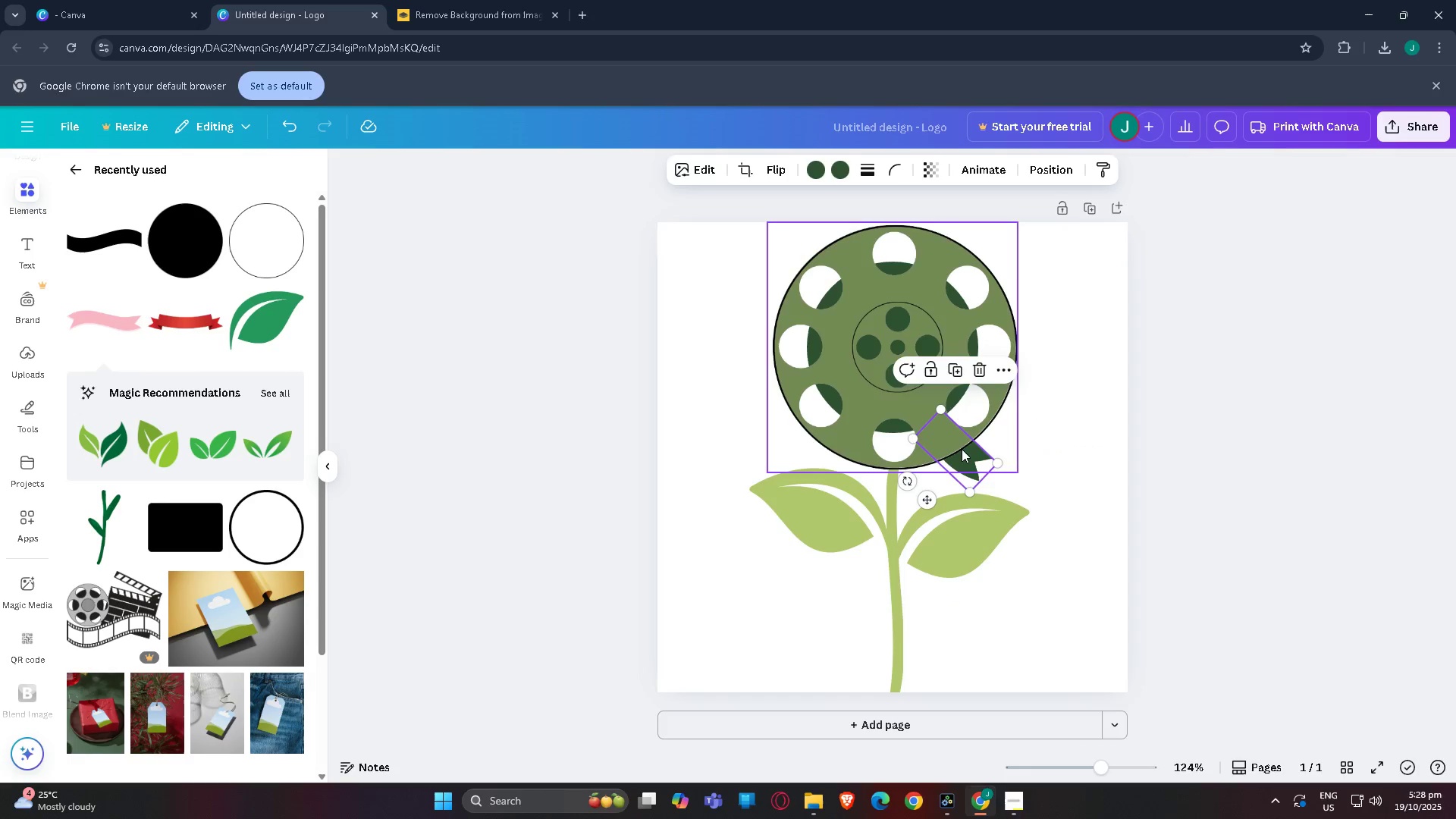 
left_click_drag(start_coordinate=[962, 449], to_coordinate=[1009, 400])
 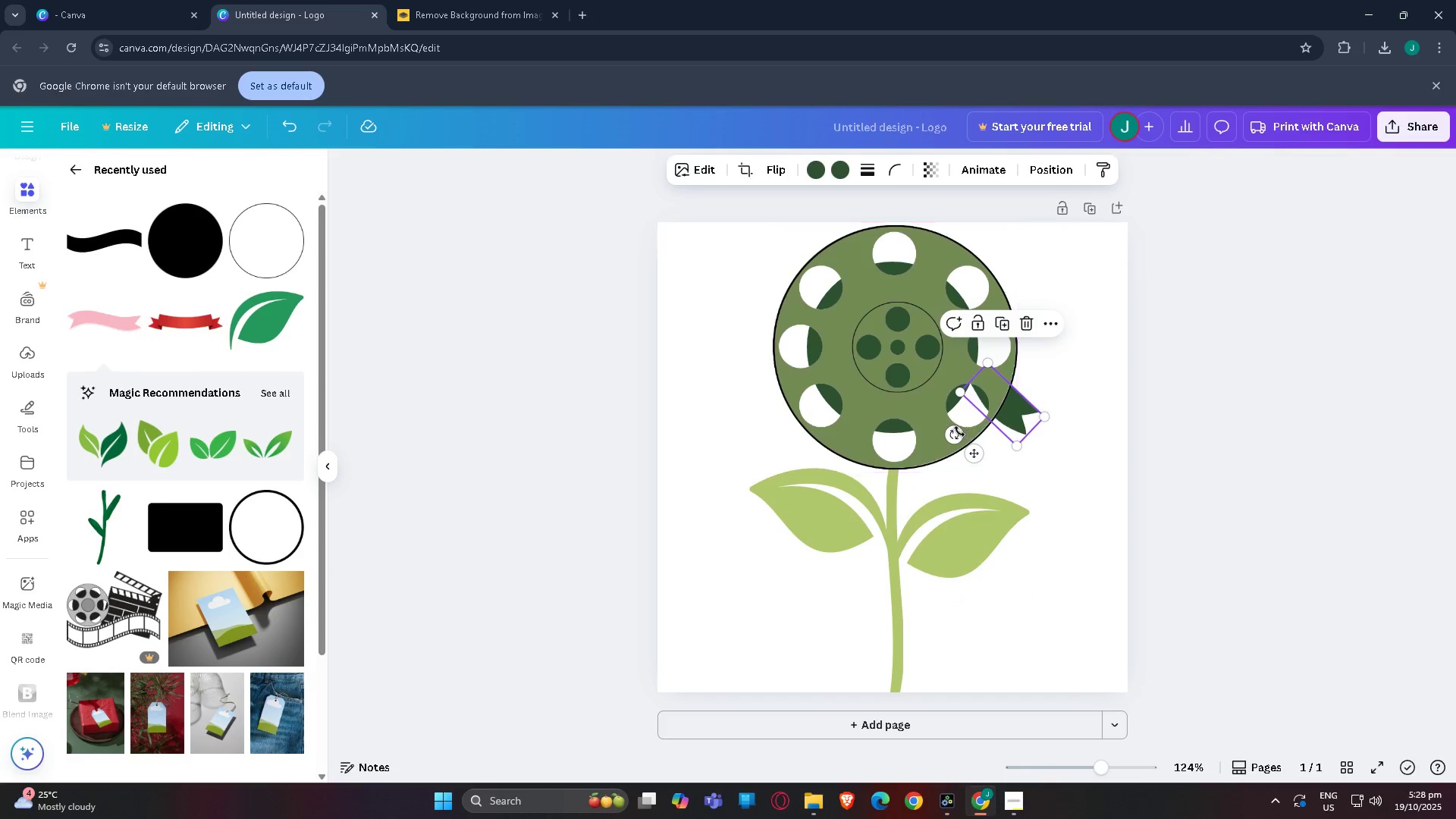 
left_click_drag(start_coordinate=[955, 433], to_coordinate=[977, 462])
 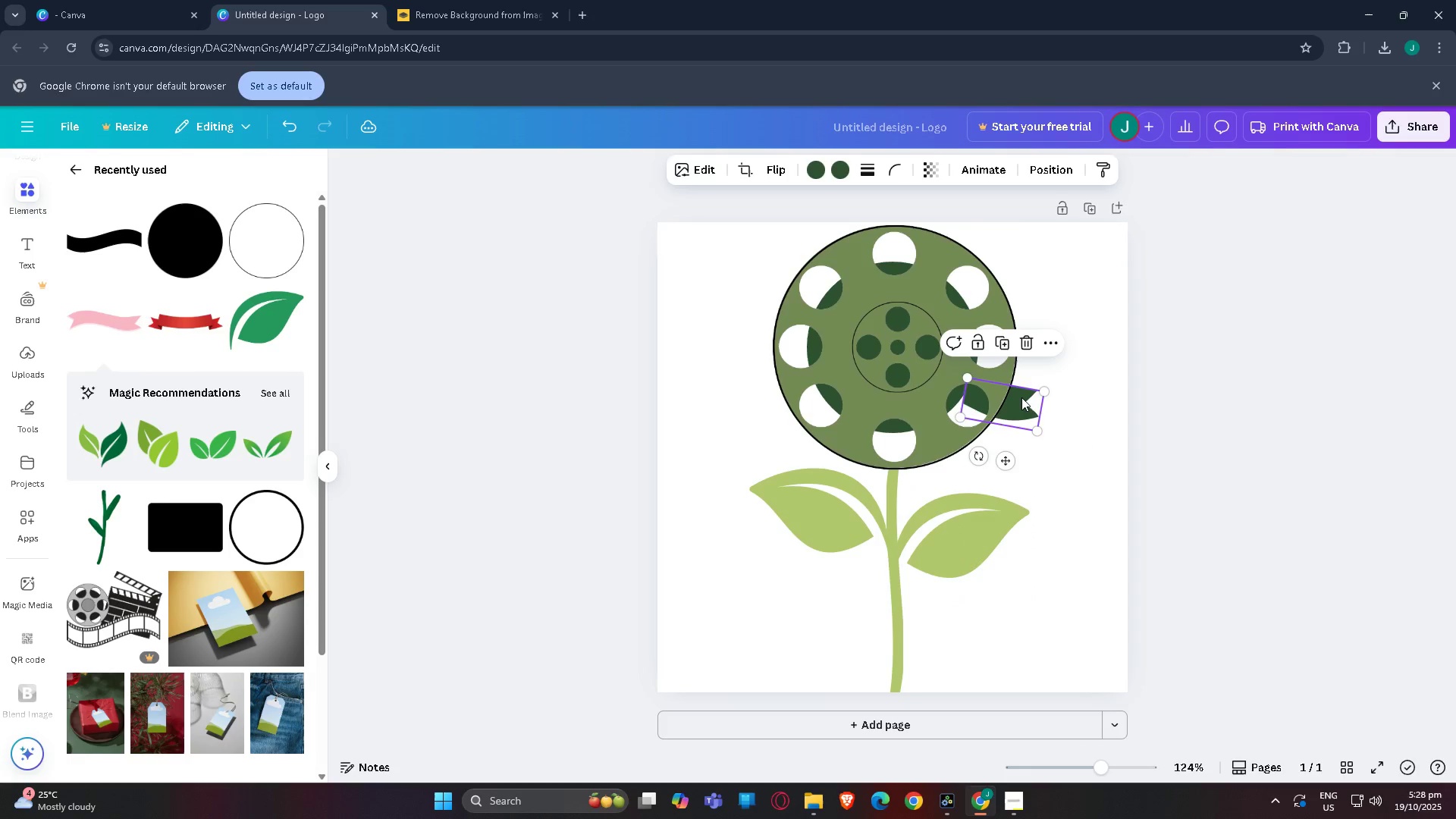 
left_click_drag(start_coordinate=[1013, 403], to_coordinate=[1005, 400])
 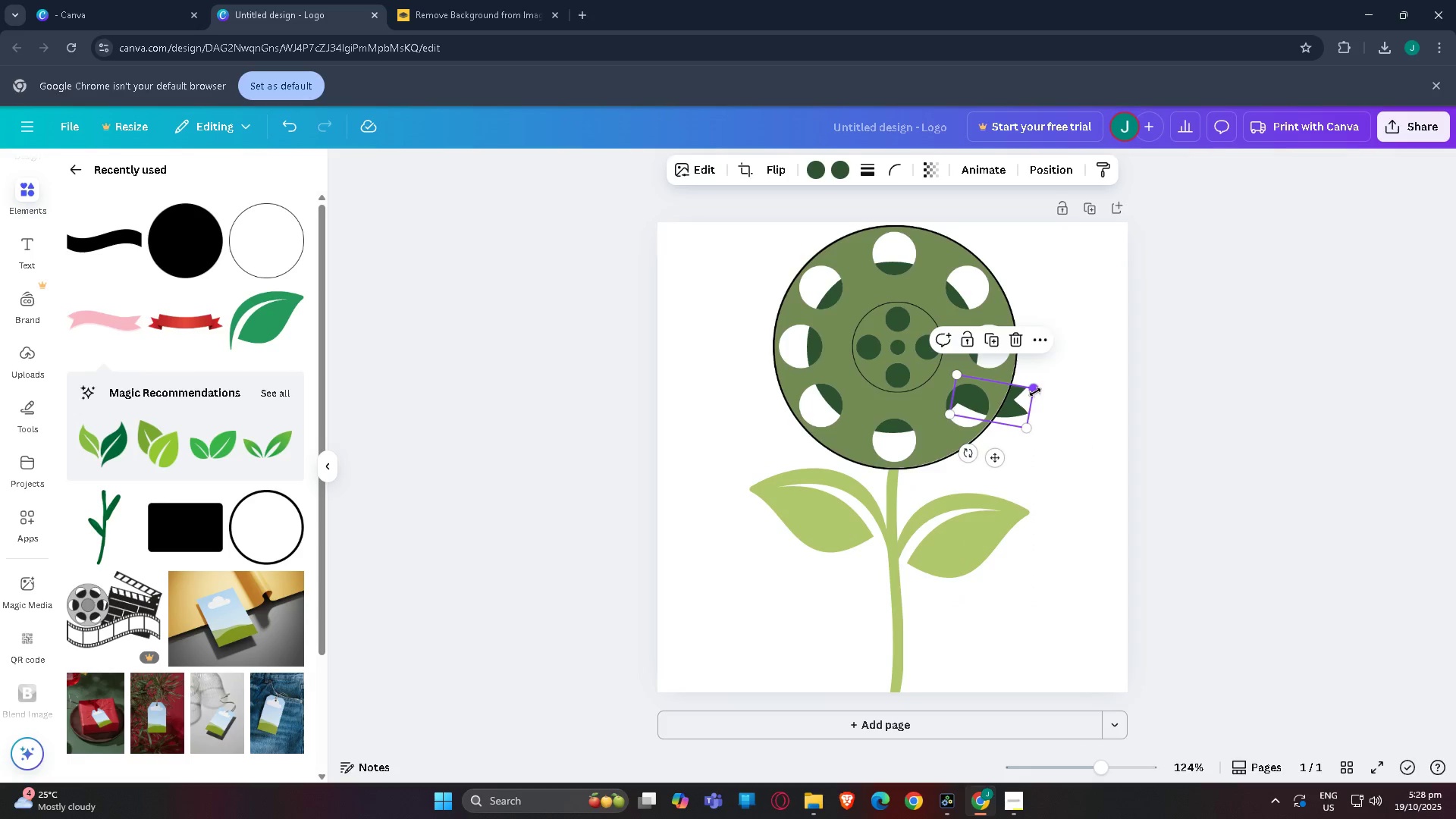 
left_click_drag(start_coordinate=[1035, 392], to_coordinate=[1053, 386])
 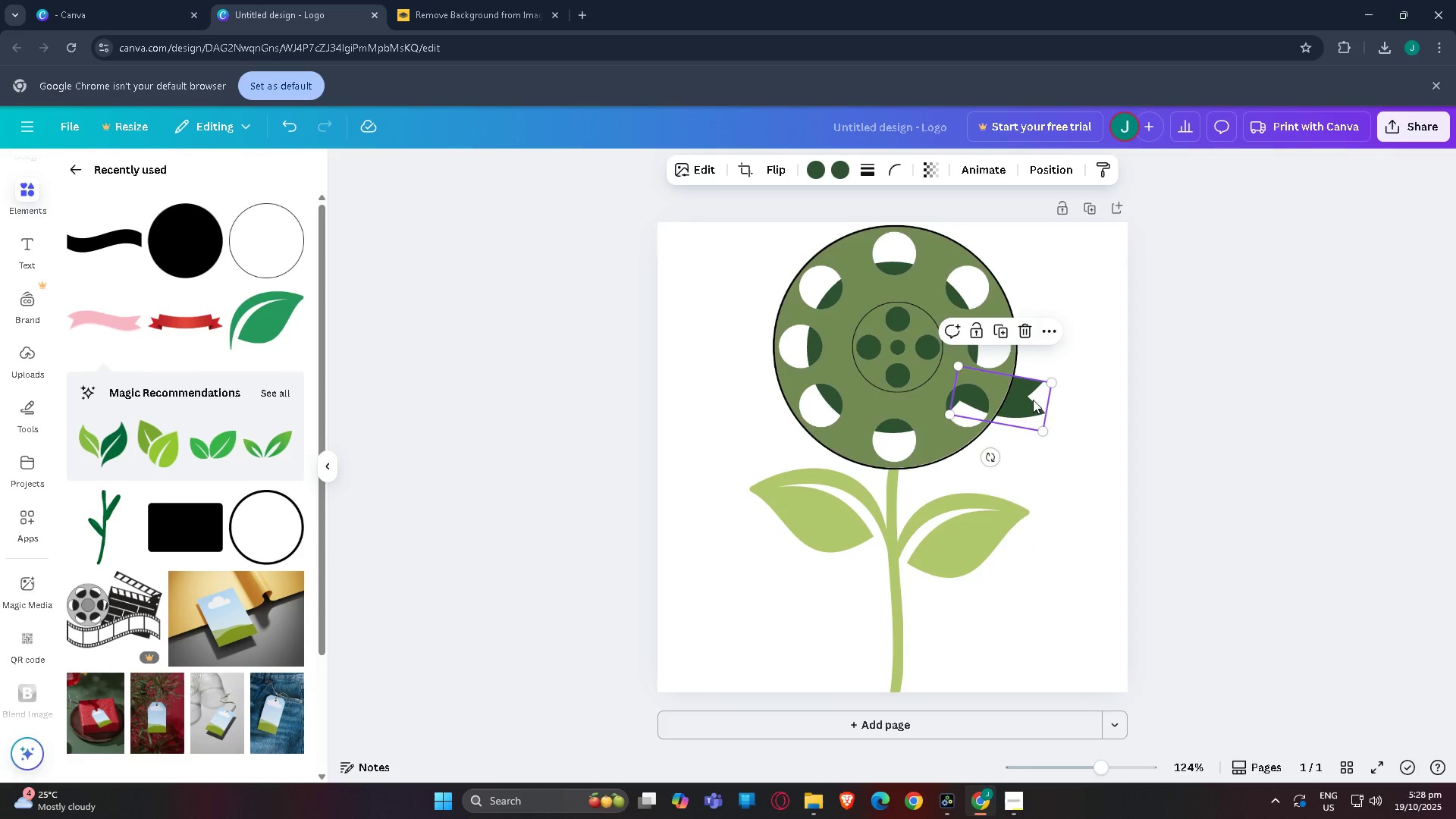 
left_click_drag(start_coordinate=[1029, 400], to_coordinate=[1019, 421])
 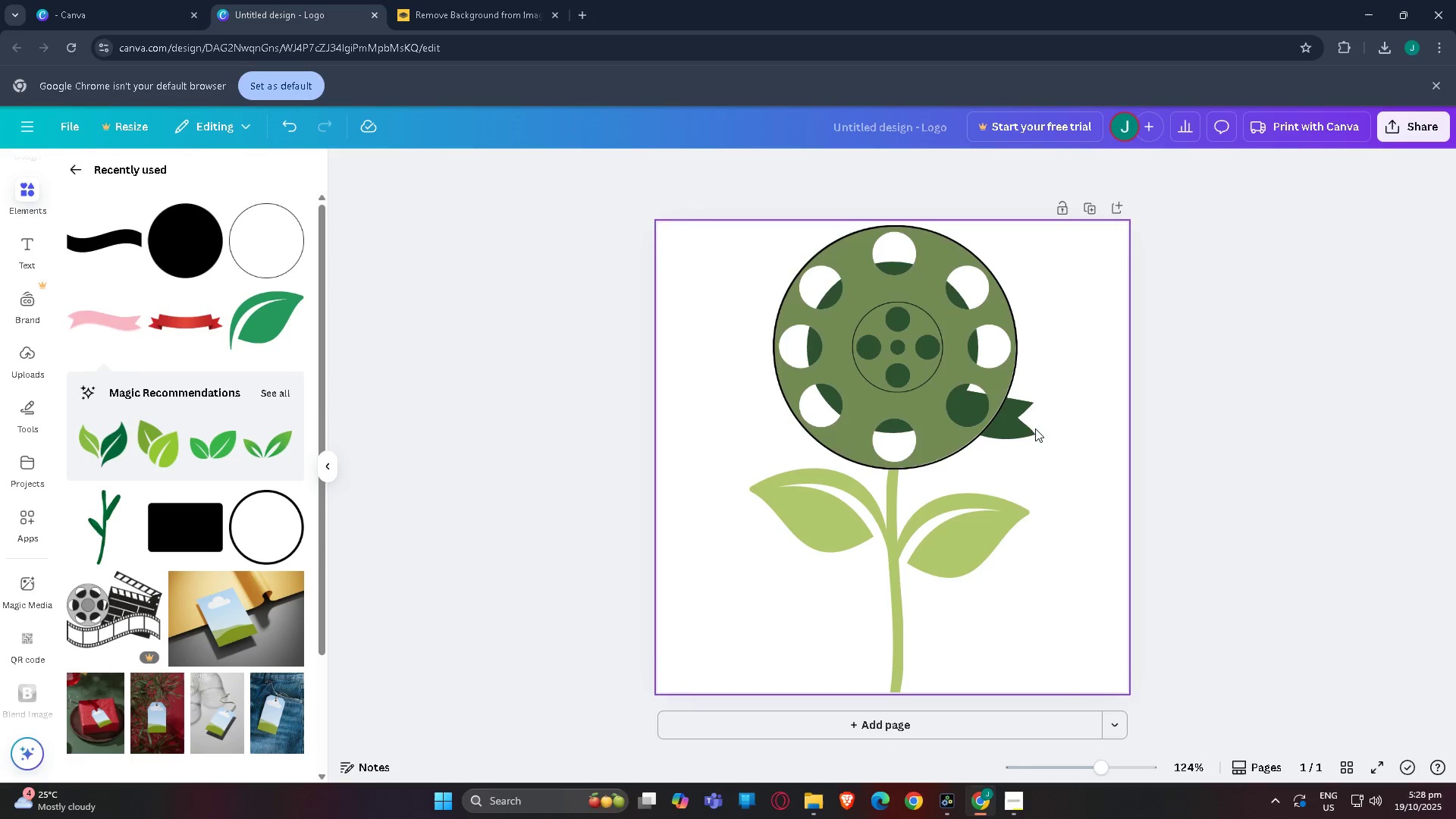 
left_click([1022, 428])
 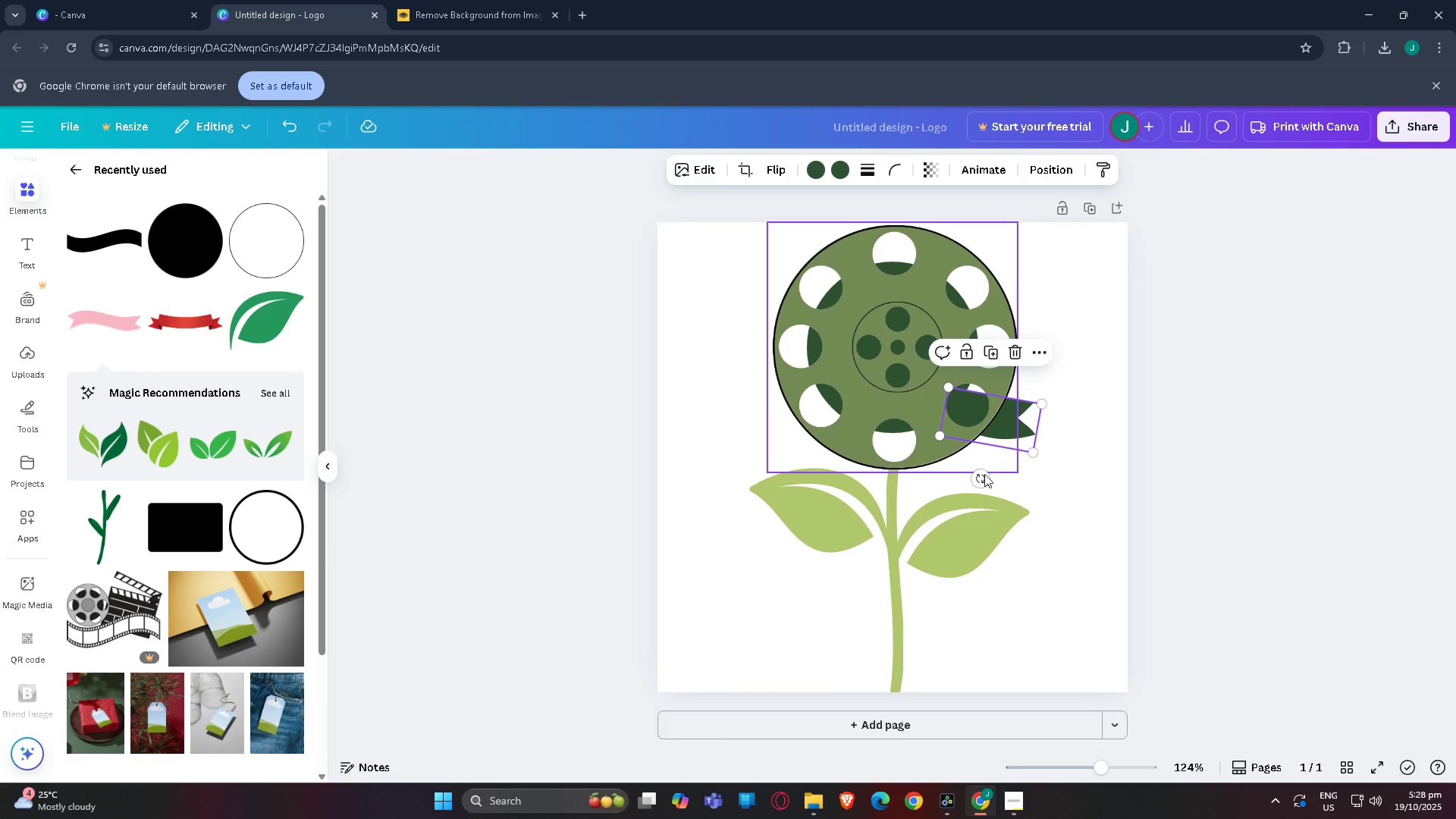 
left_click_drag(start_coordinate=[981, 479], to_coordinate=[966, 482])
 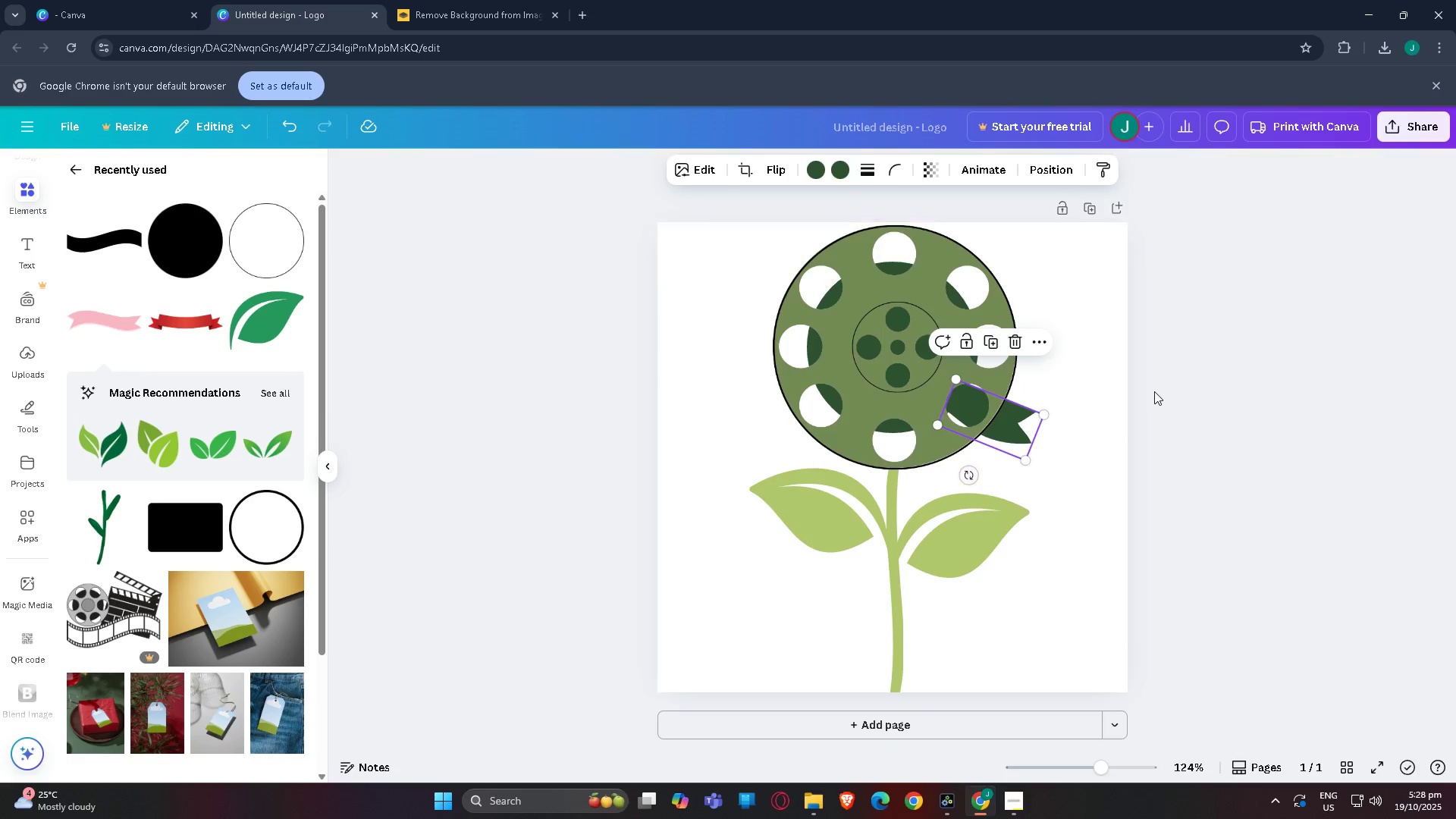 
left_click([1154, 391])
 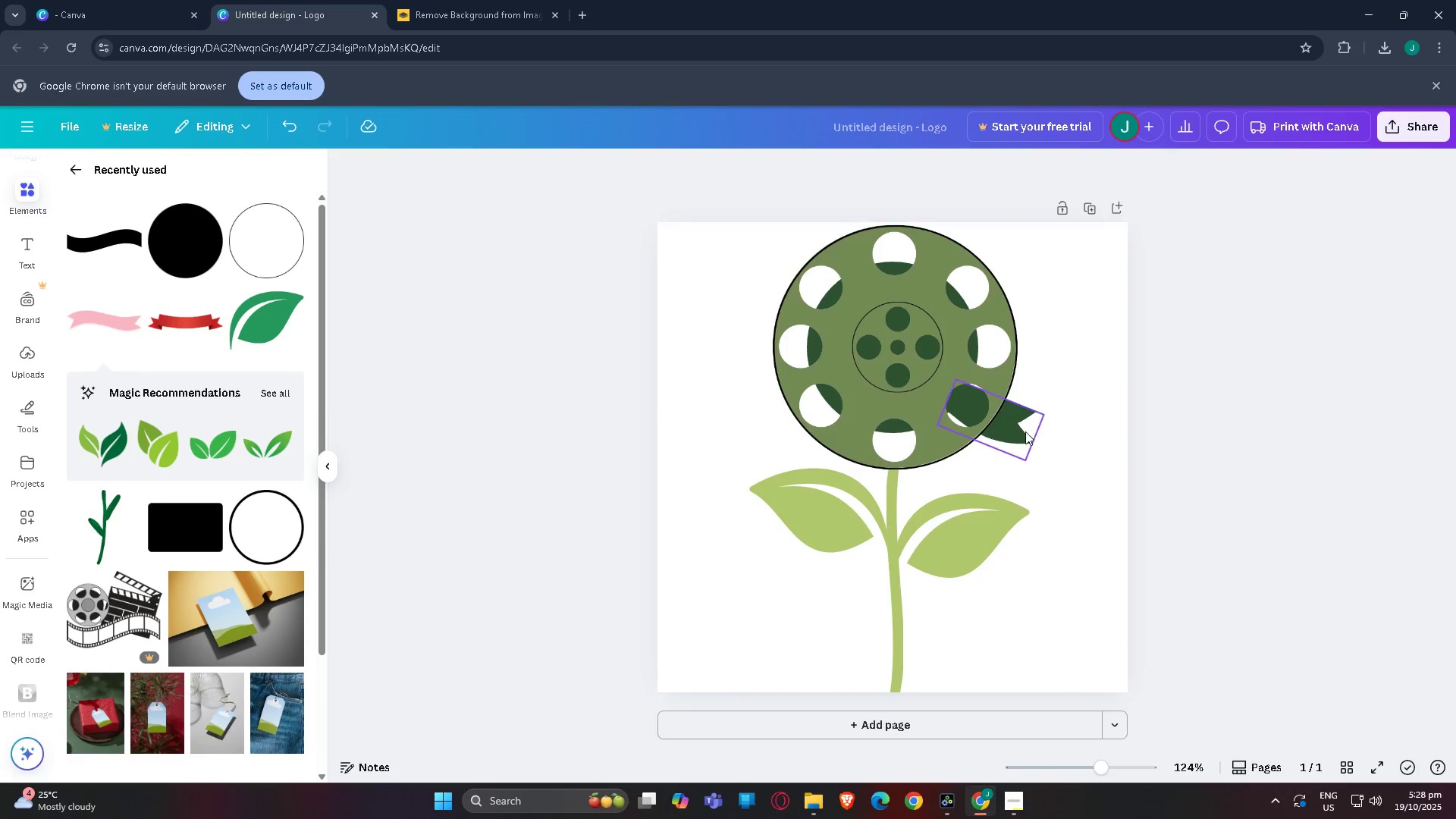 
left_click_drag(start_coordinate=[1024, 430], to_coordinate=[1023, 434])
 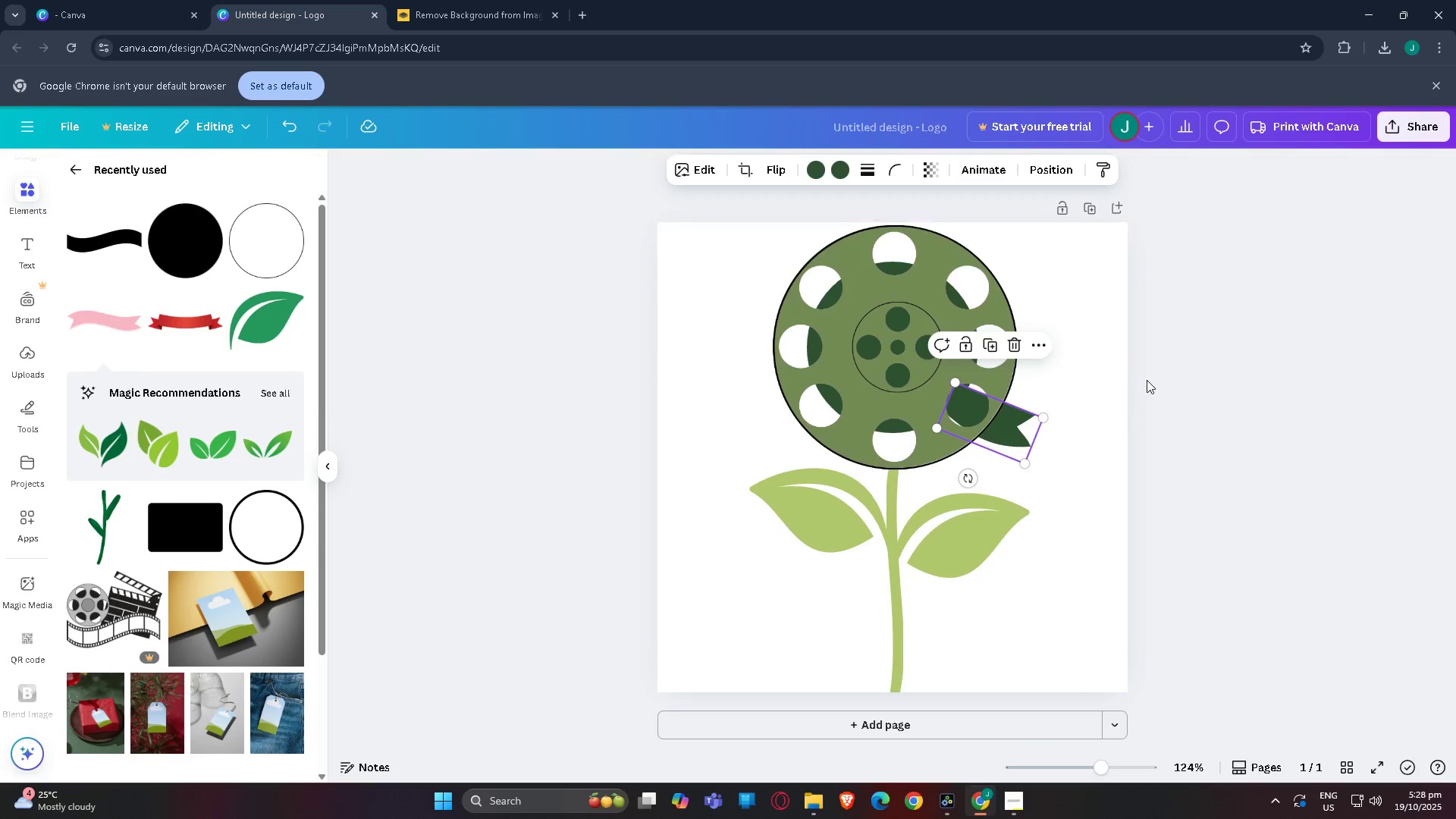 
left_click([1147, 380])
 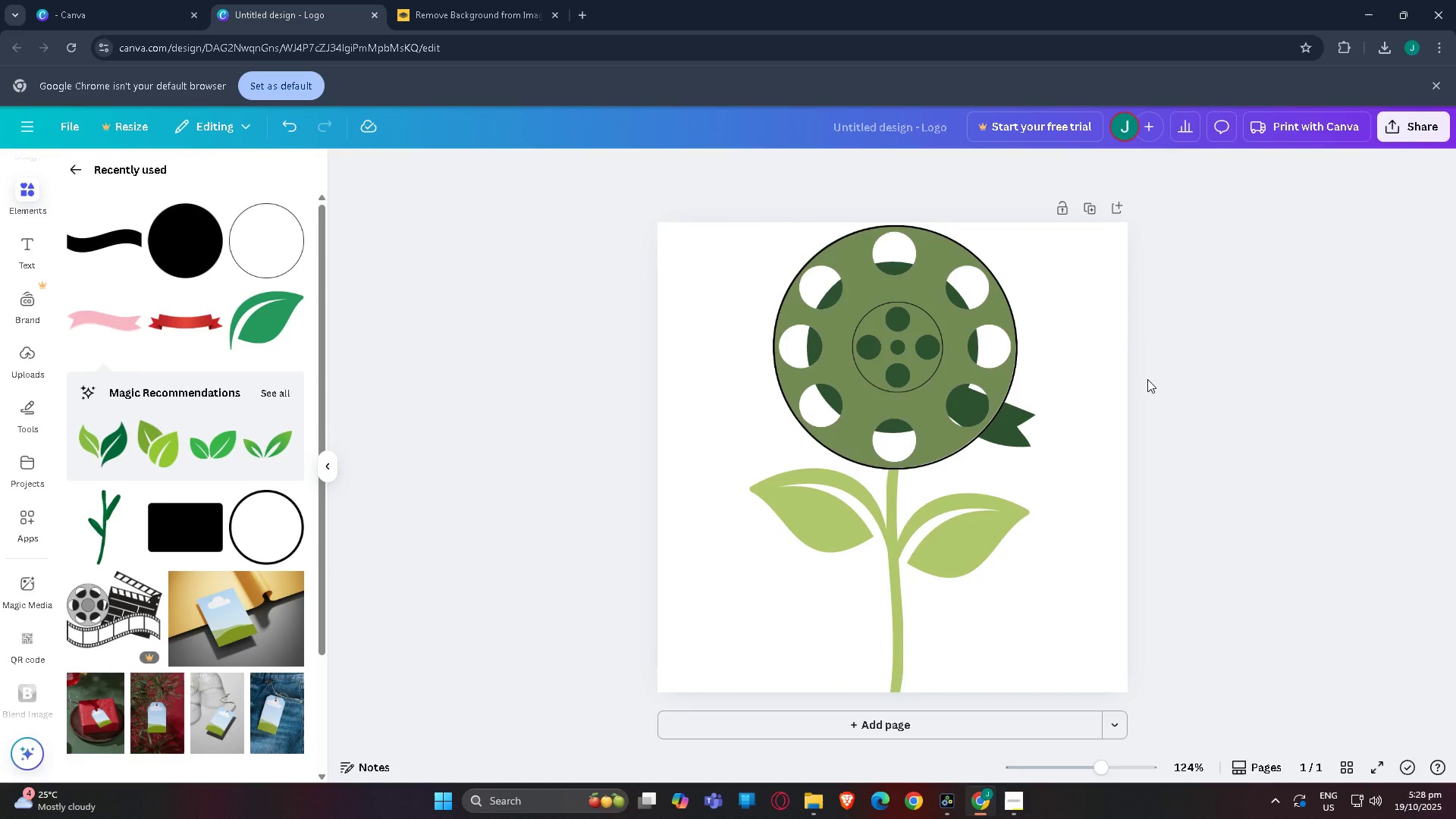 
key(Control+BracketLeft)
 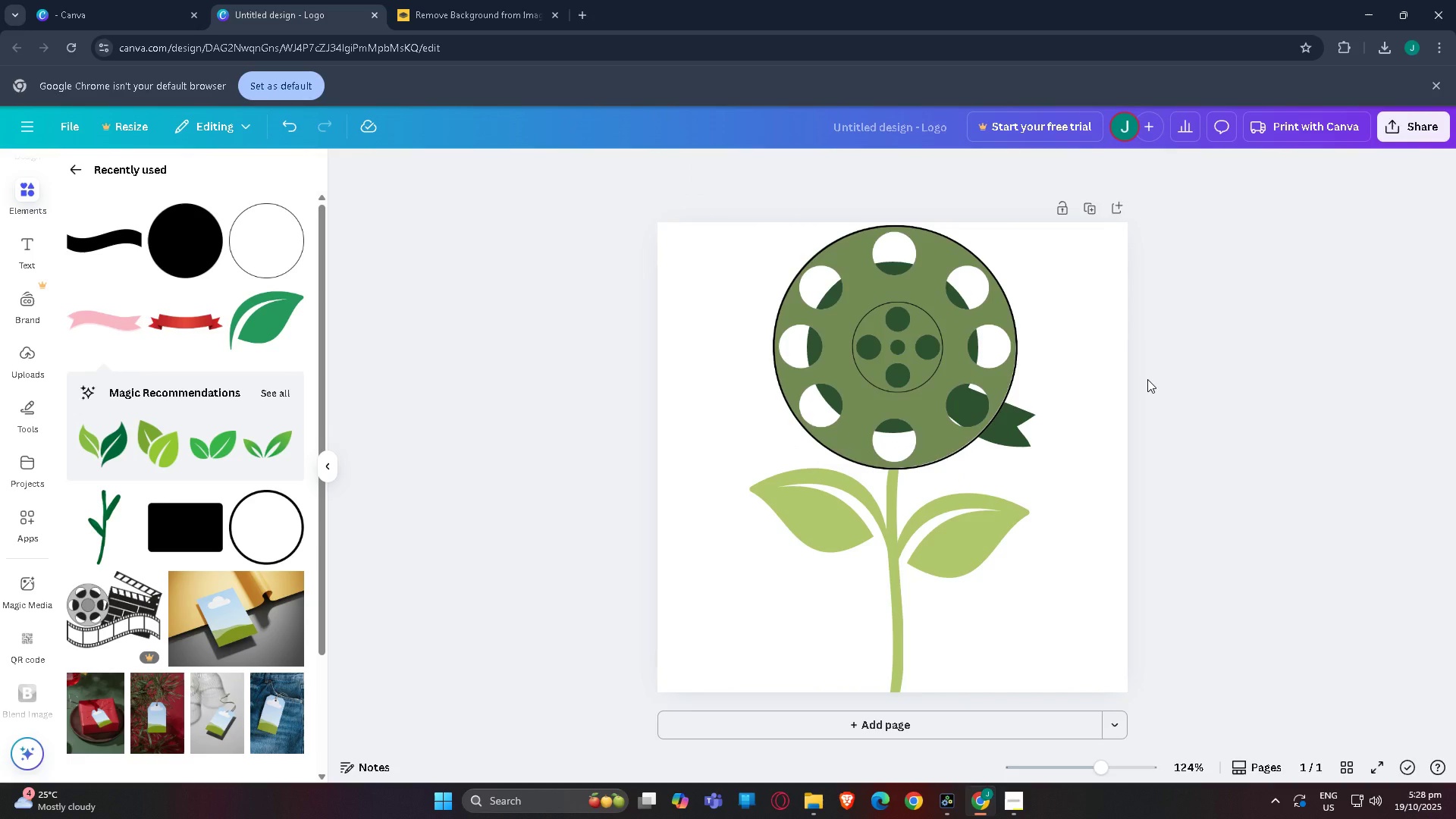 
key(Control+BracketLeft)
 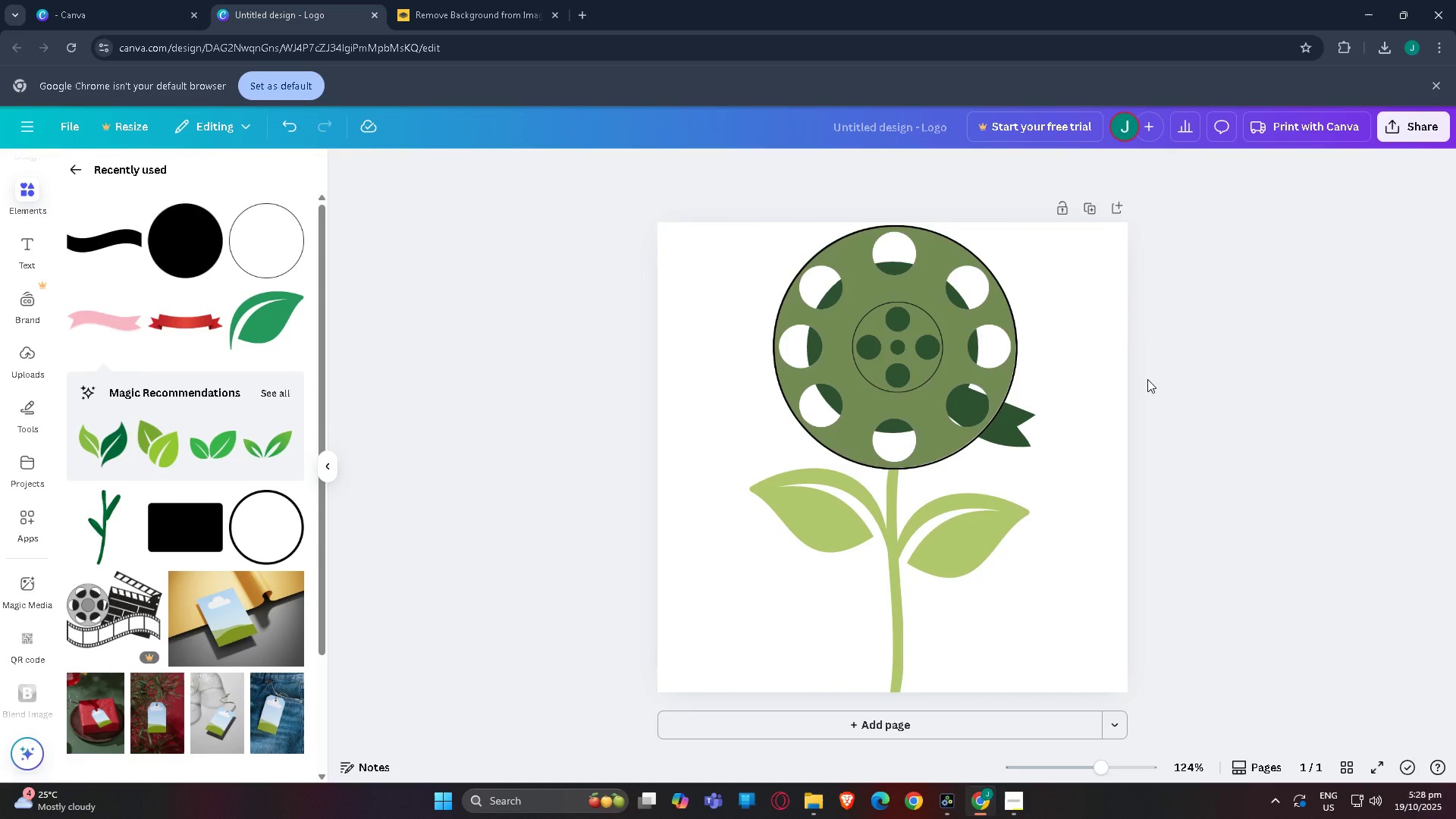 
key(Control+BracketLeft)
 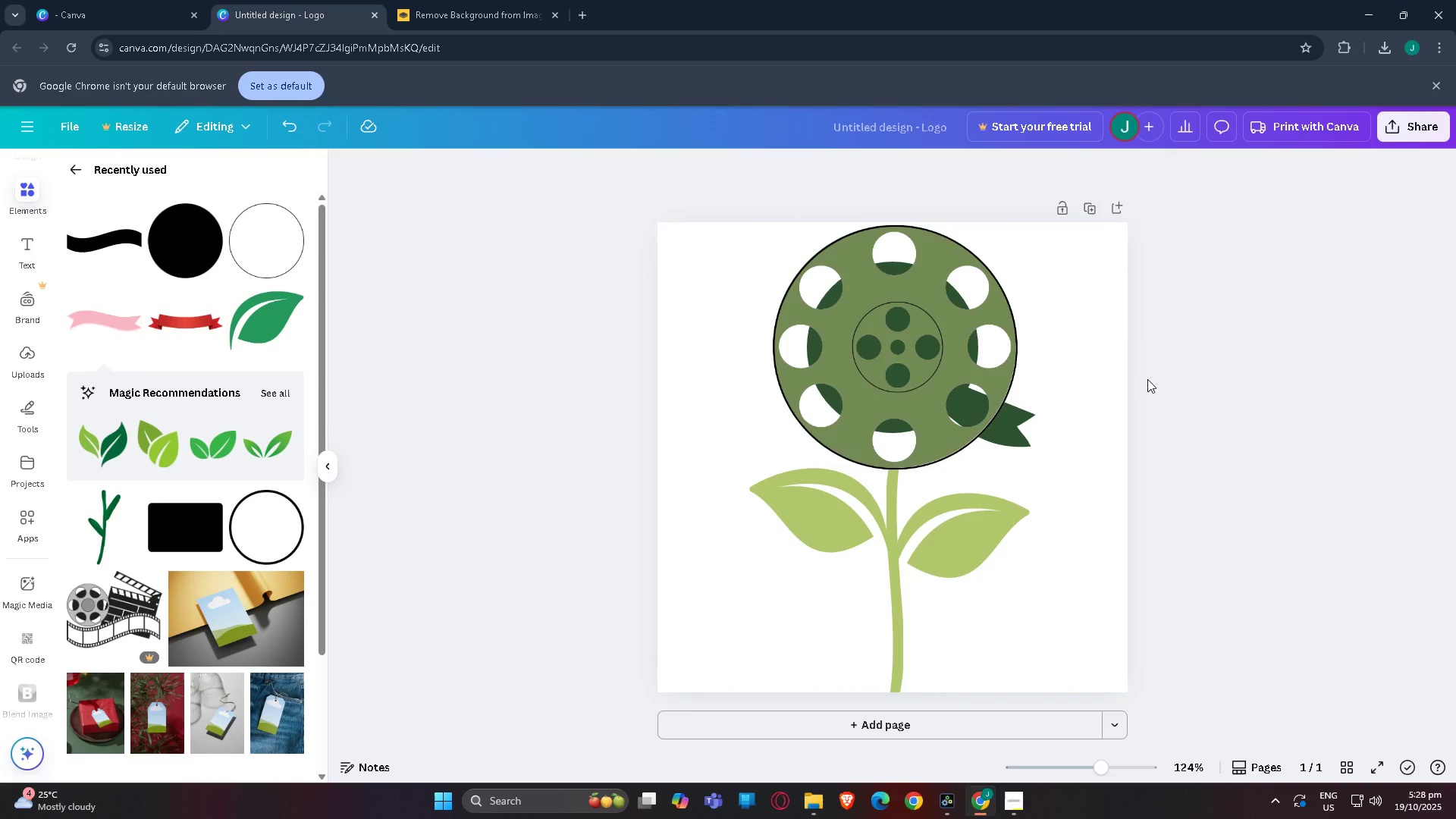 
key(Control+BracketLeft)
 